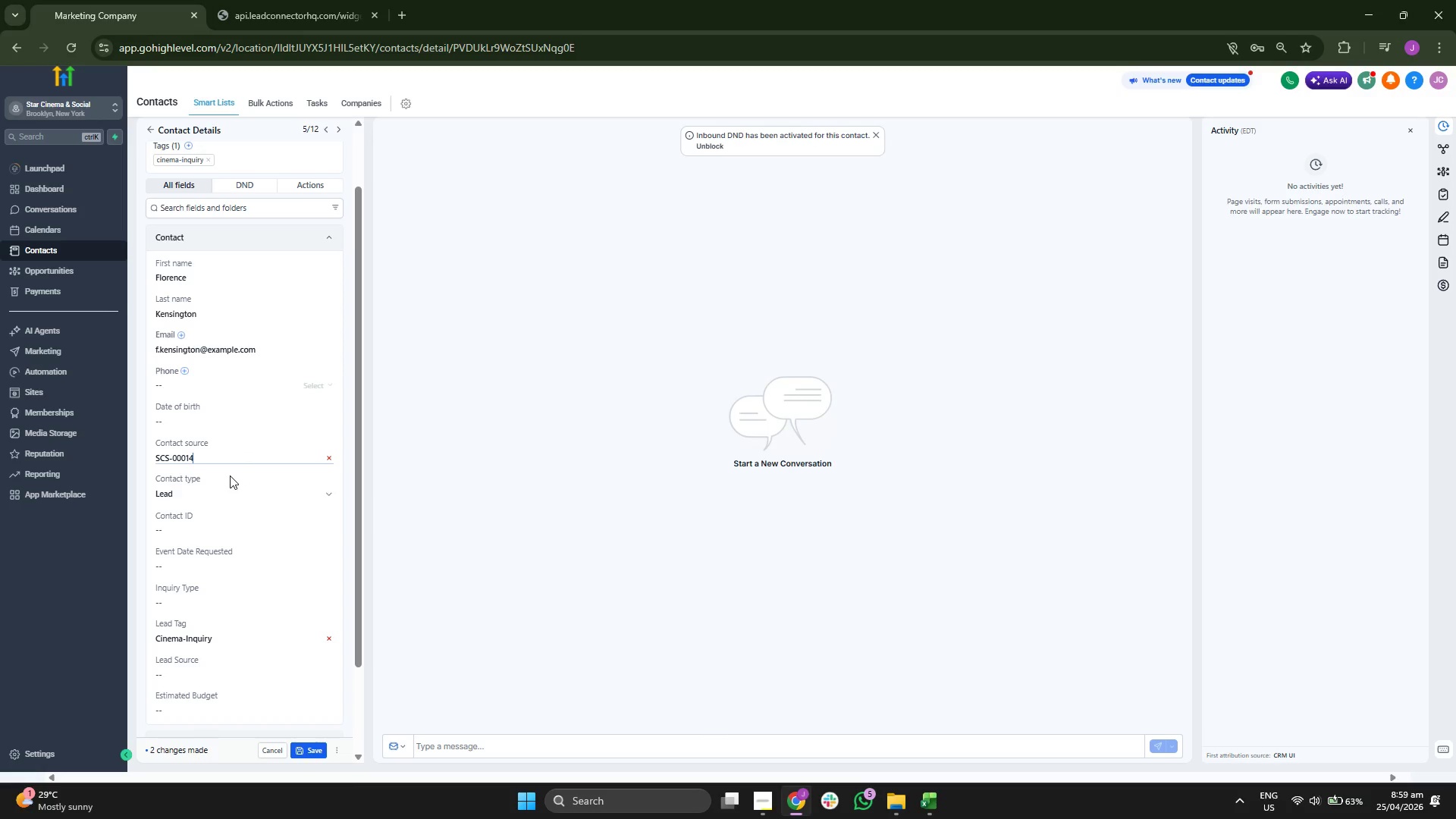 
double_click([233, 458])
 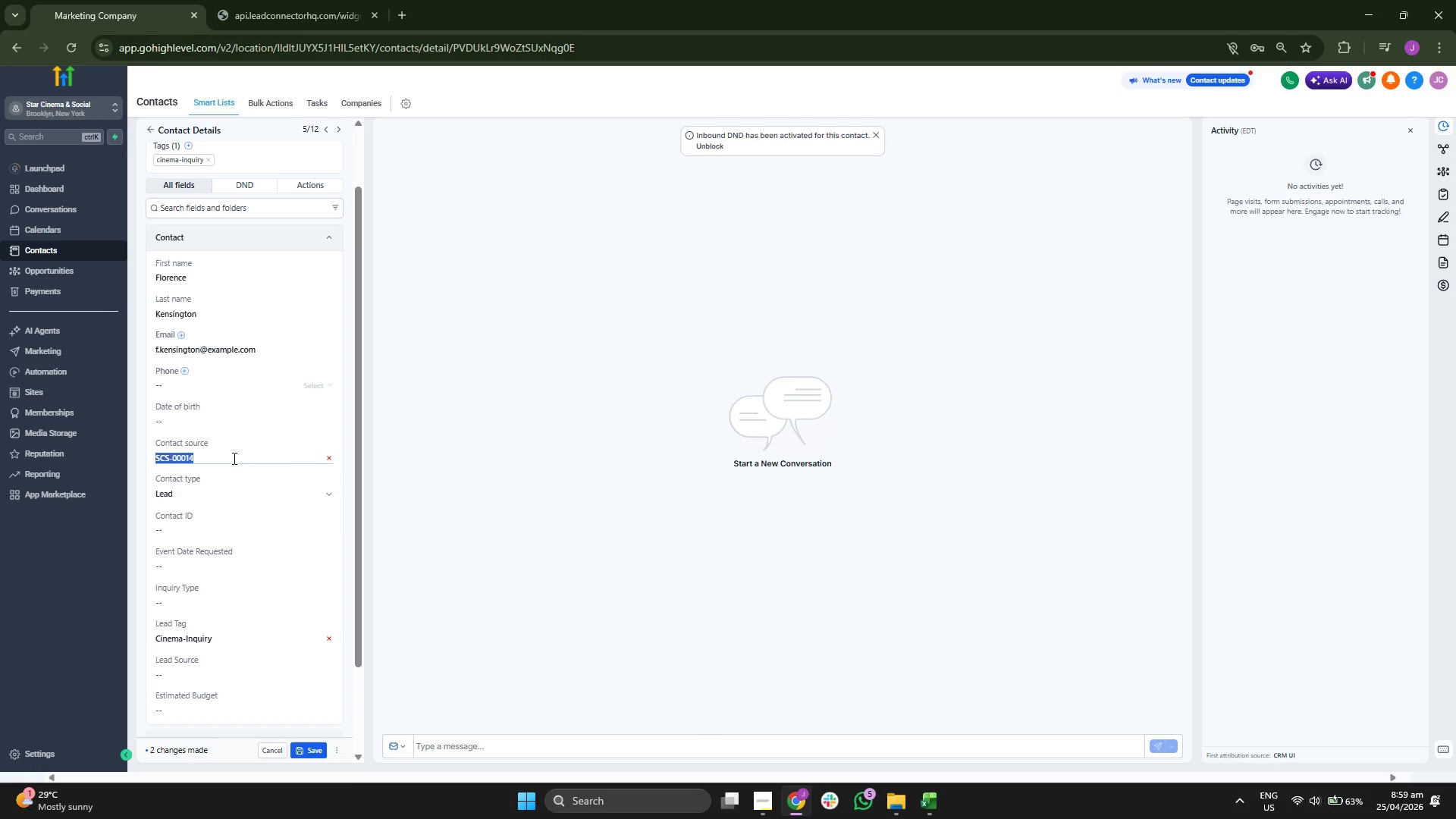 
triple_click([233, 458])
 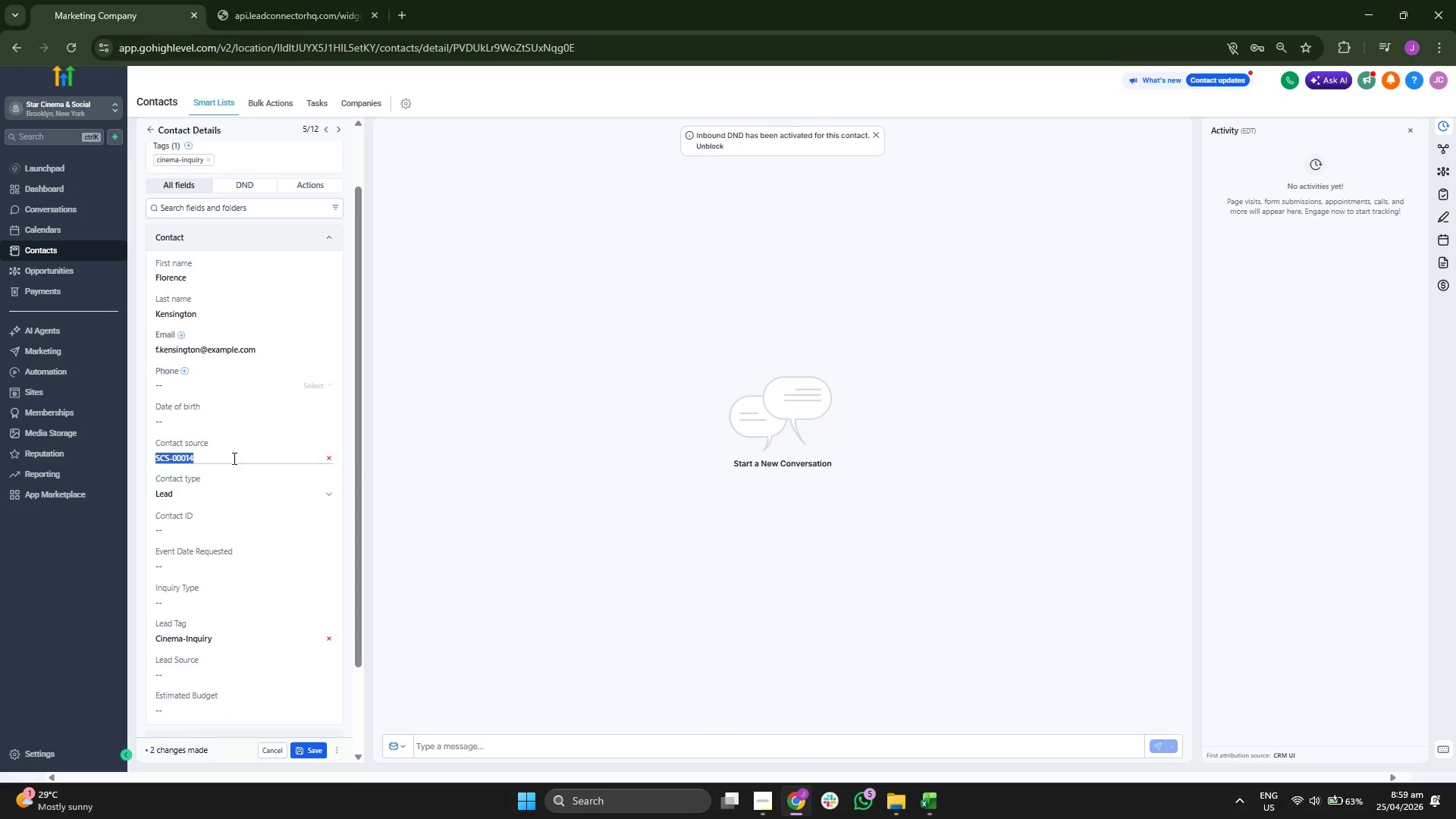 
key(Control+ControlLeft)
 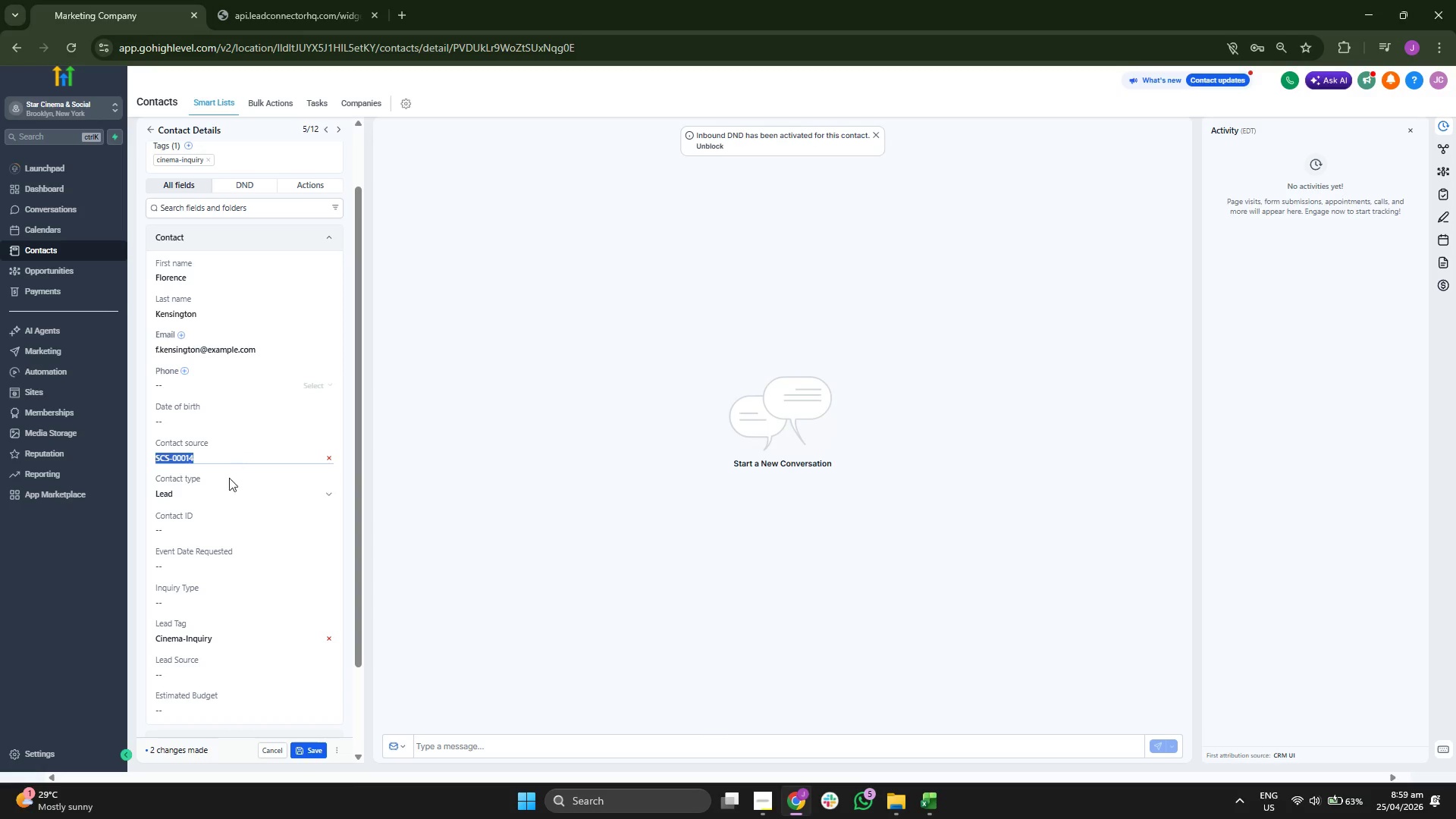 
key(Control+C)
 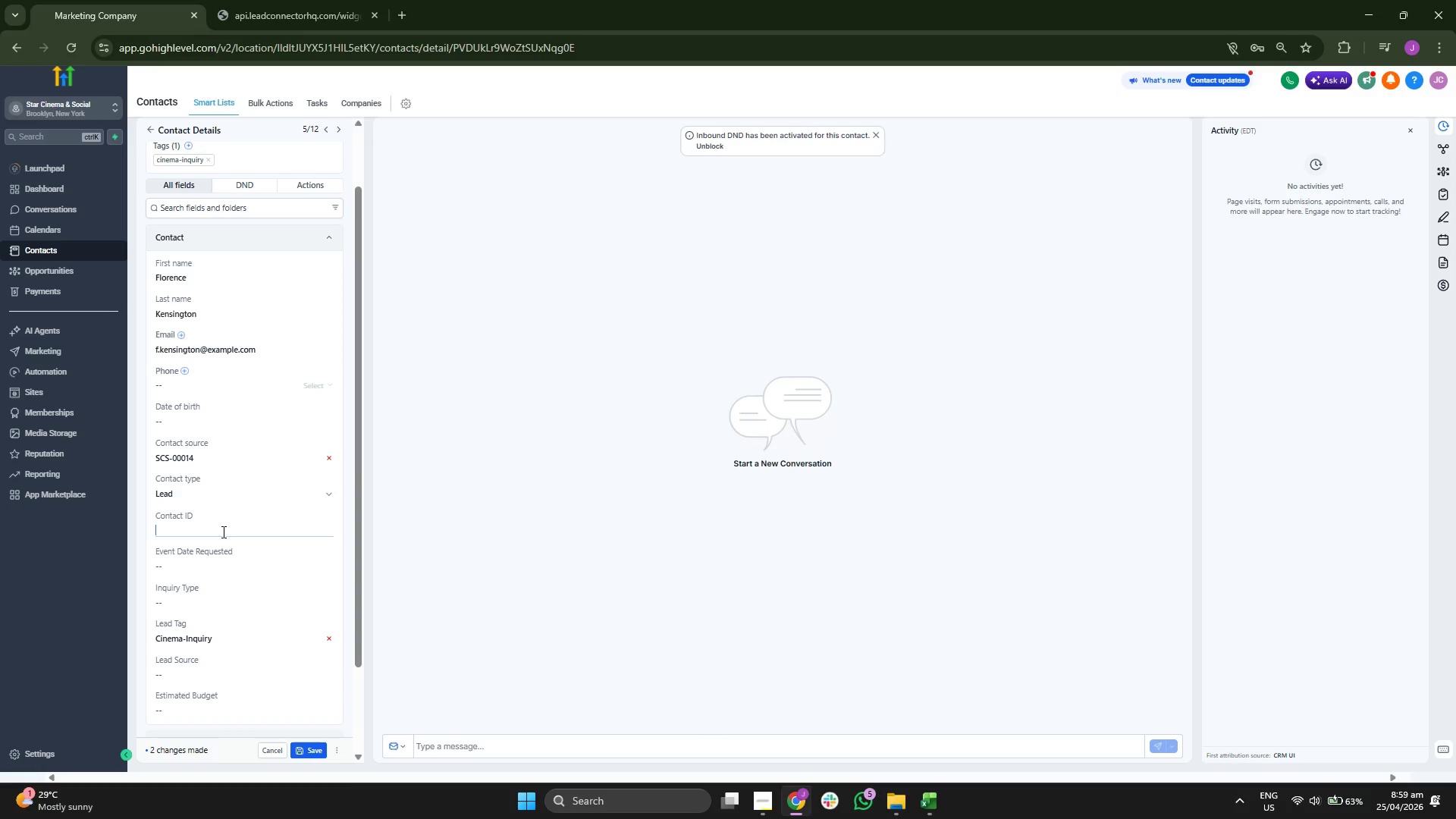 
key(Control+ControlLeft)
 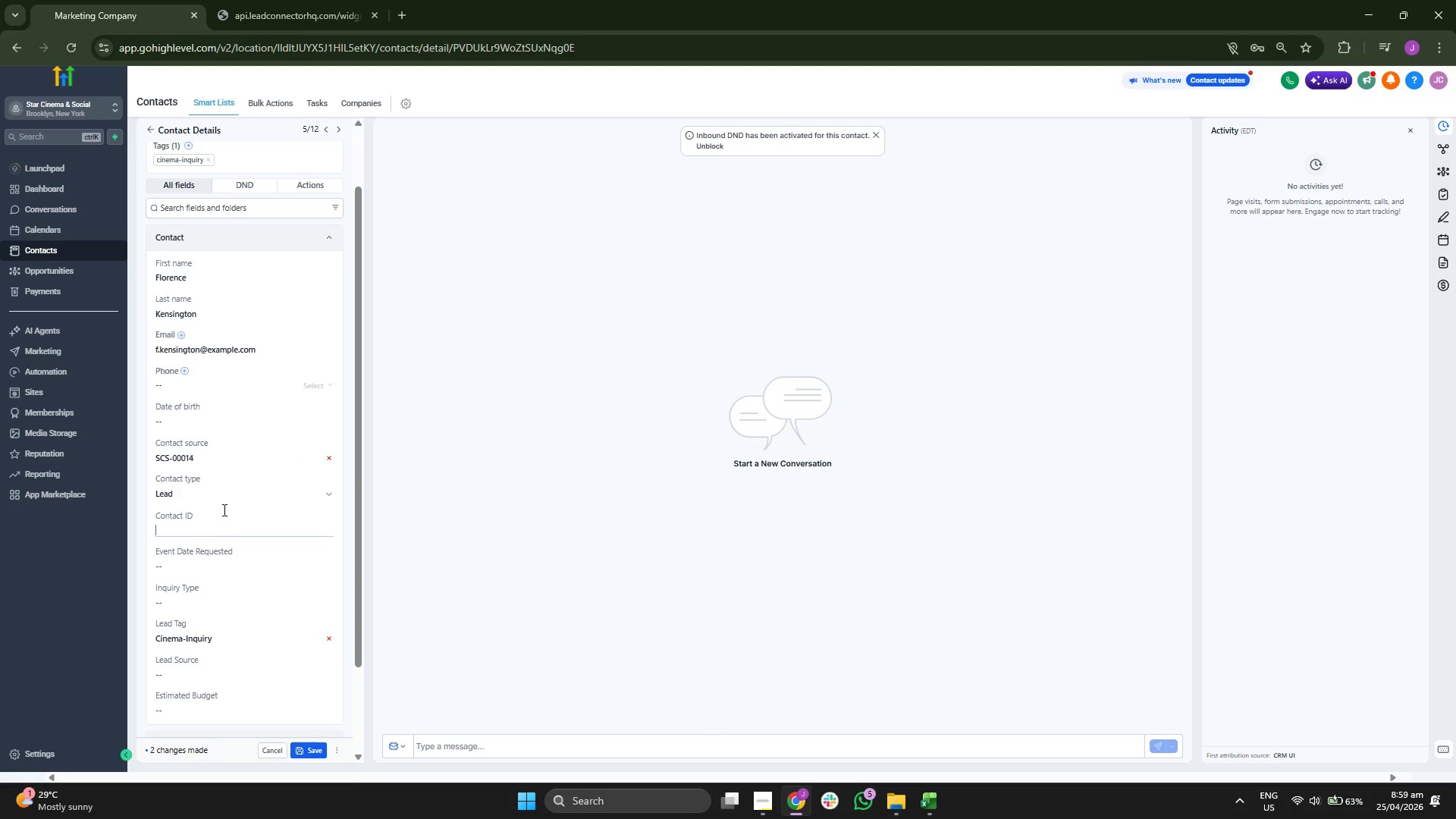 
key(Control+V)
 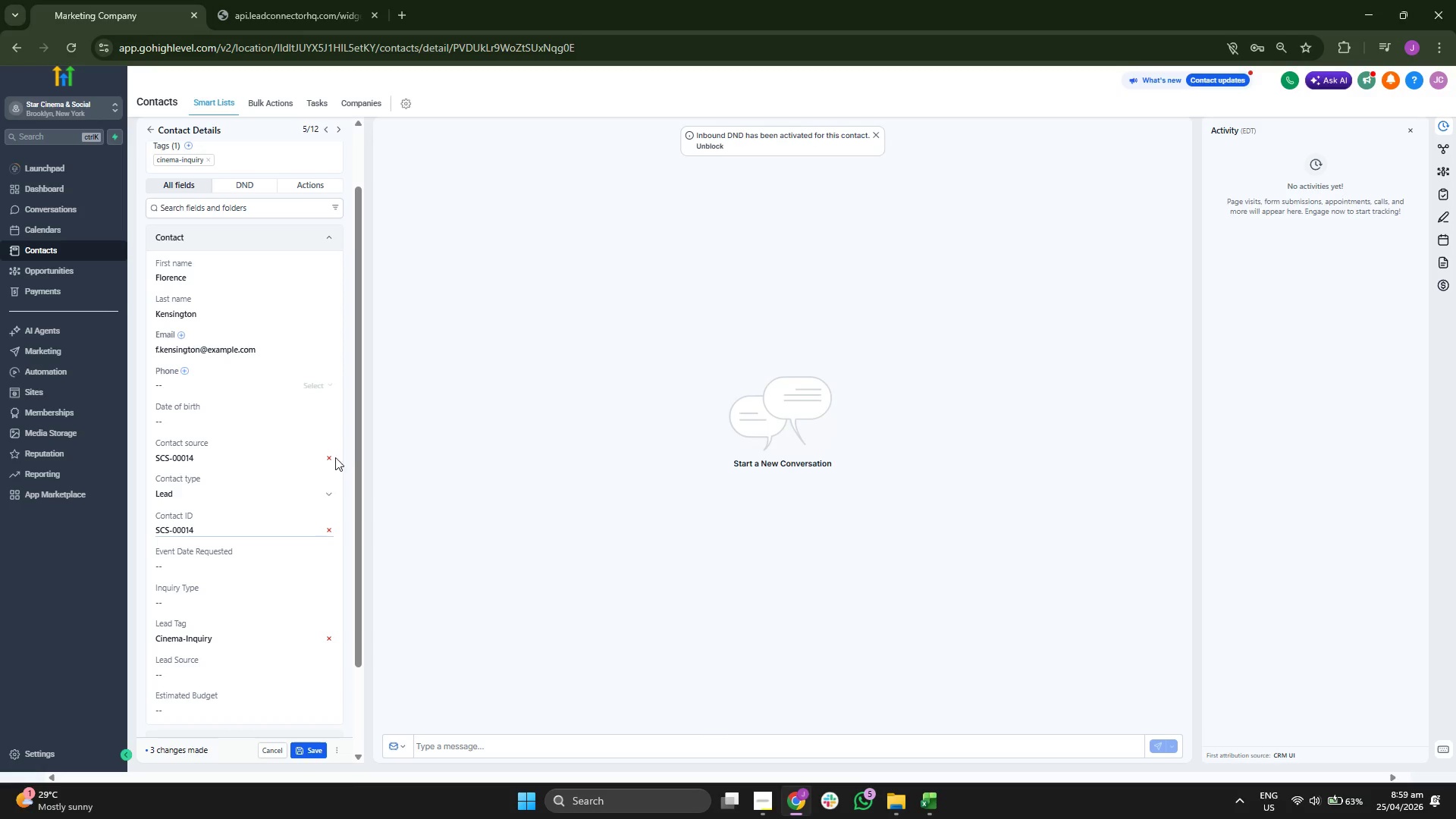 
left_click([331, 458])
 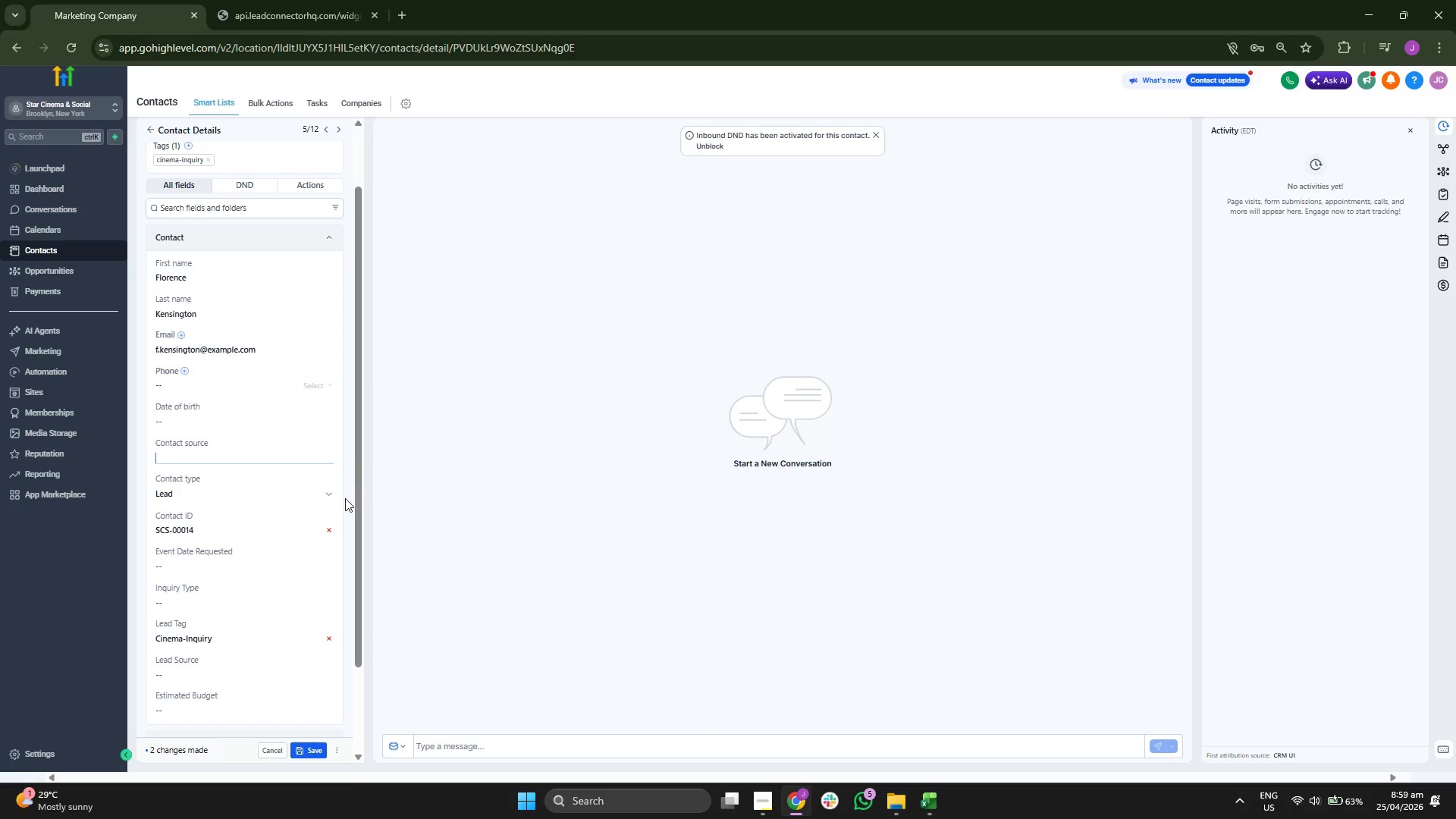 
left_click([345, 500])
 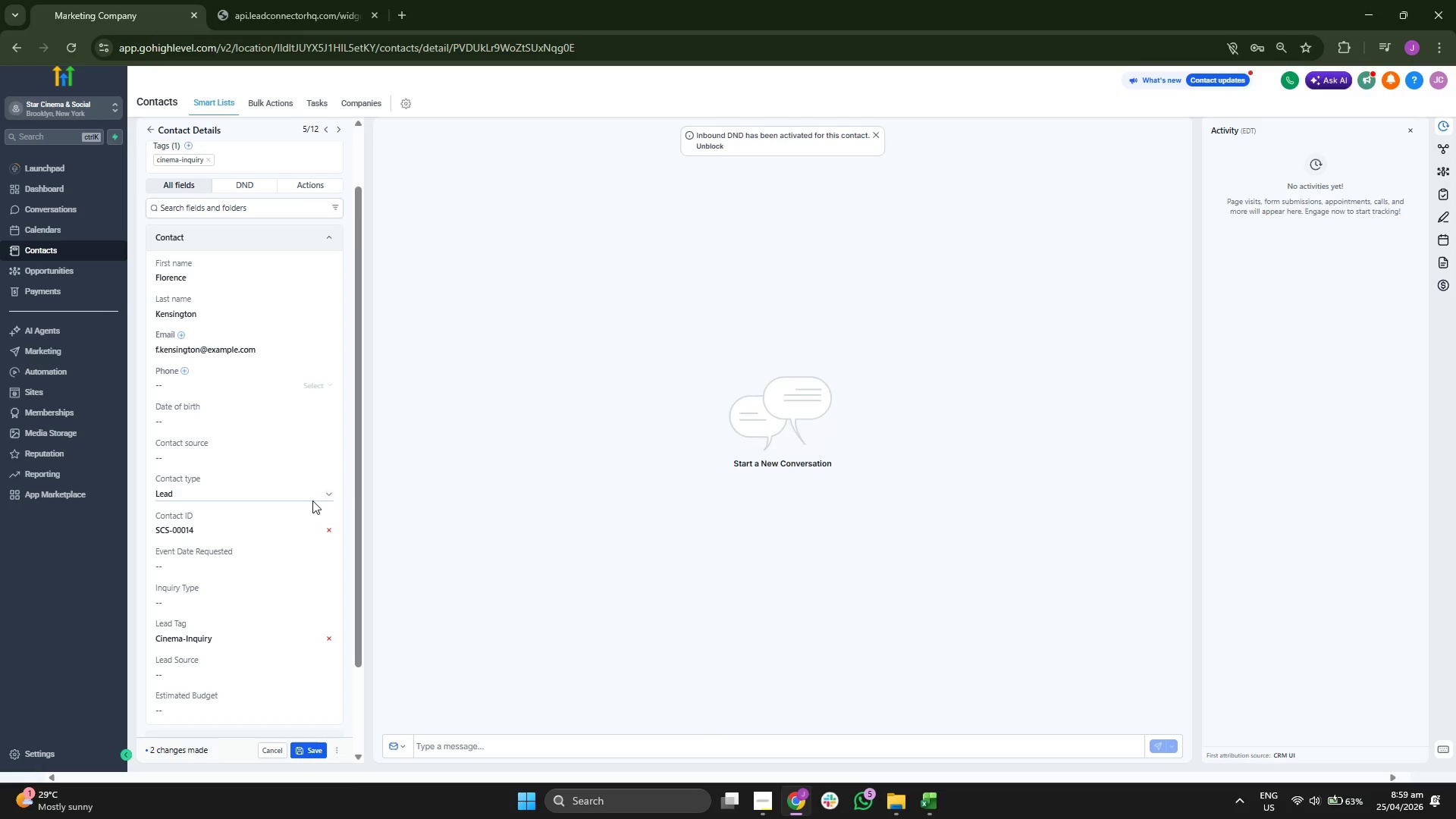 
scroll: coordinate [312, 500], scroll_direction: down, amount: 1.0
 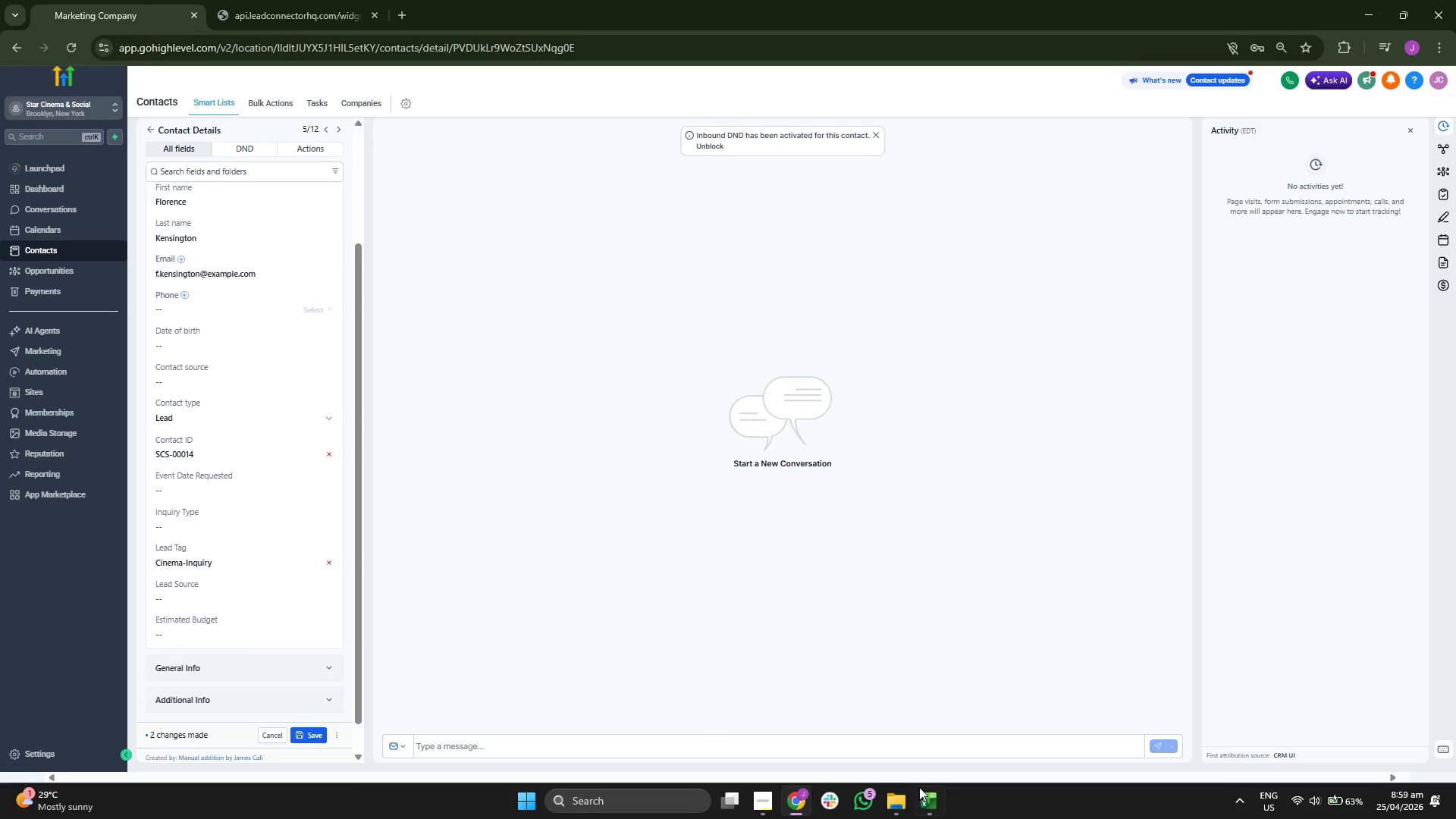 
hold_key(key=ArrowRight, duration=0.34)
 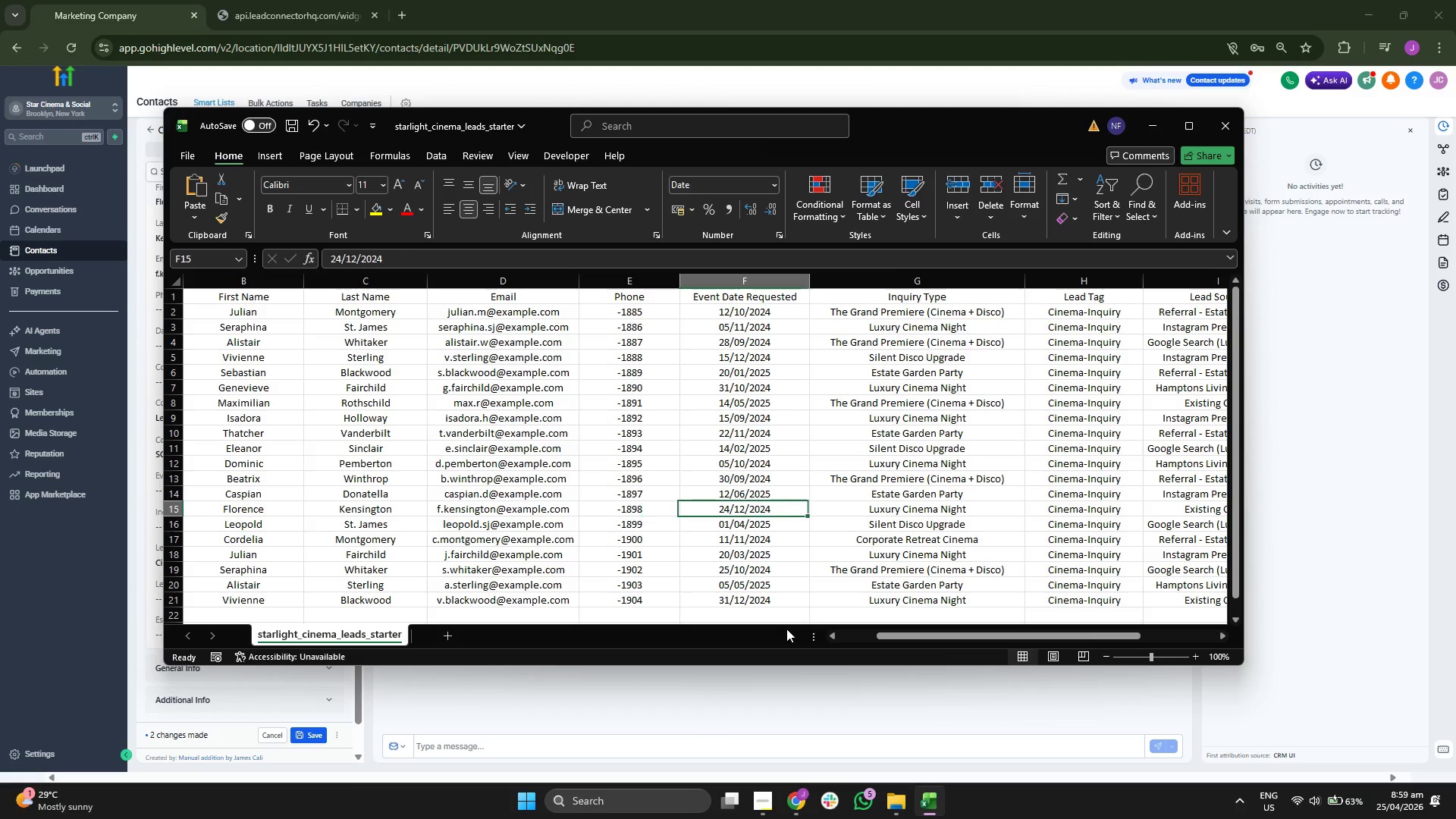 
key(ArrowRight)
 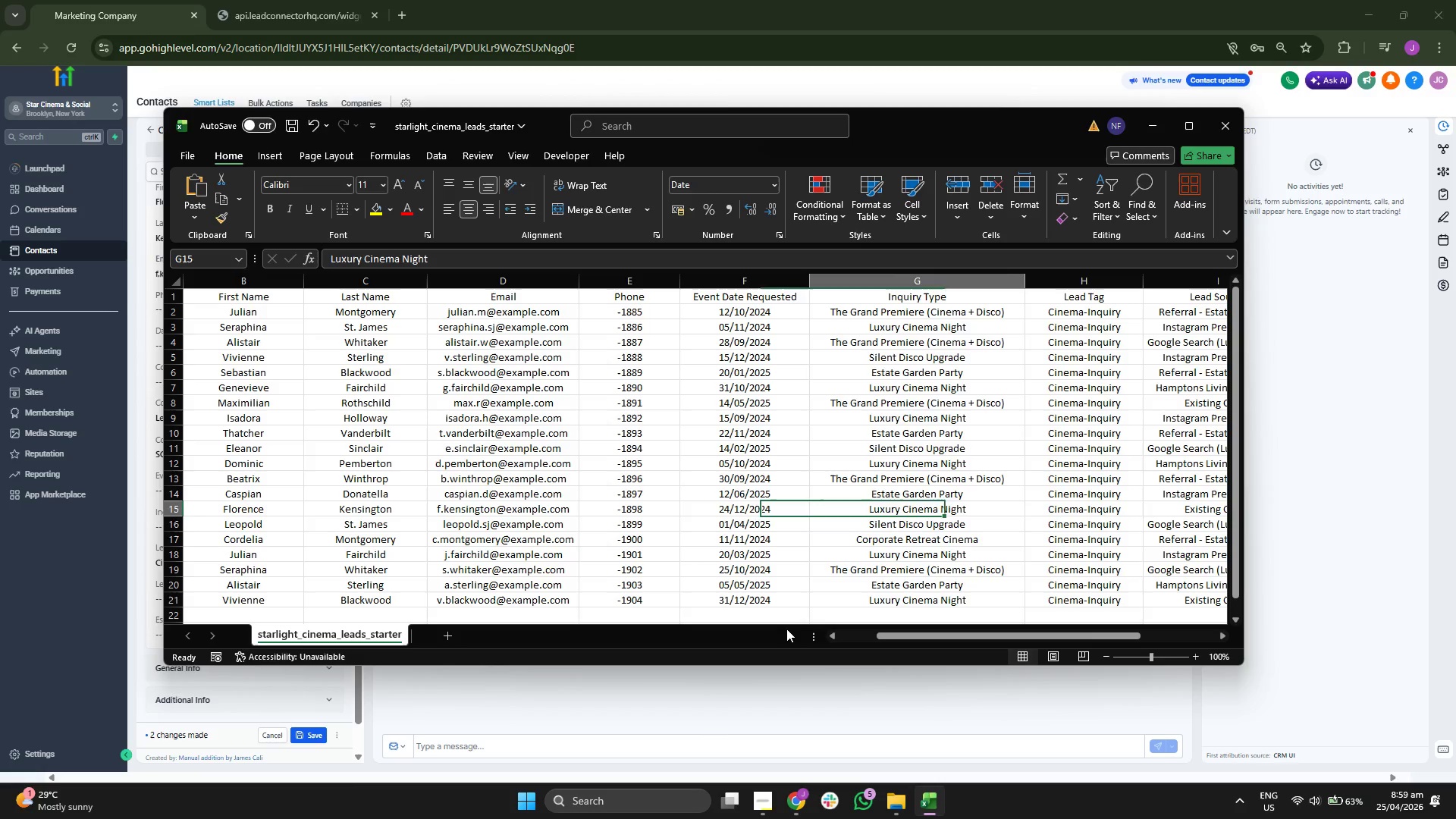 
key(ArrowRight)
 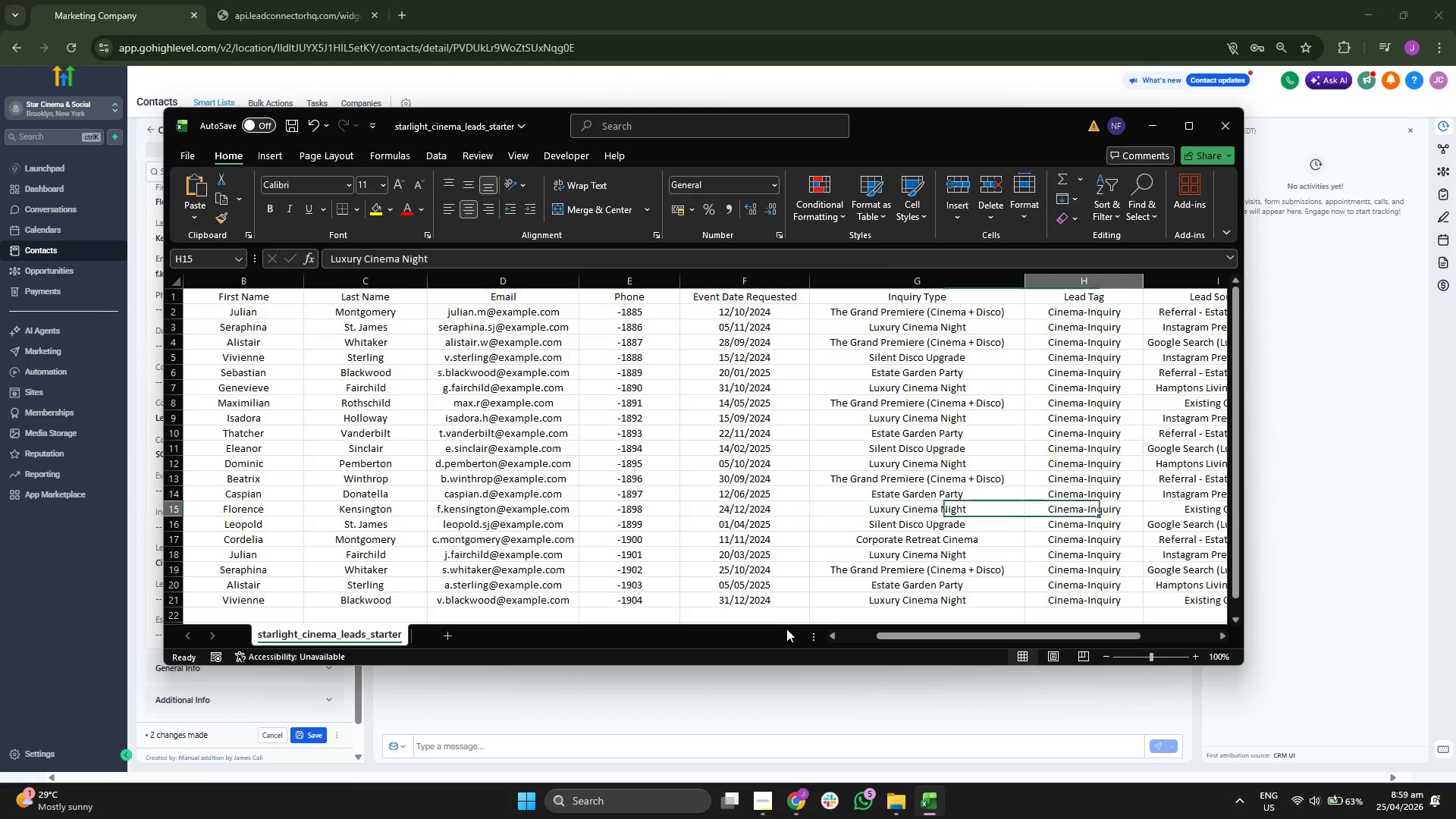 
key(ArrowRight)
 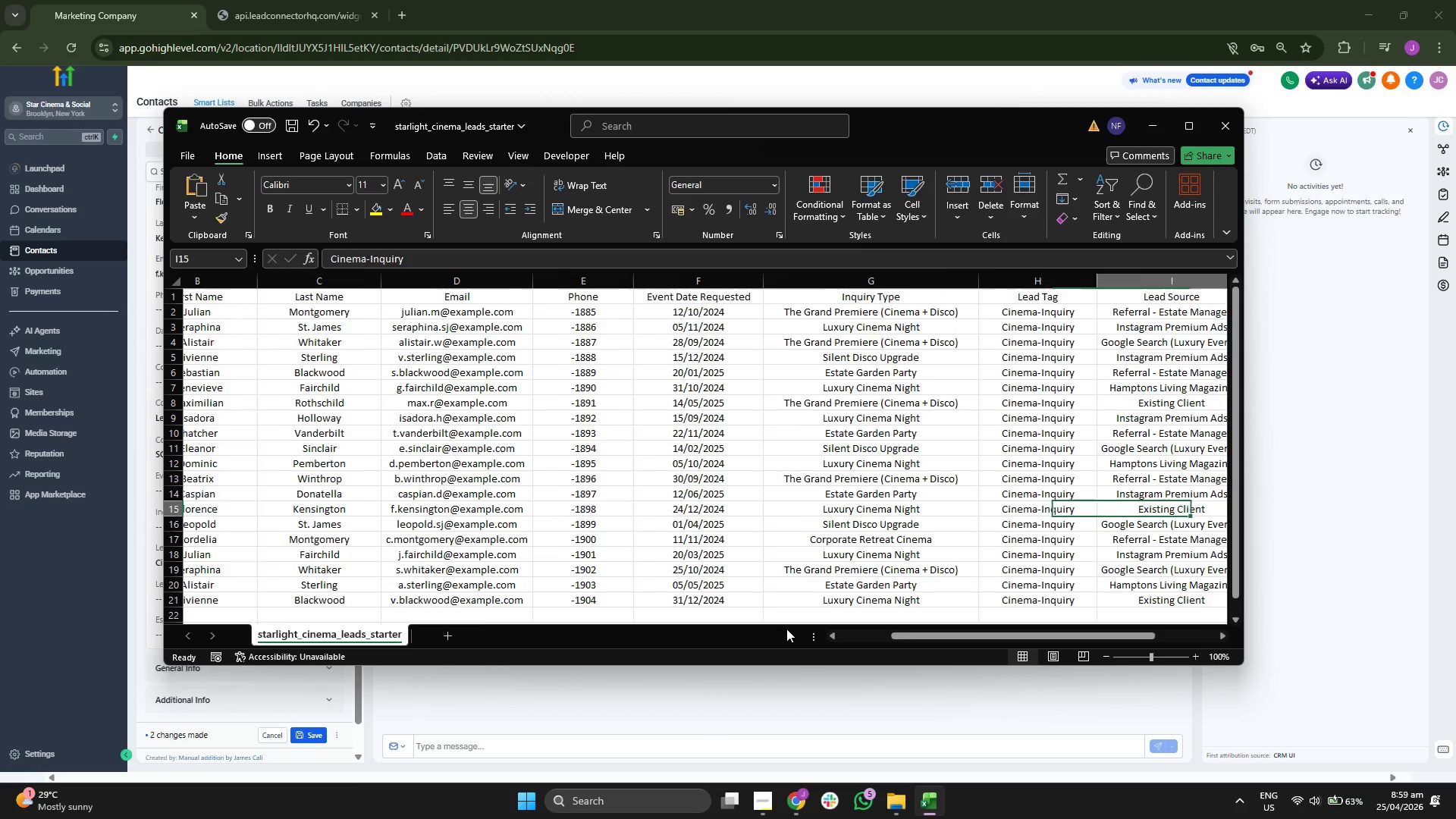 
key(ArrowRight)
 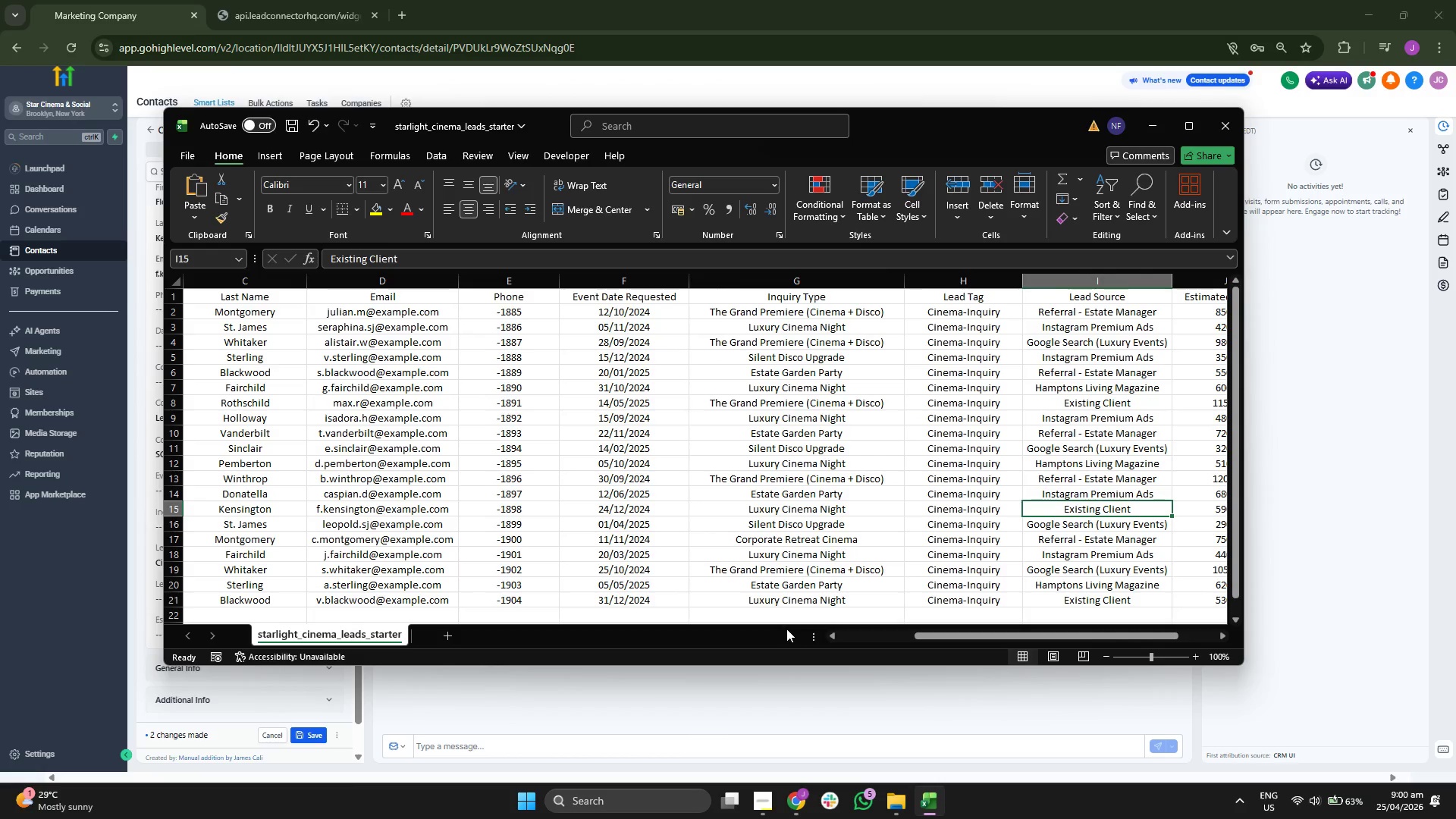 
key(ArrowRight)
 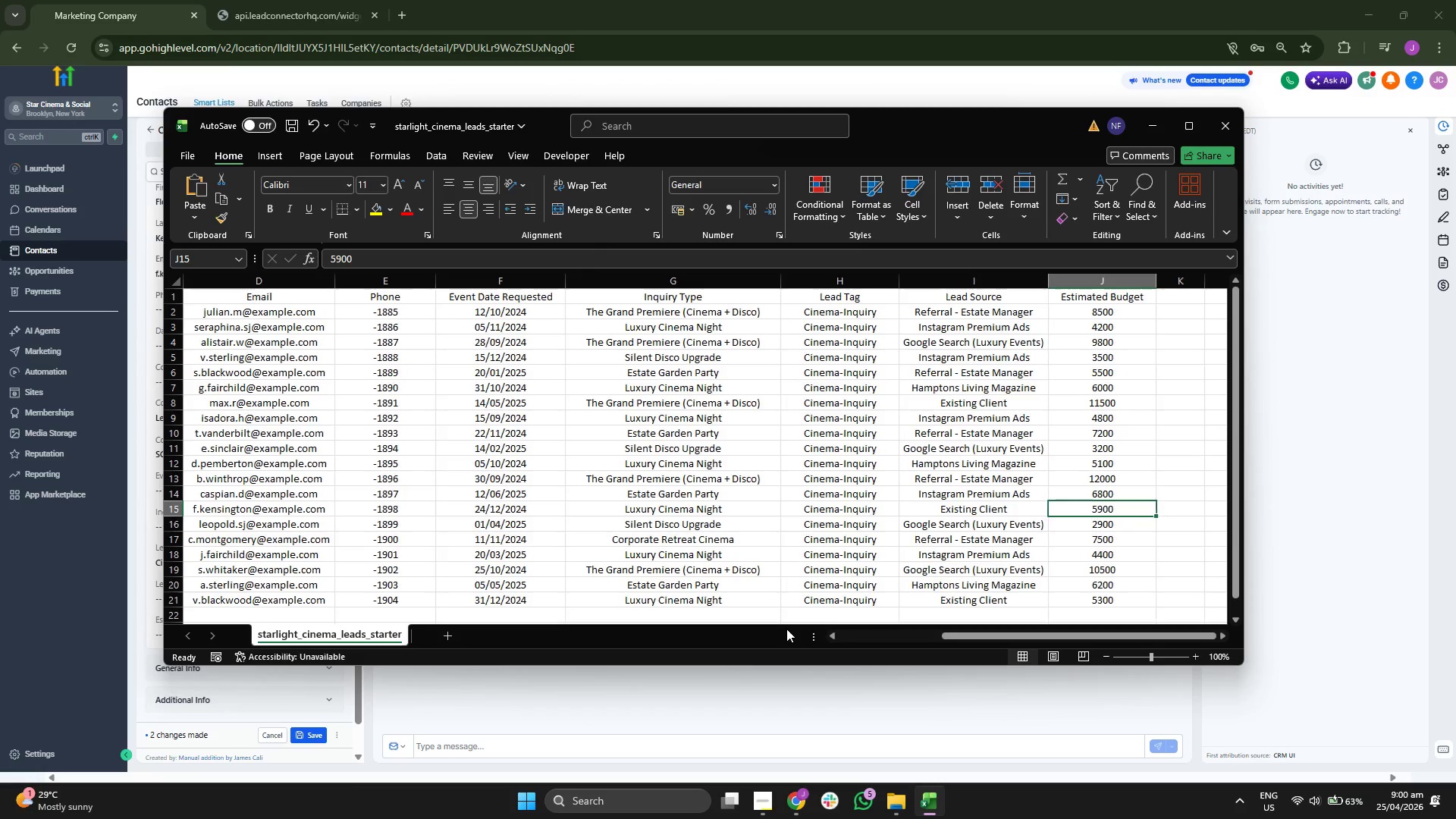 
key(ArrowLeft)
 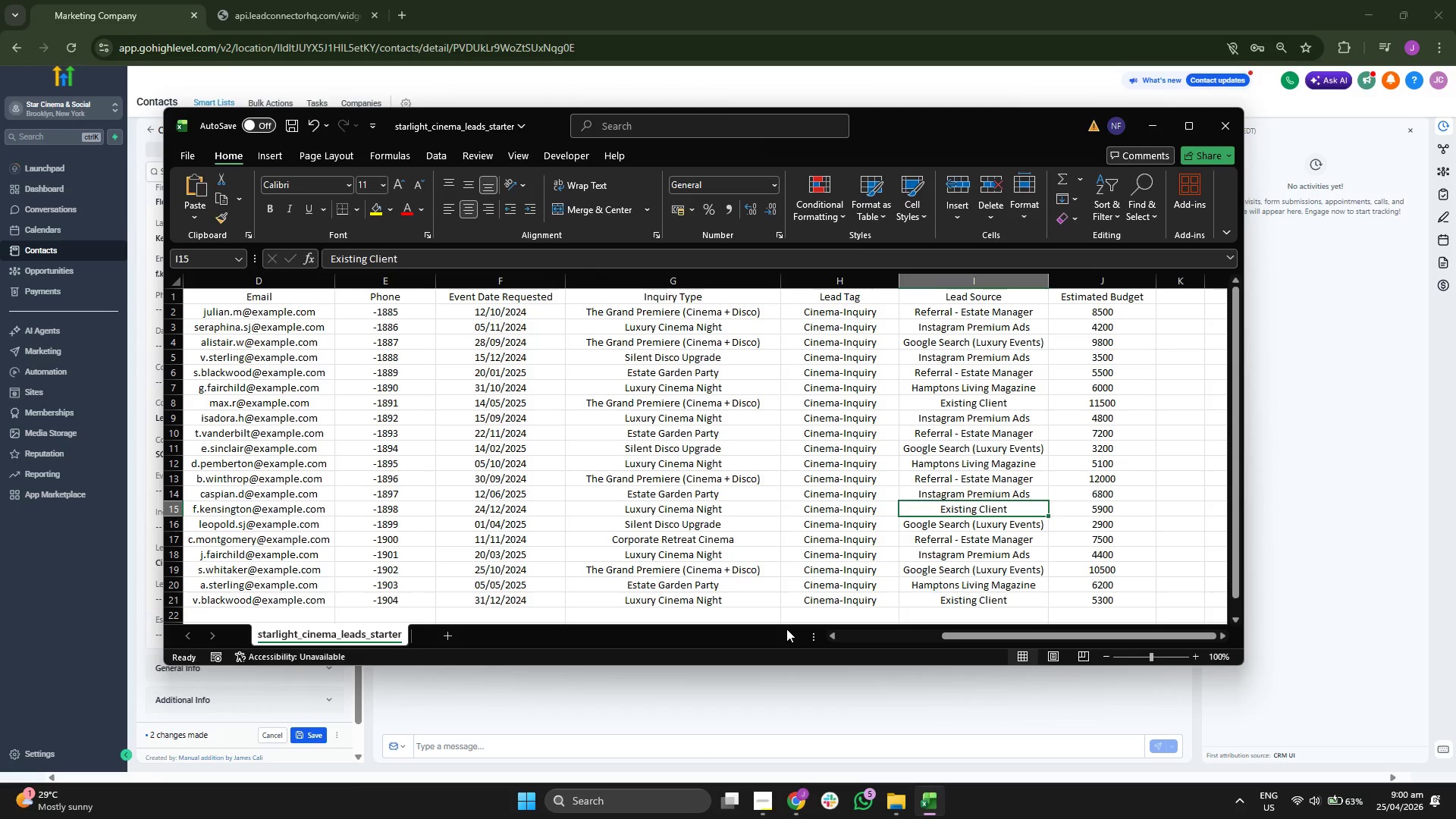 
key(Control+ControlLeft)
 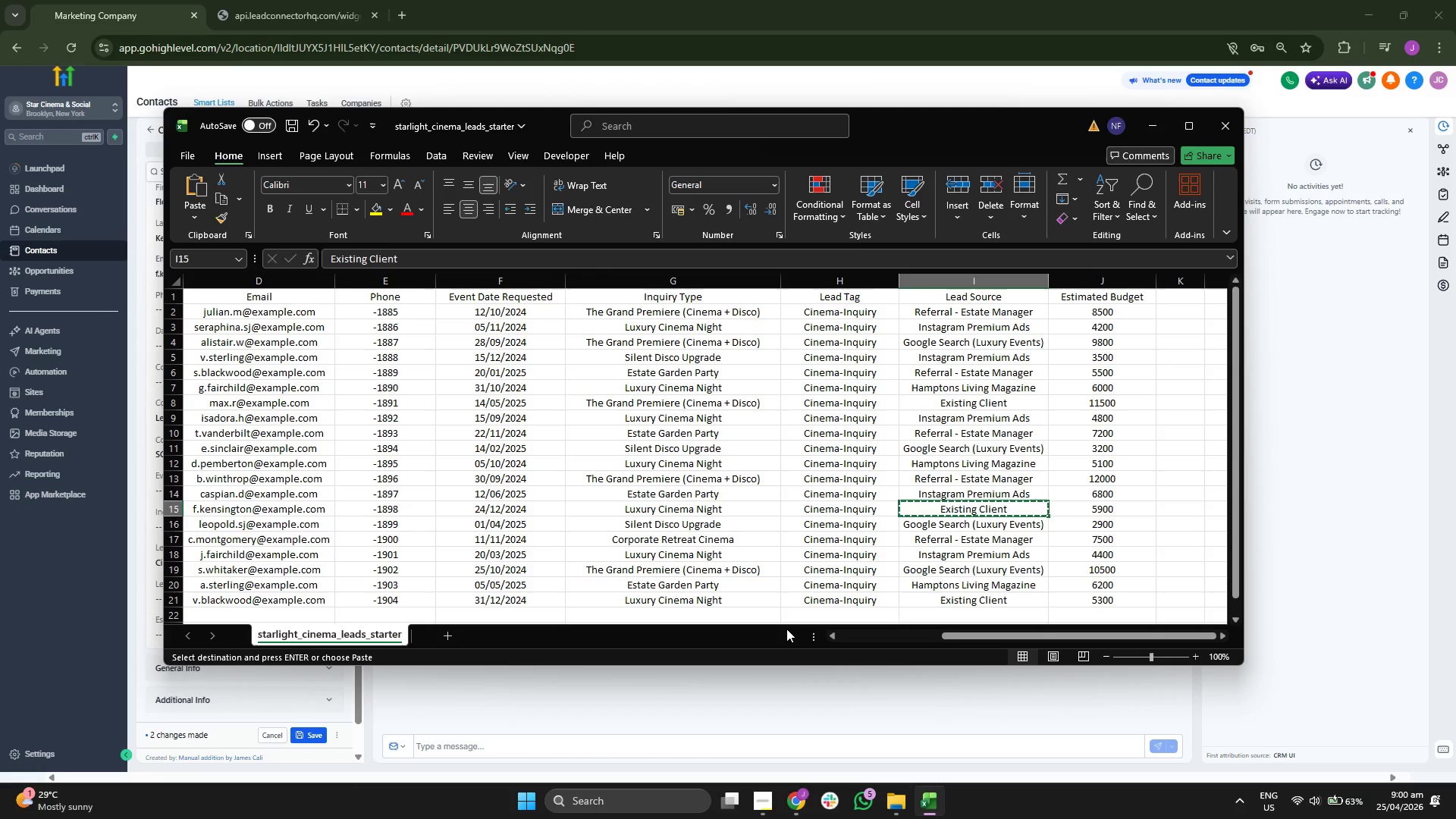 
key(Control+C)
 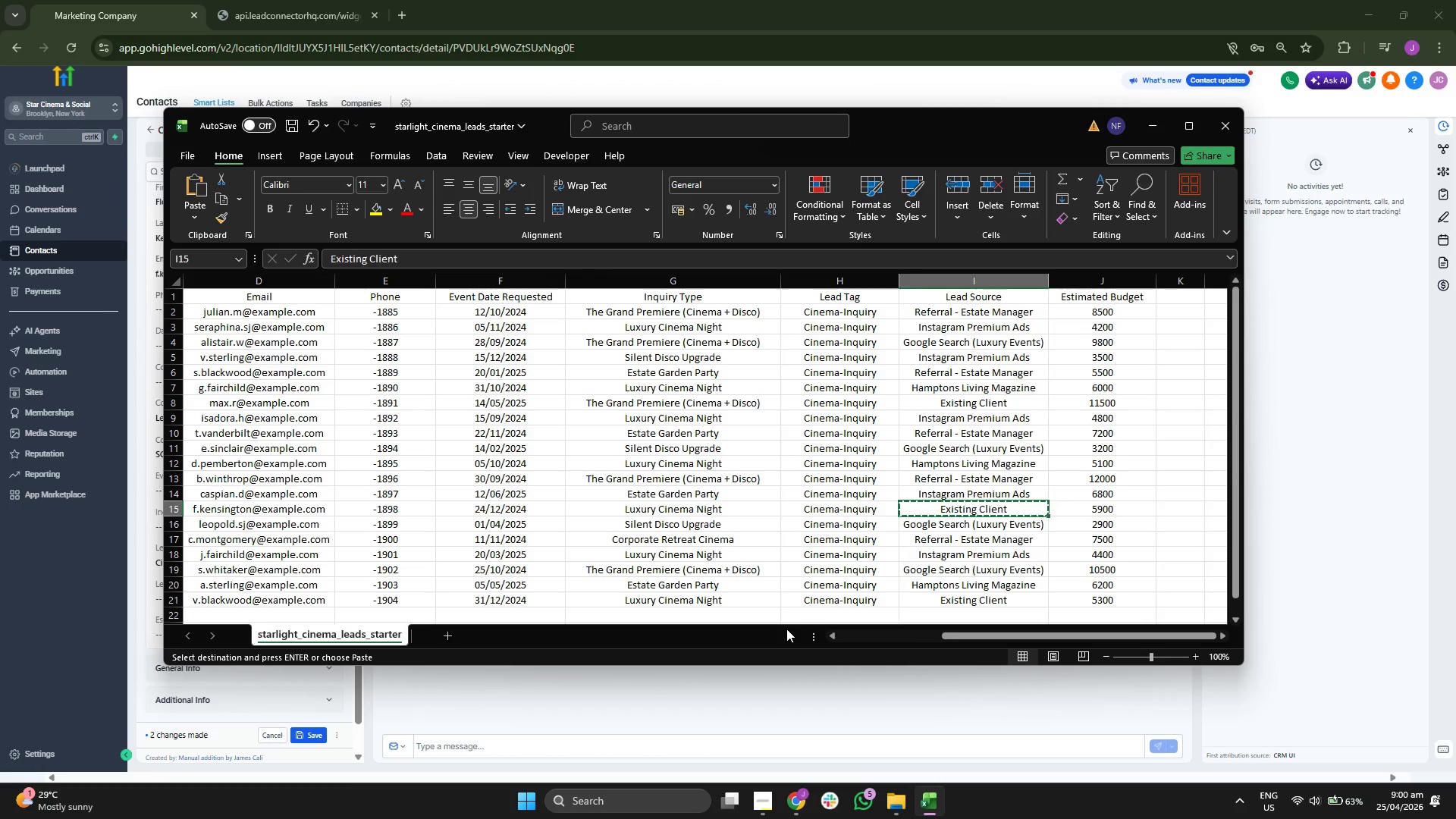 
key(ArrowLeft)
 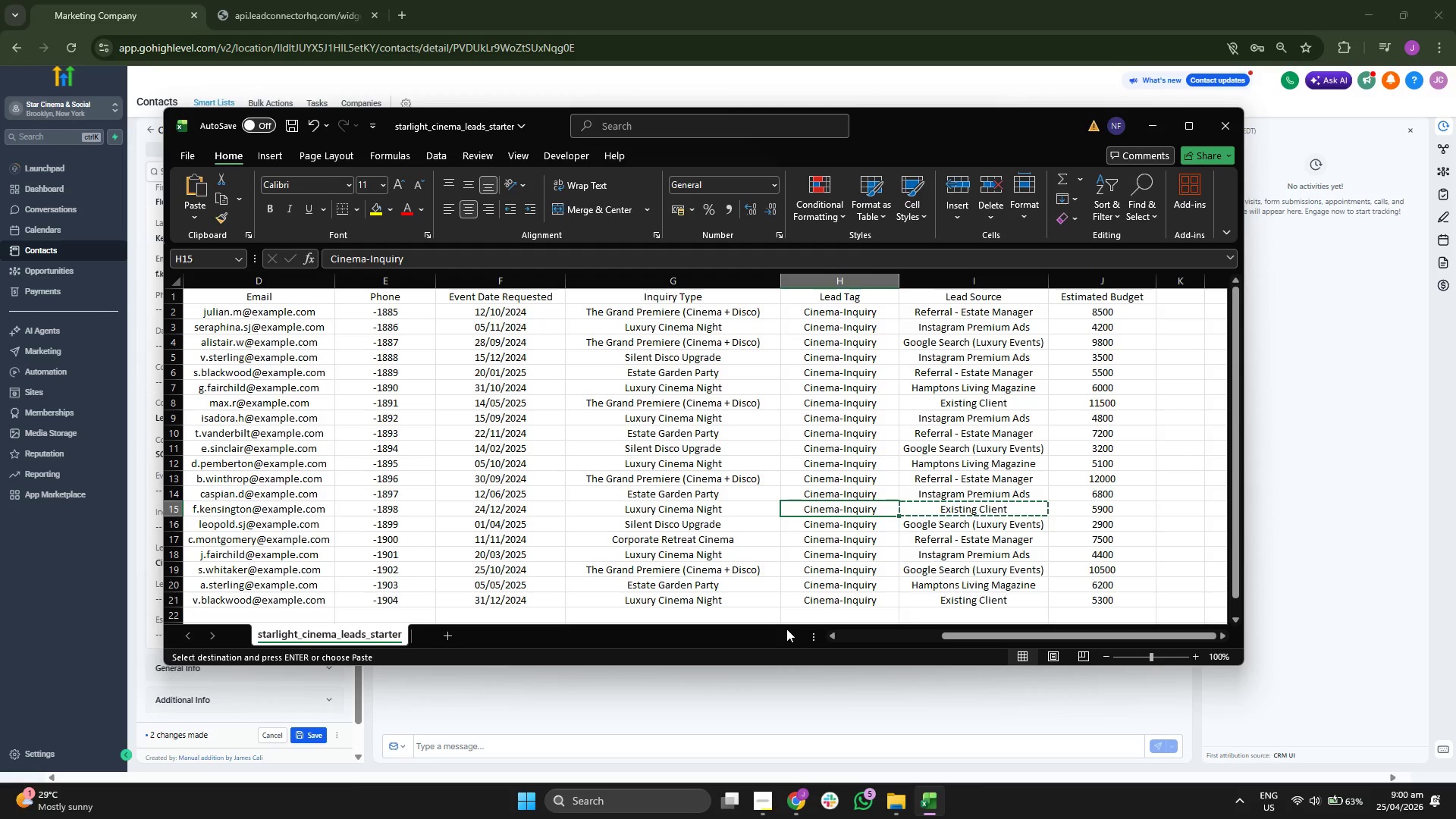 
key(ArrowLeft)
 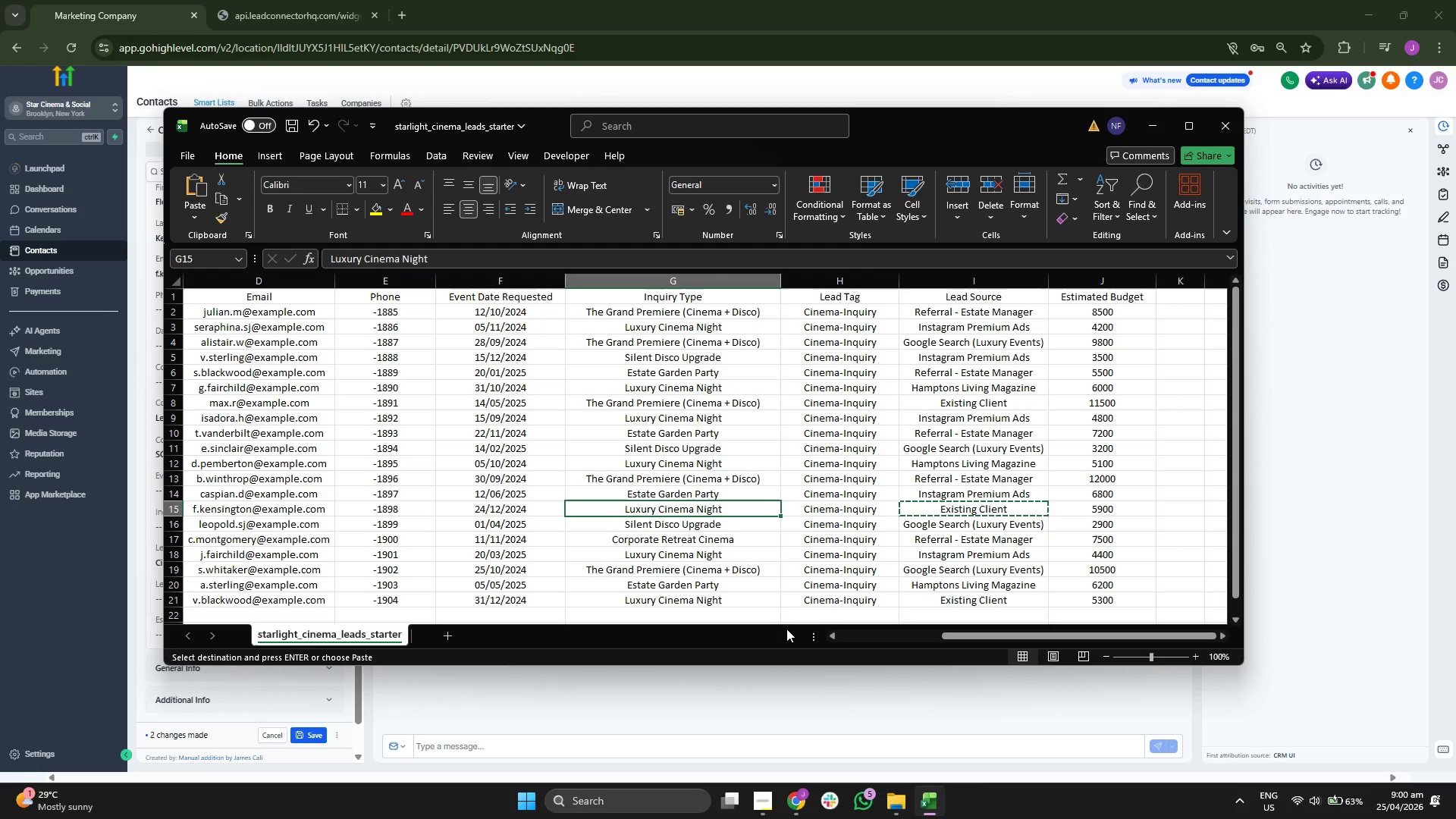 
key(Control+ControlLeft)
 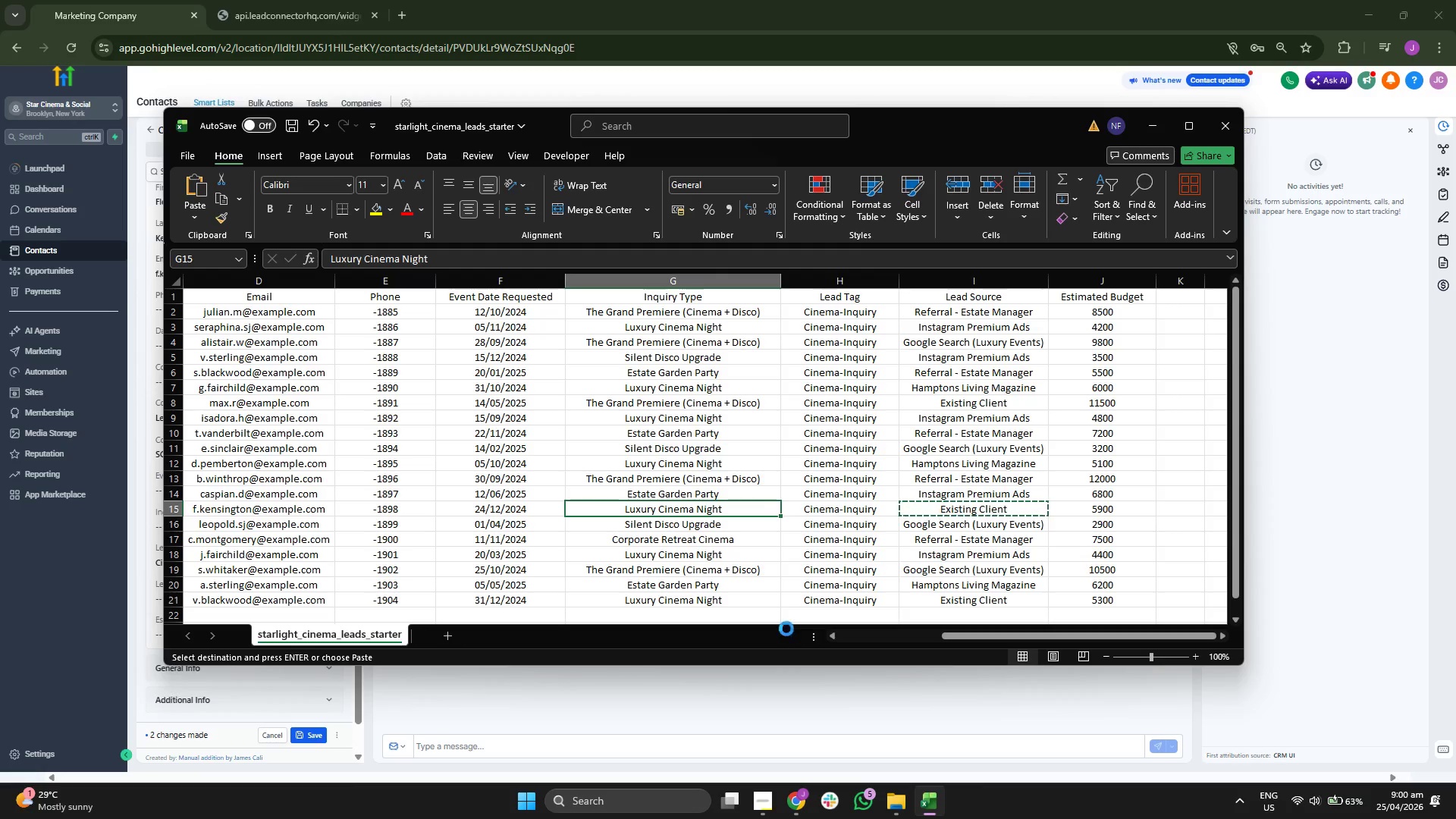 
key(Control+C)
 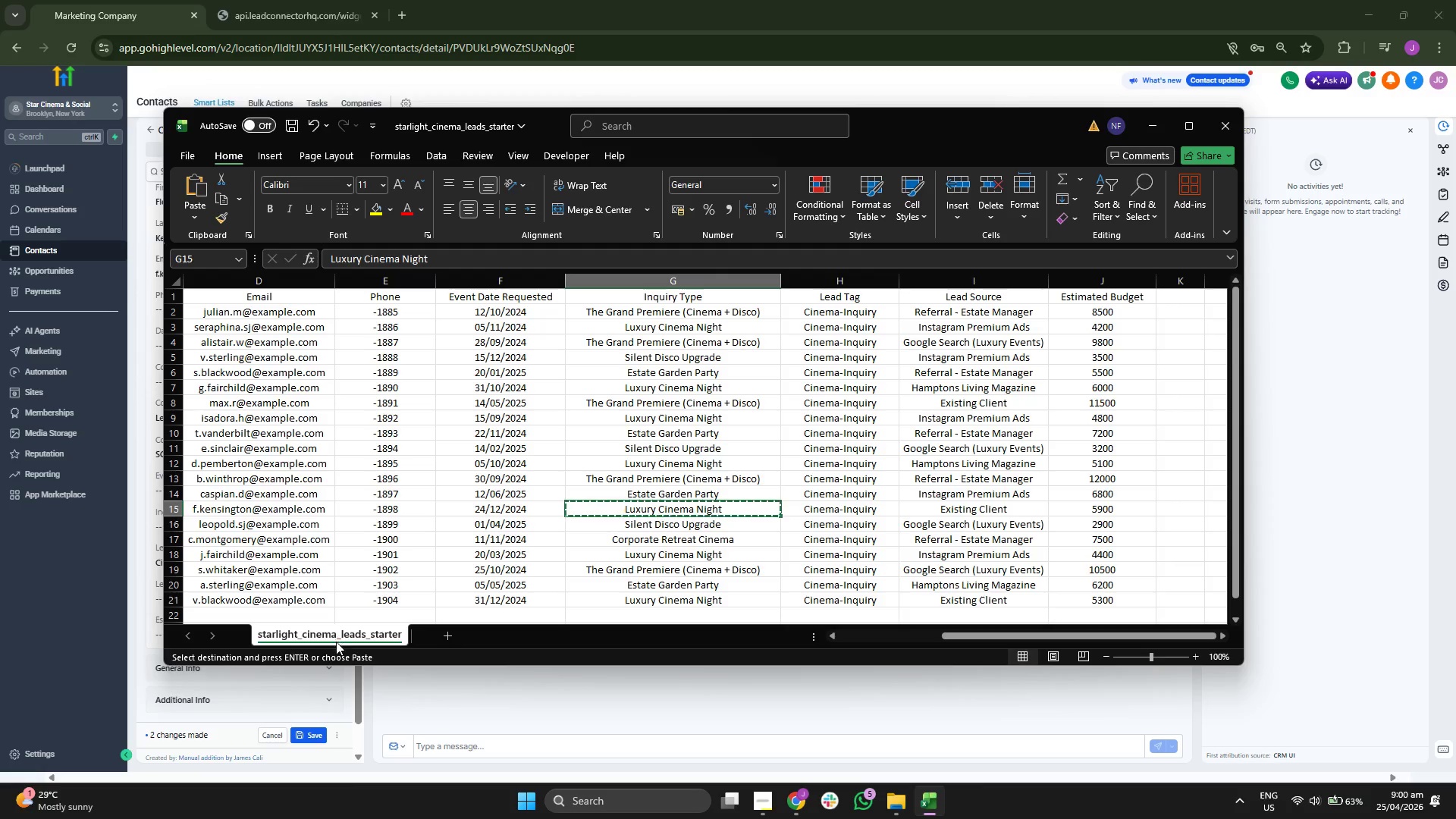 
left_click([353, 655])
 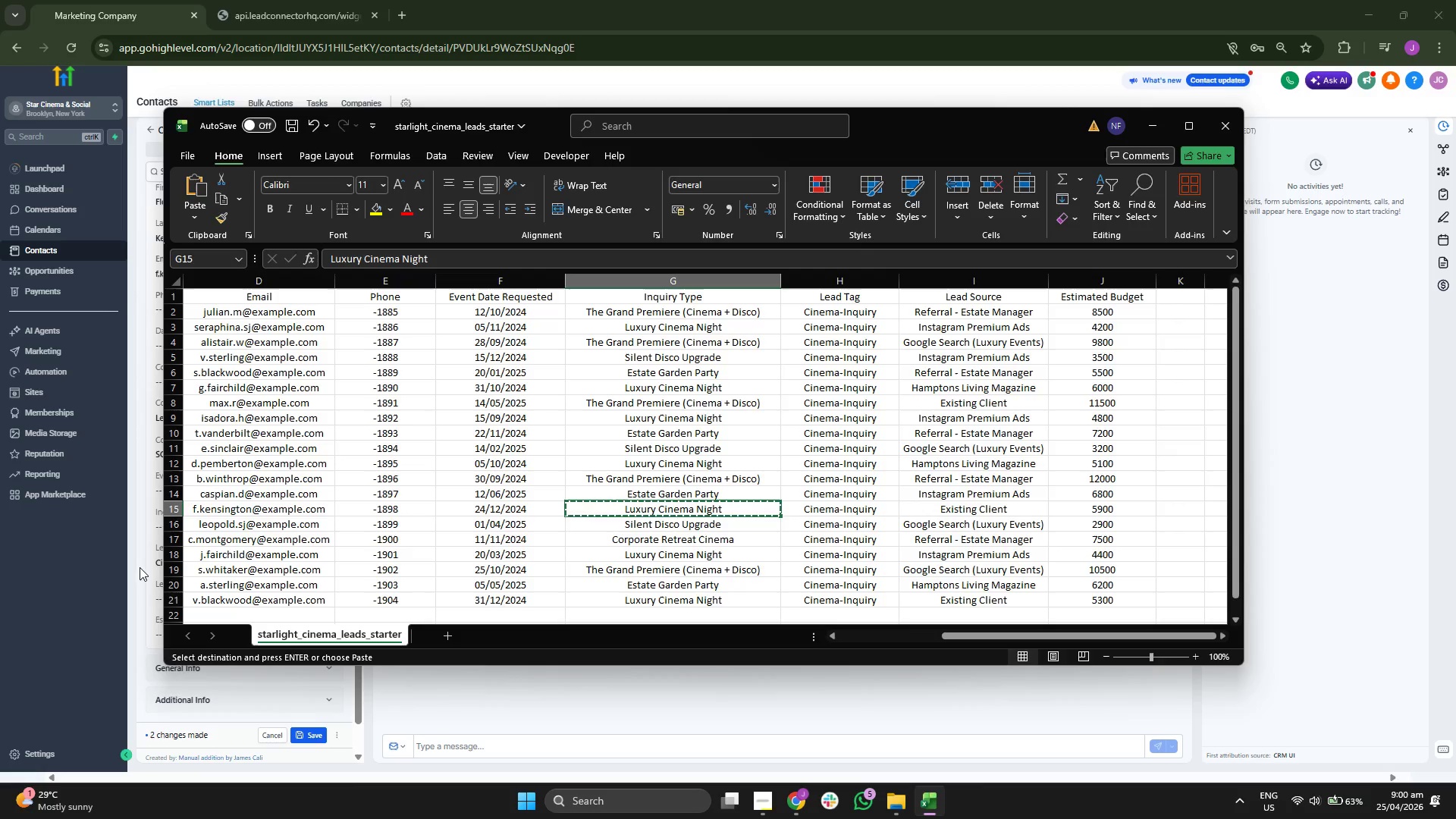 
left_click([140, 567])
 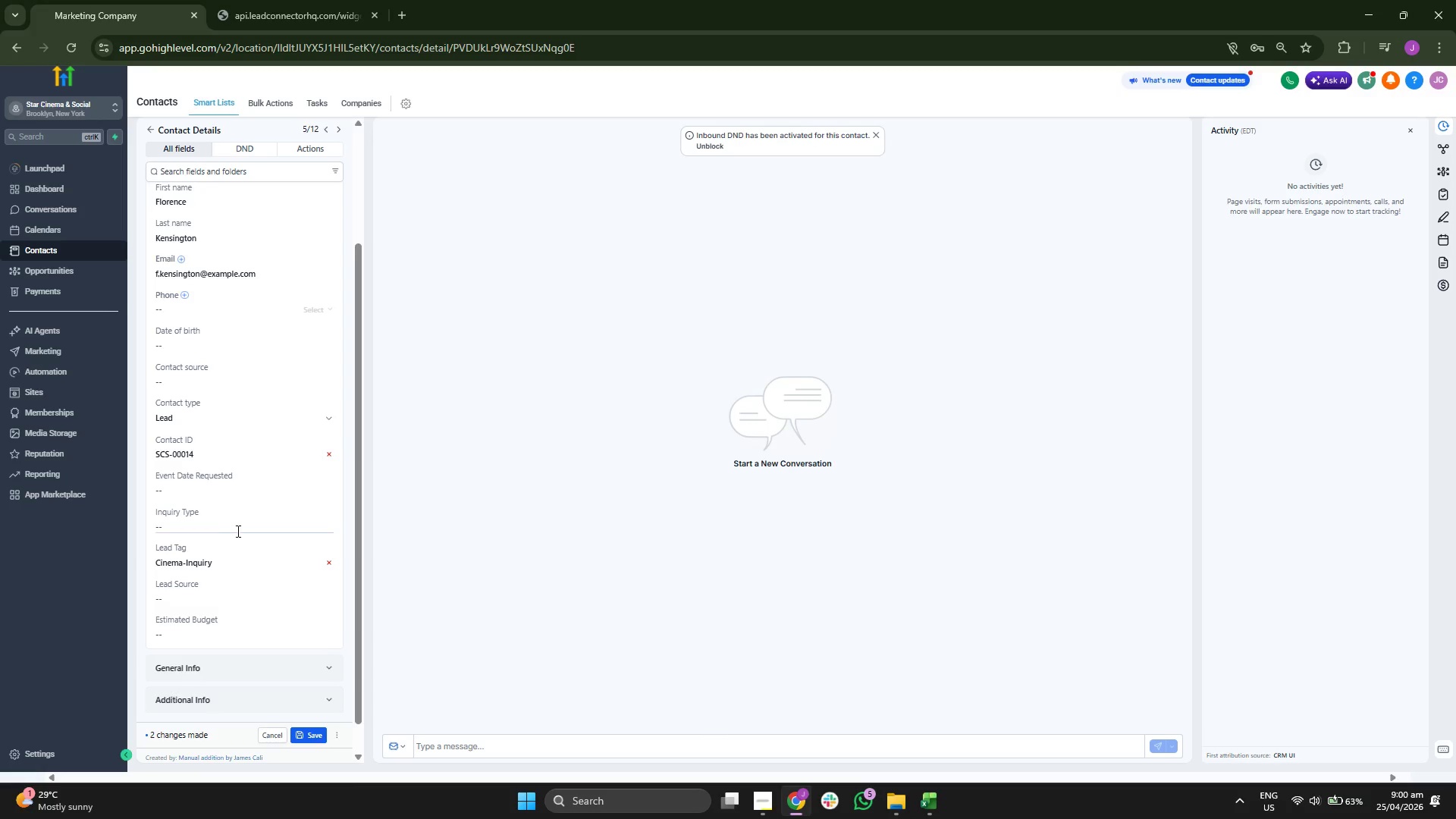 
key(Control+ControlLeft)
 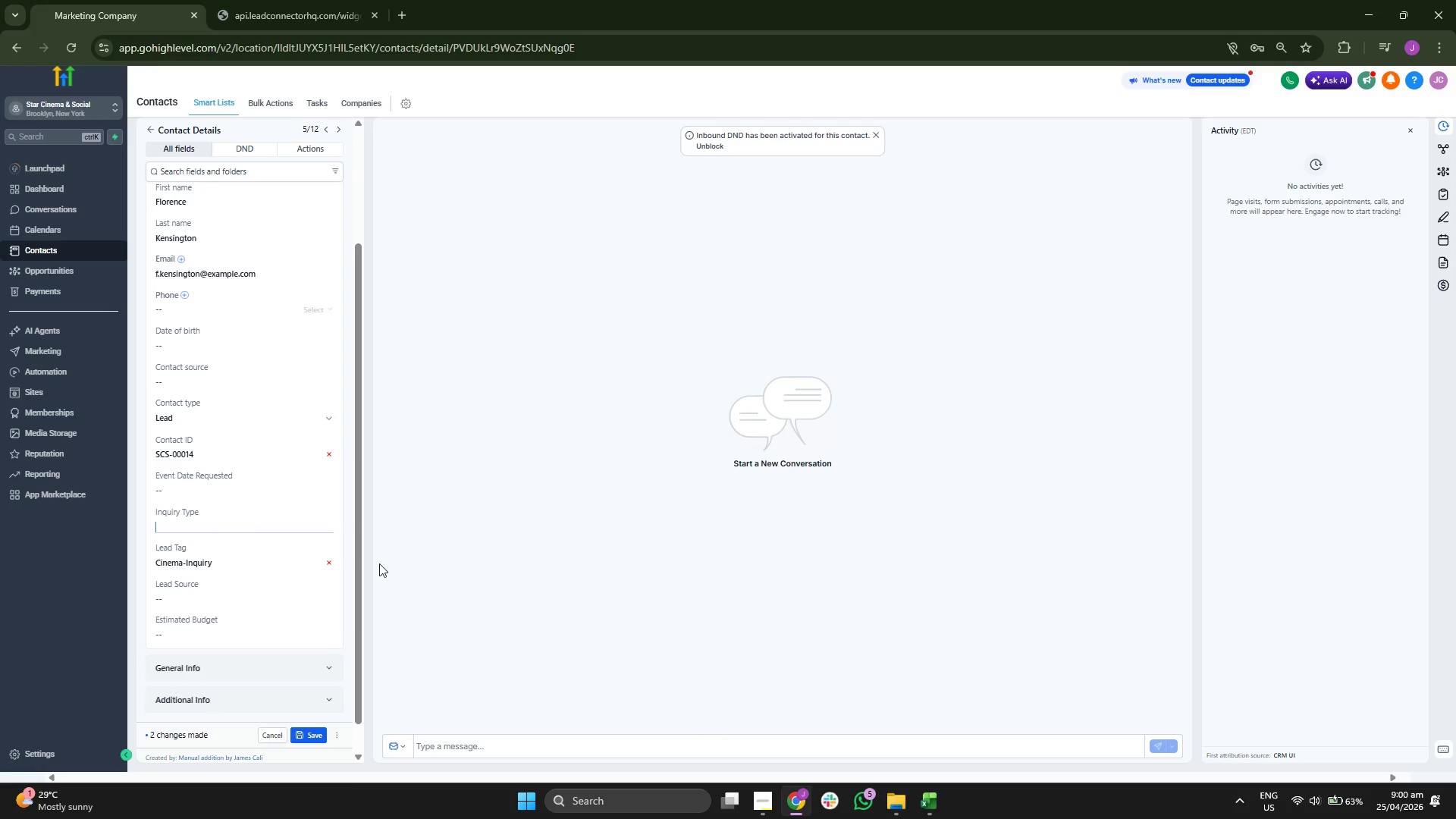 
key(Control+V)
 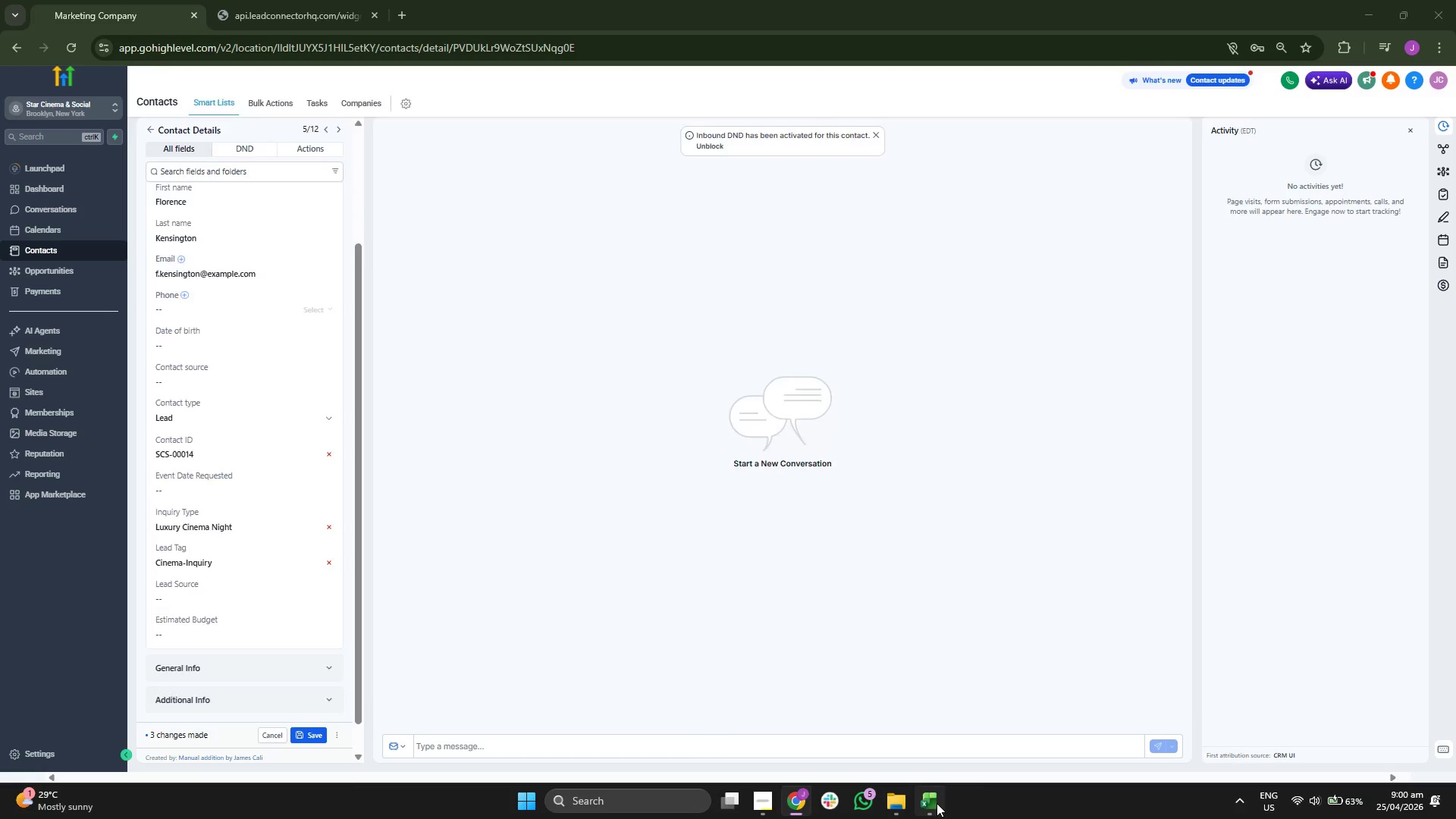 
key(ArrowRight)
 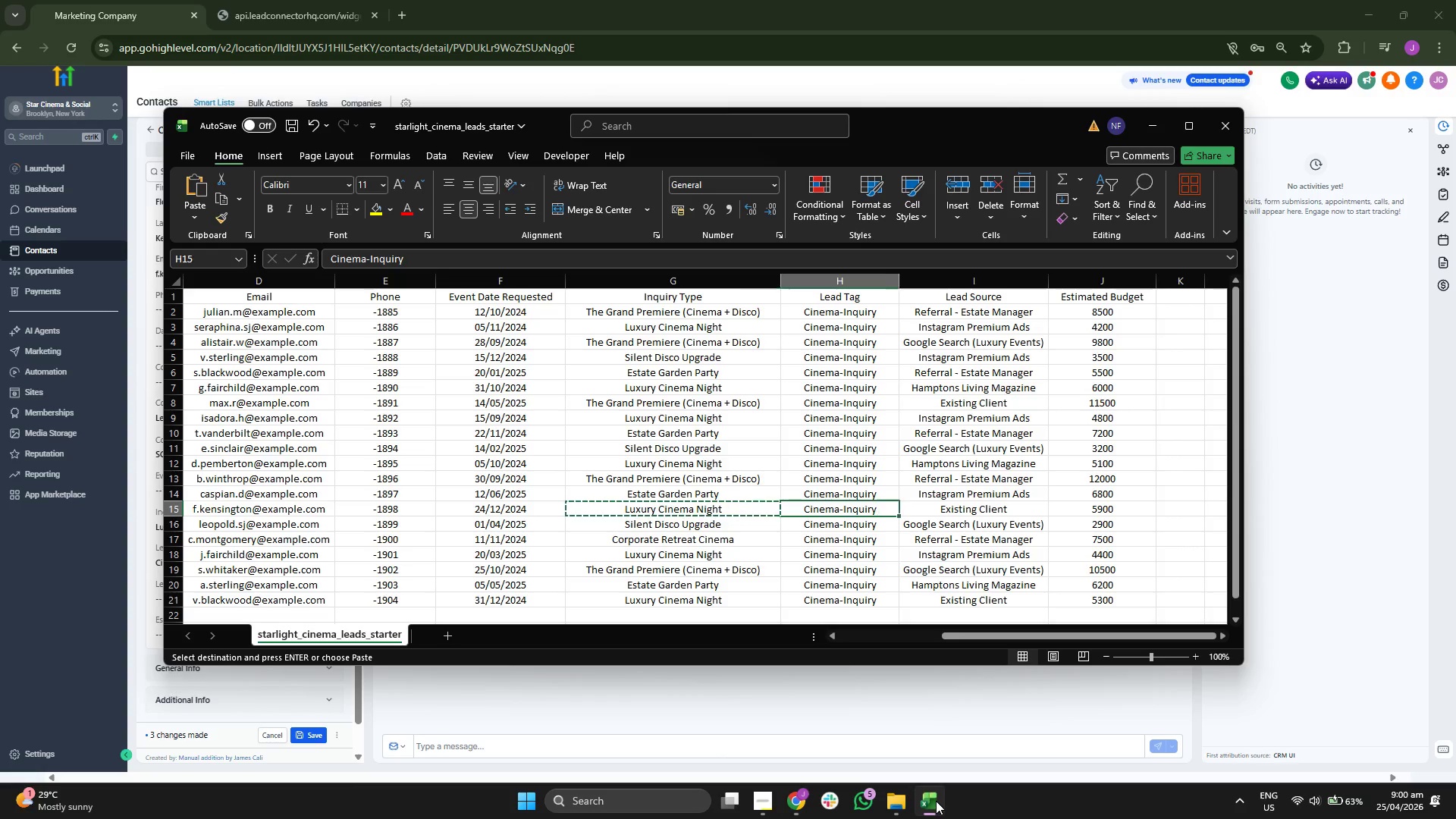 
key(ArrowRight)
 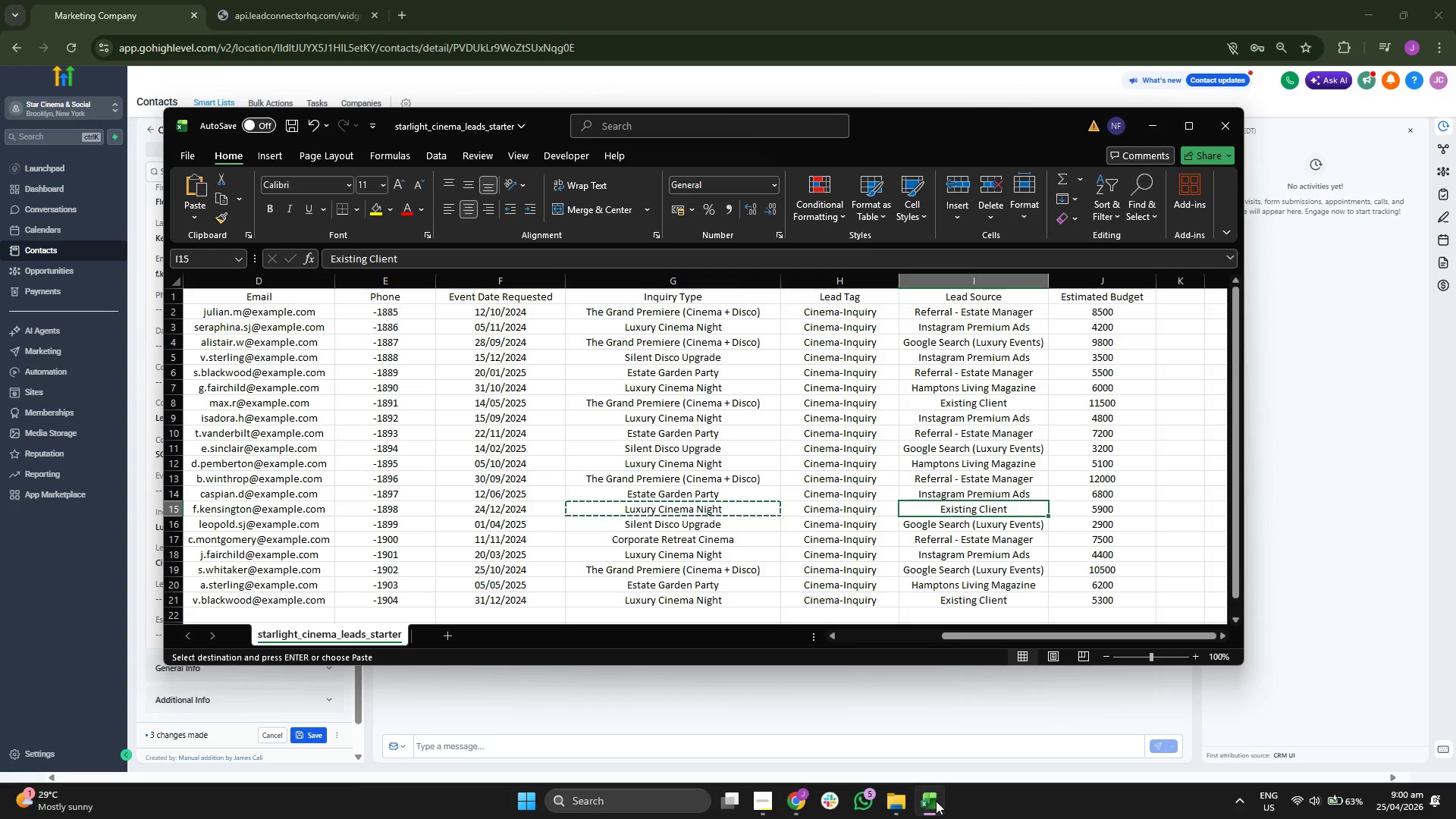 
key(Control+ControlLeft)
 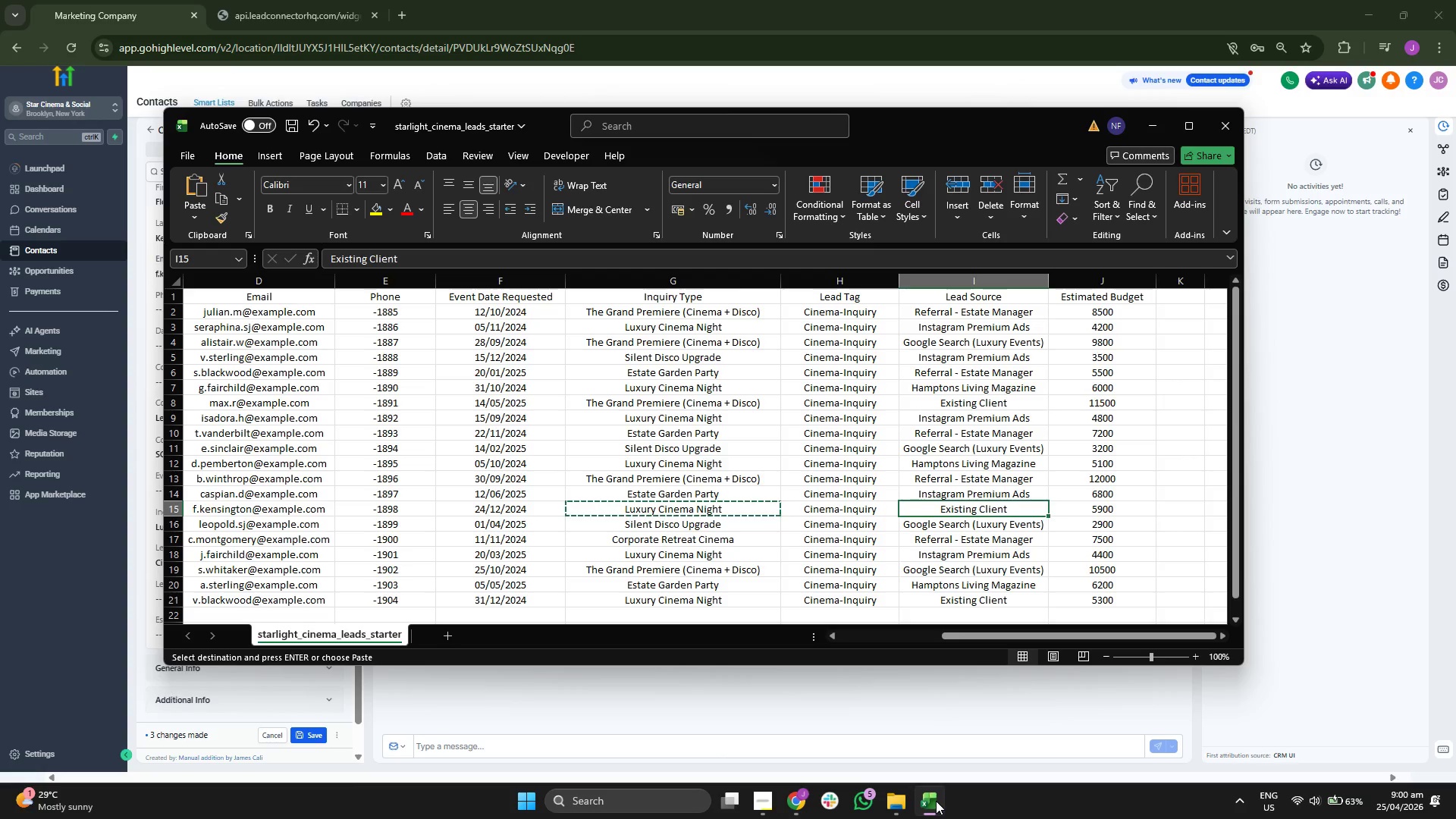 
key(Control+C)
 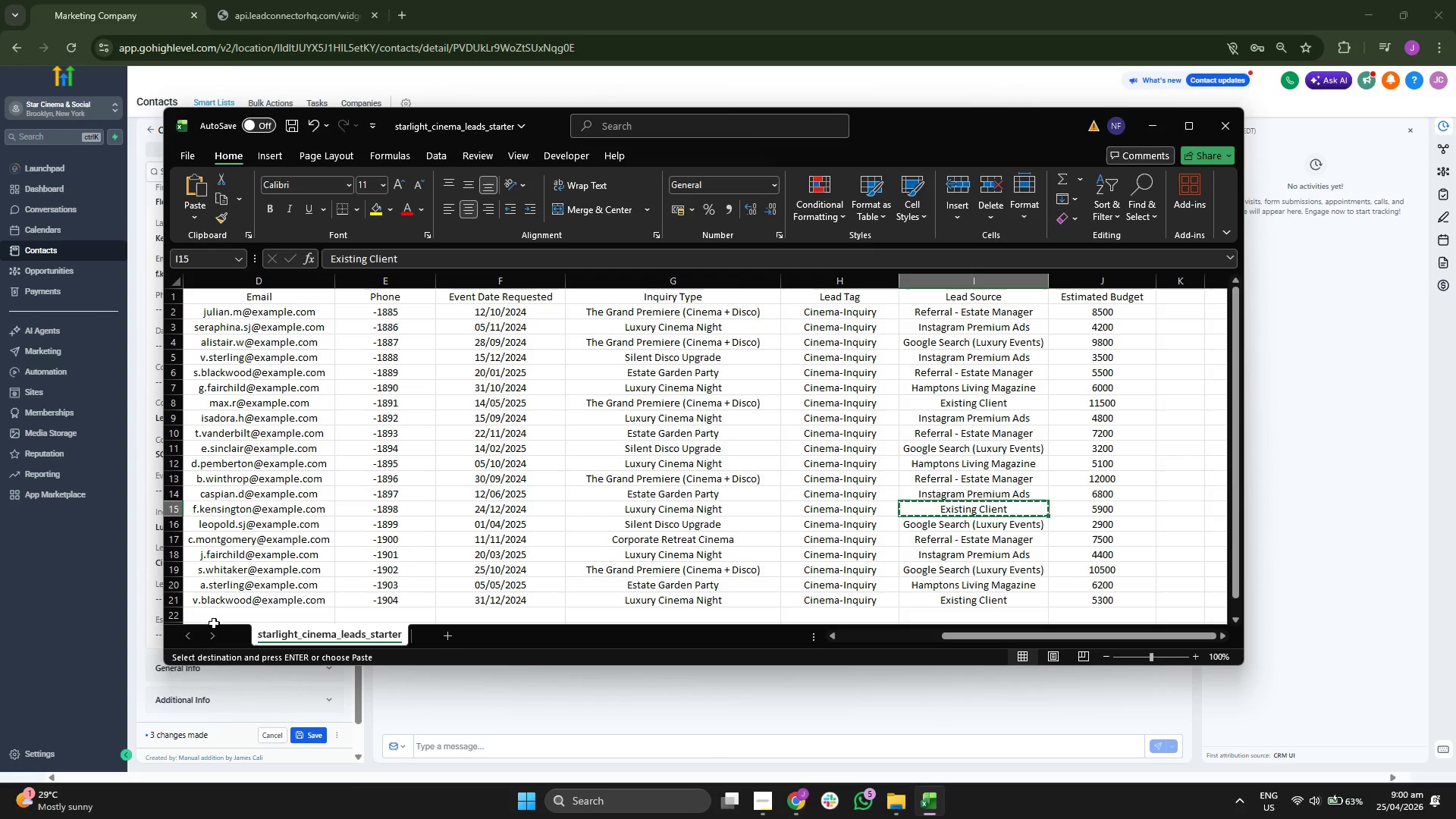 
left_click([119, 623])
 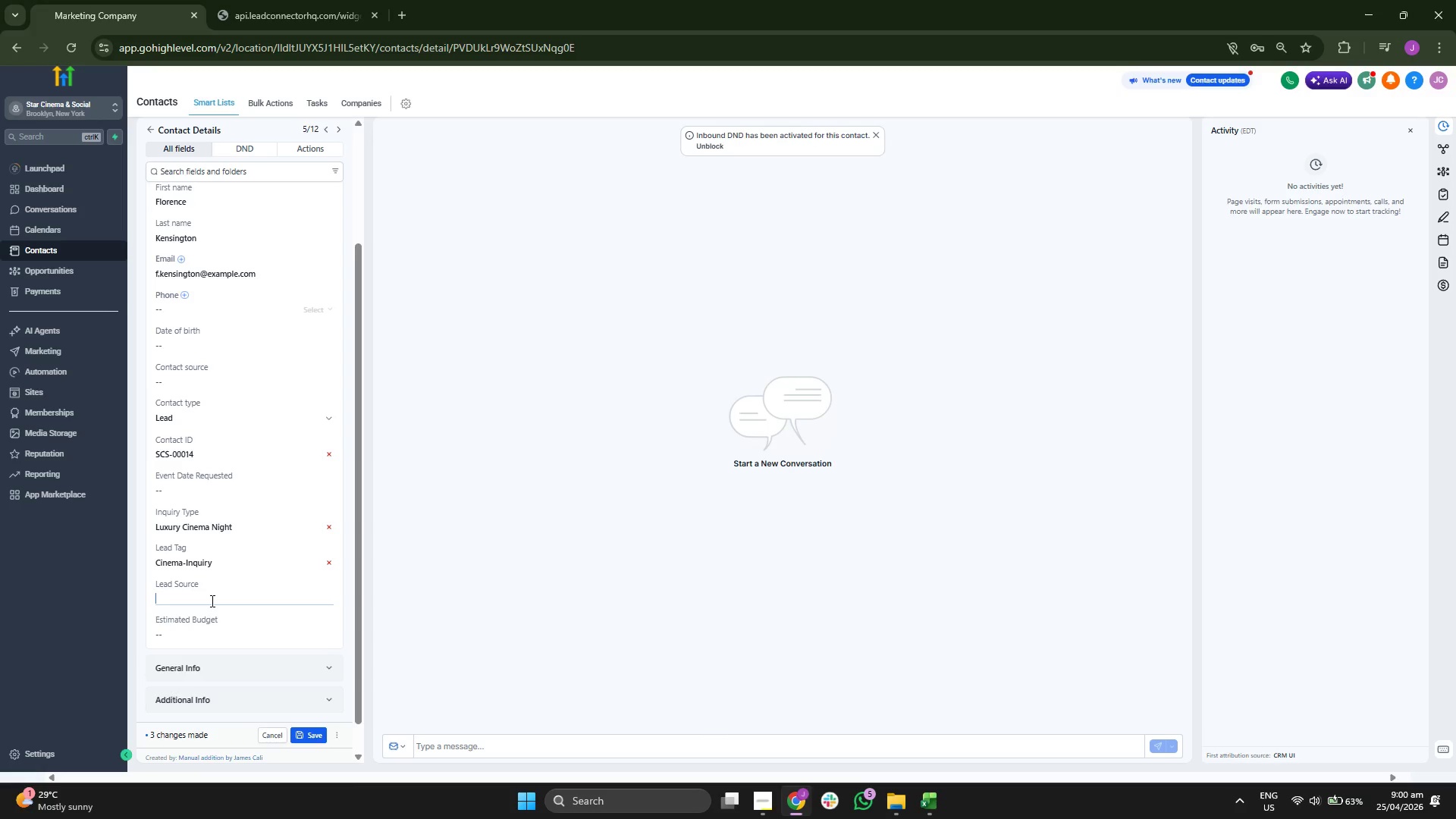 
key(Control+ControlLeft)
 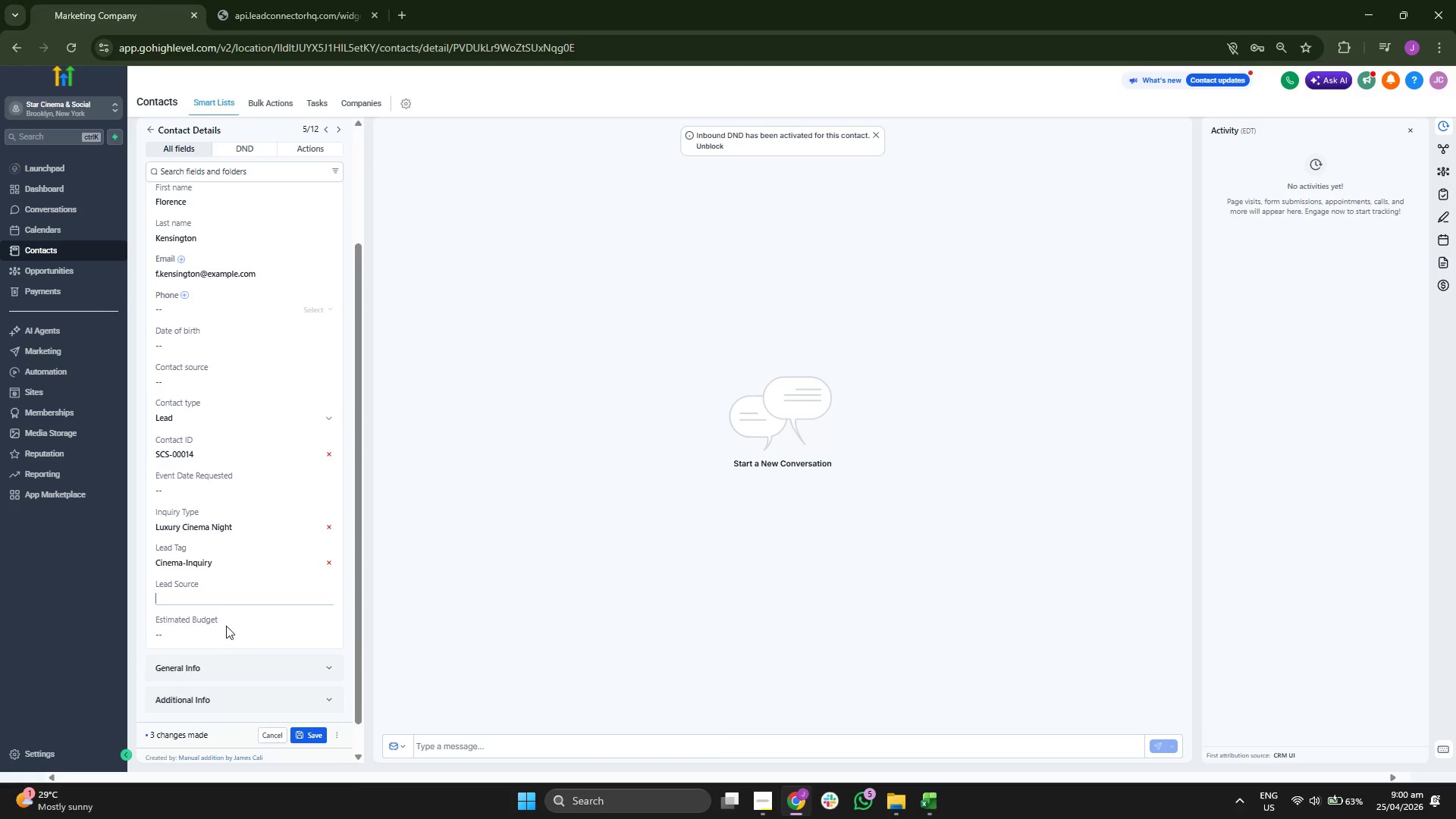 
key(Control+V)
 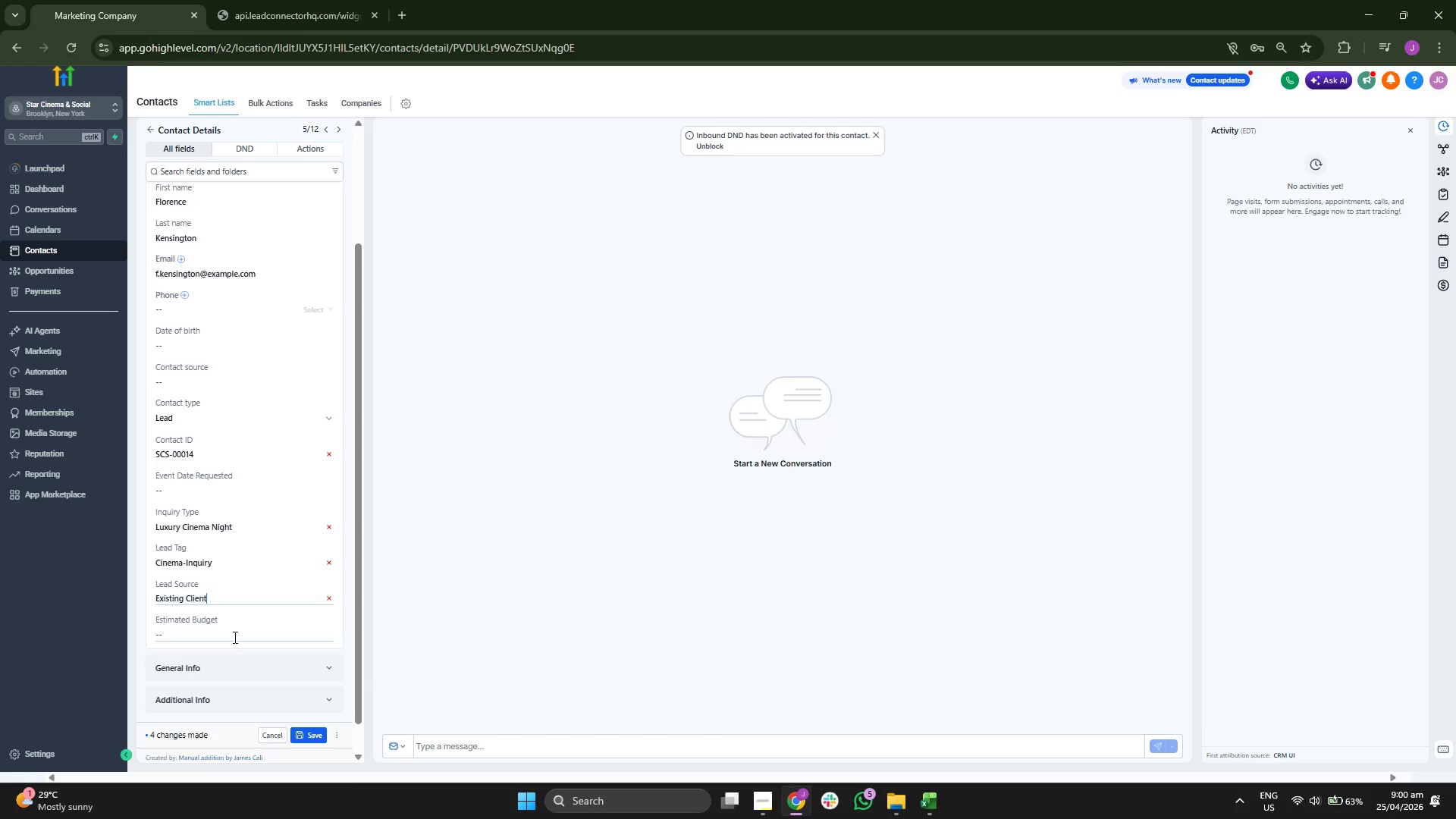 
triple_click([234, 637])
 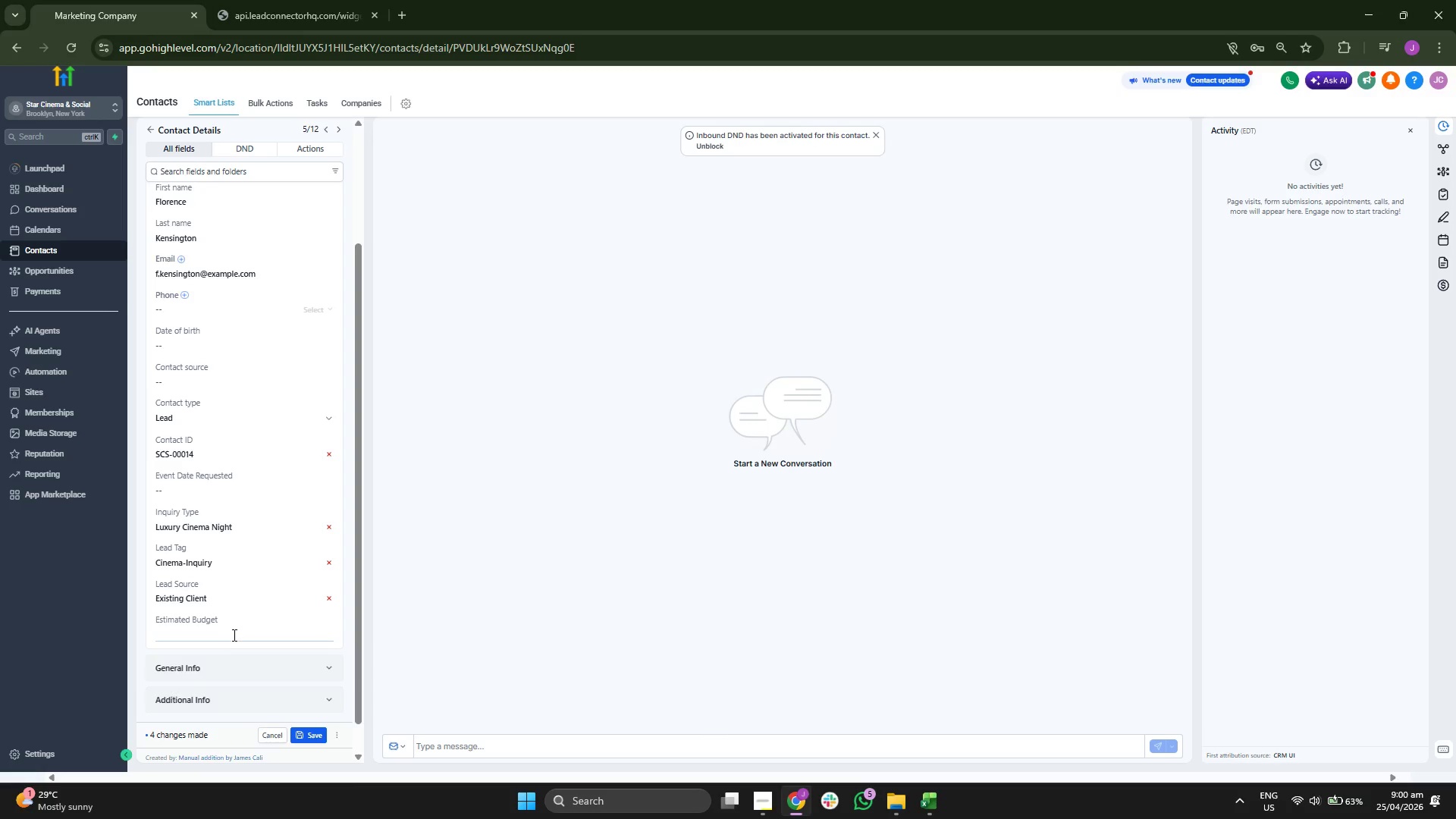 
type(5900)
 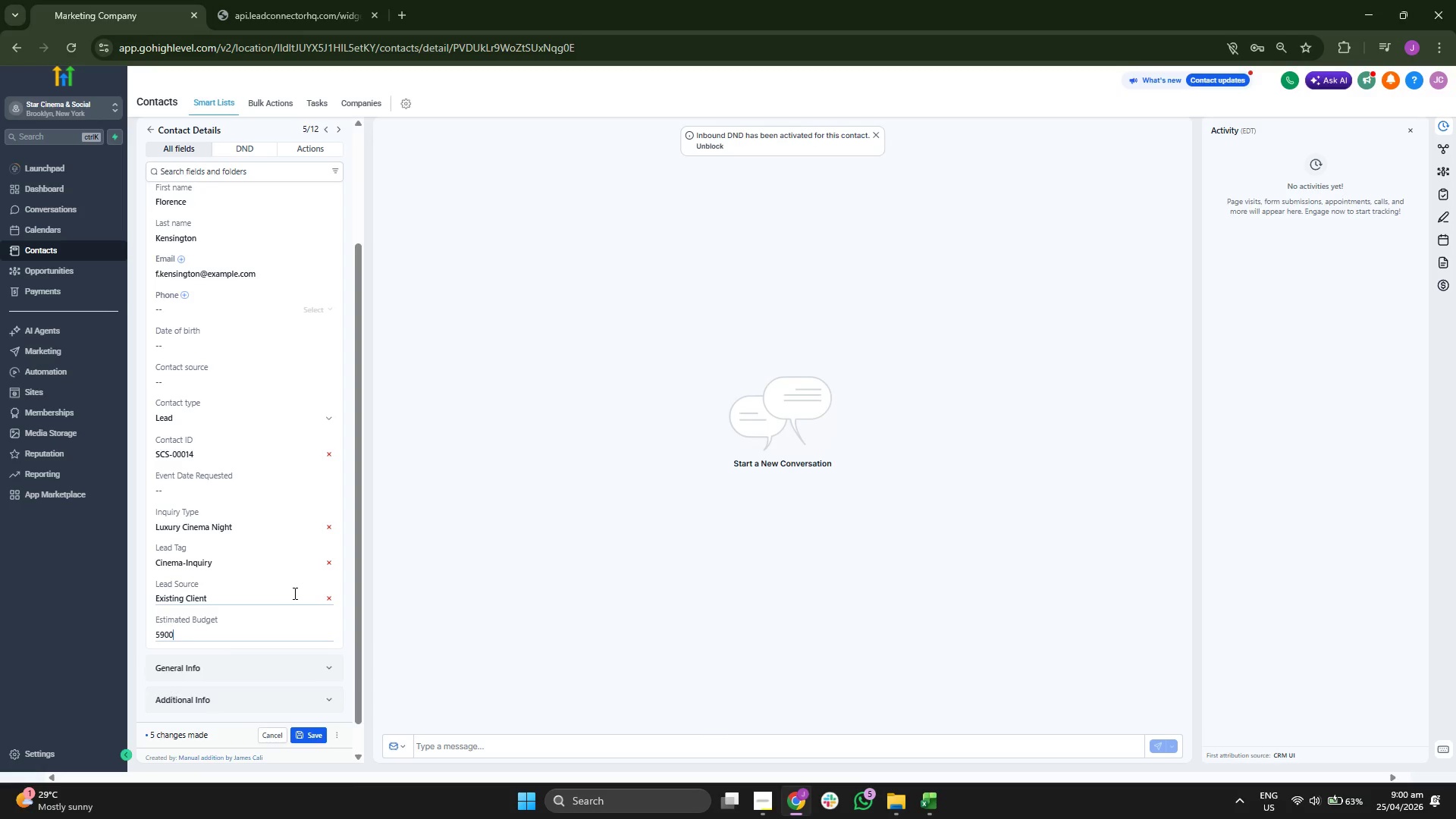 
scroll: coordinate [297, 593], scroll_direction: up, amount: 2.0
 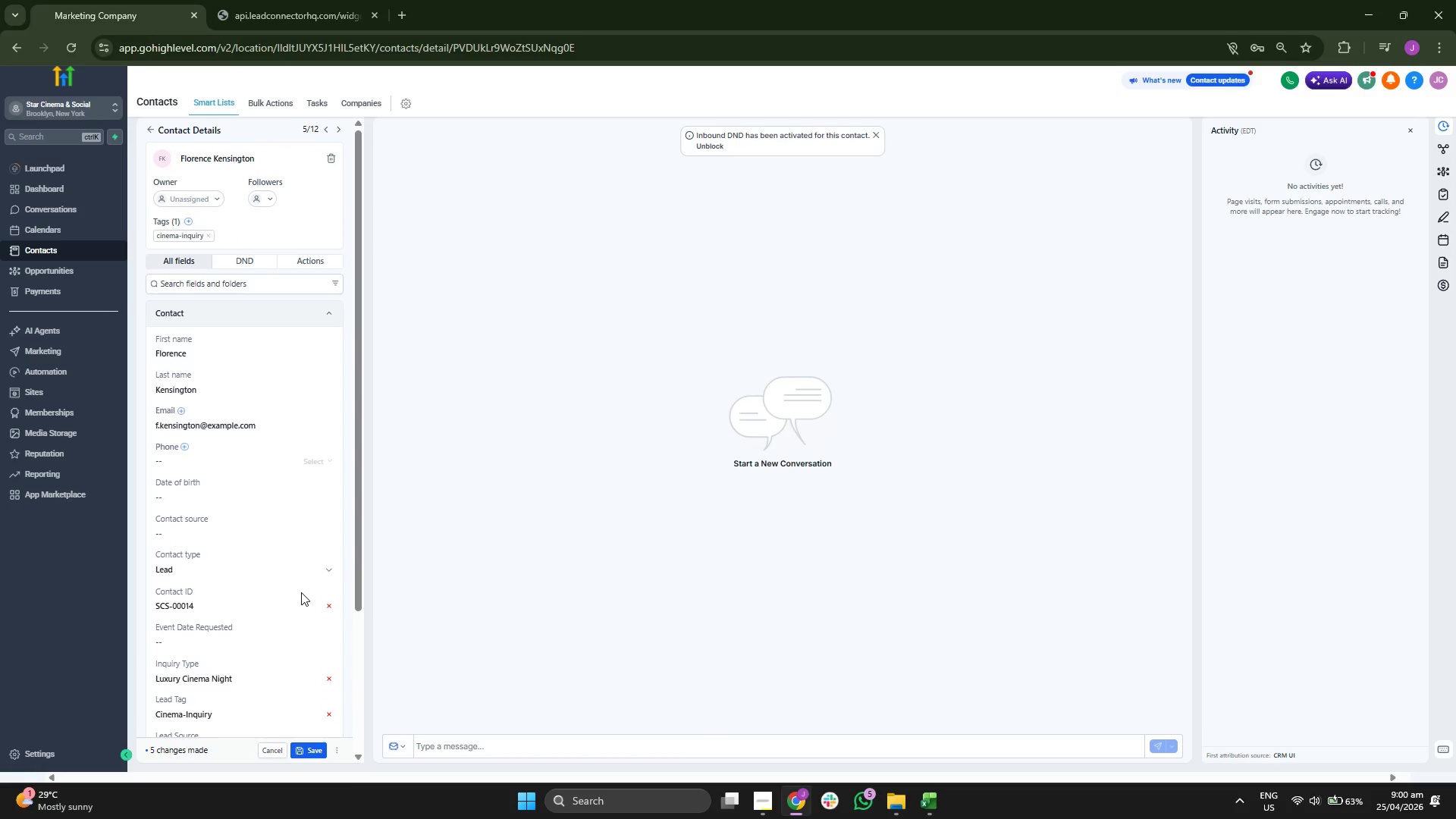 
scroll: coordinate [301, 592], scroll_direction: down, amount: 2.0
 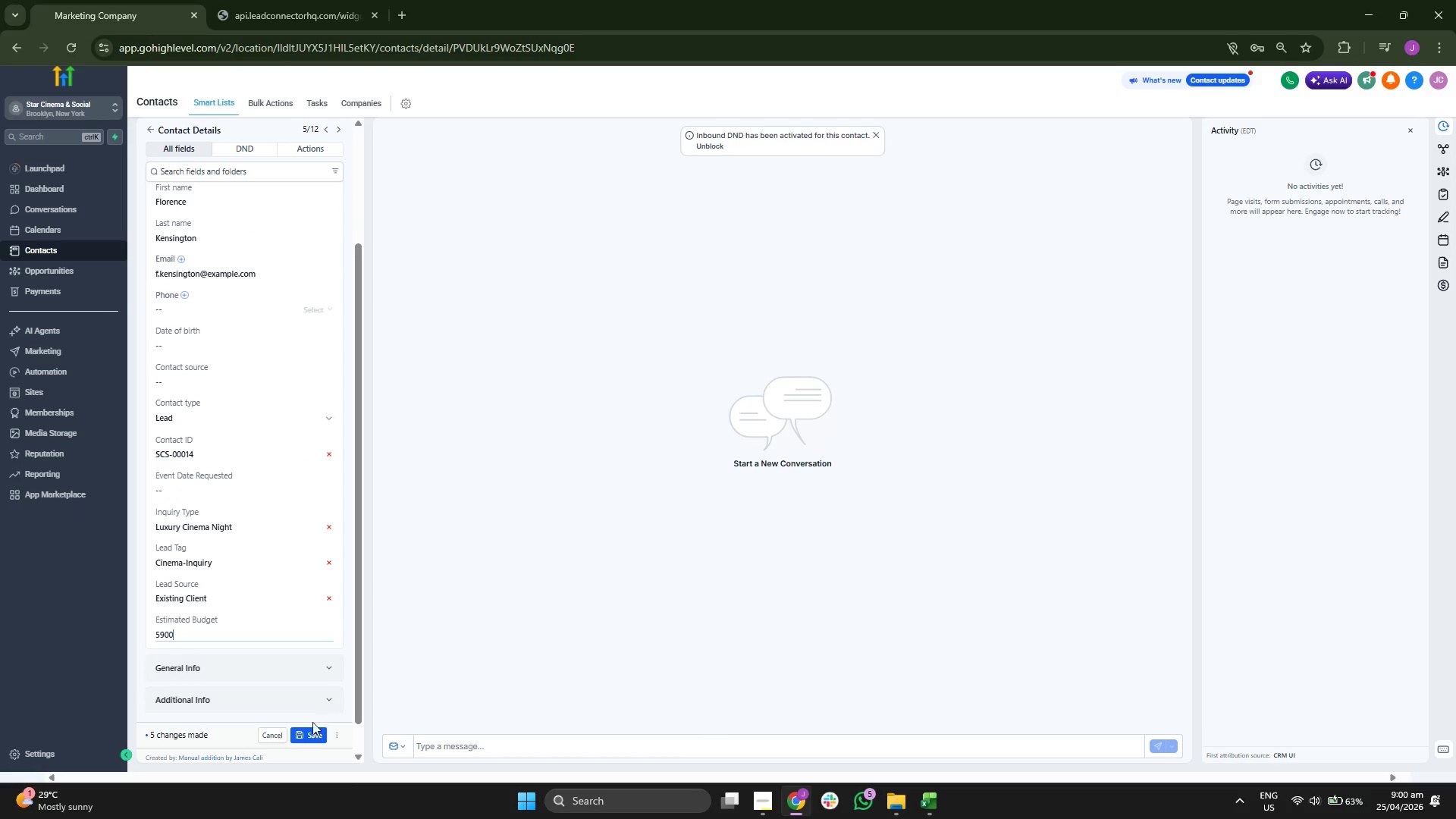 
left_click([312, 733])
 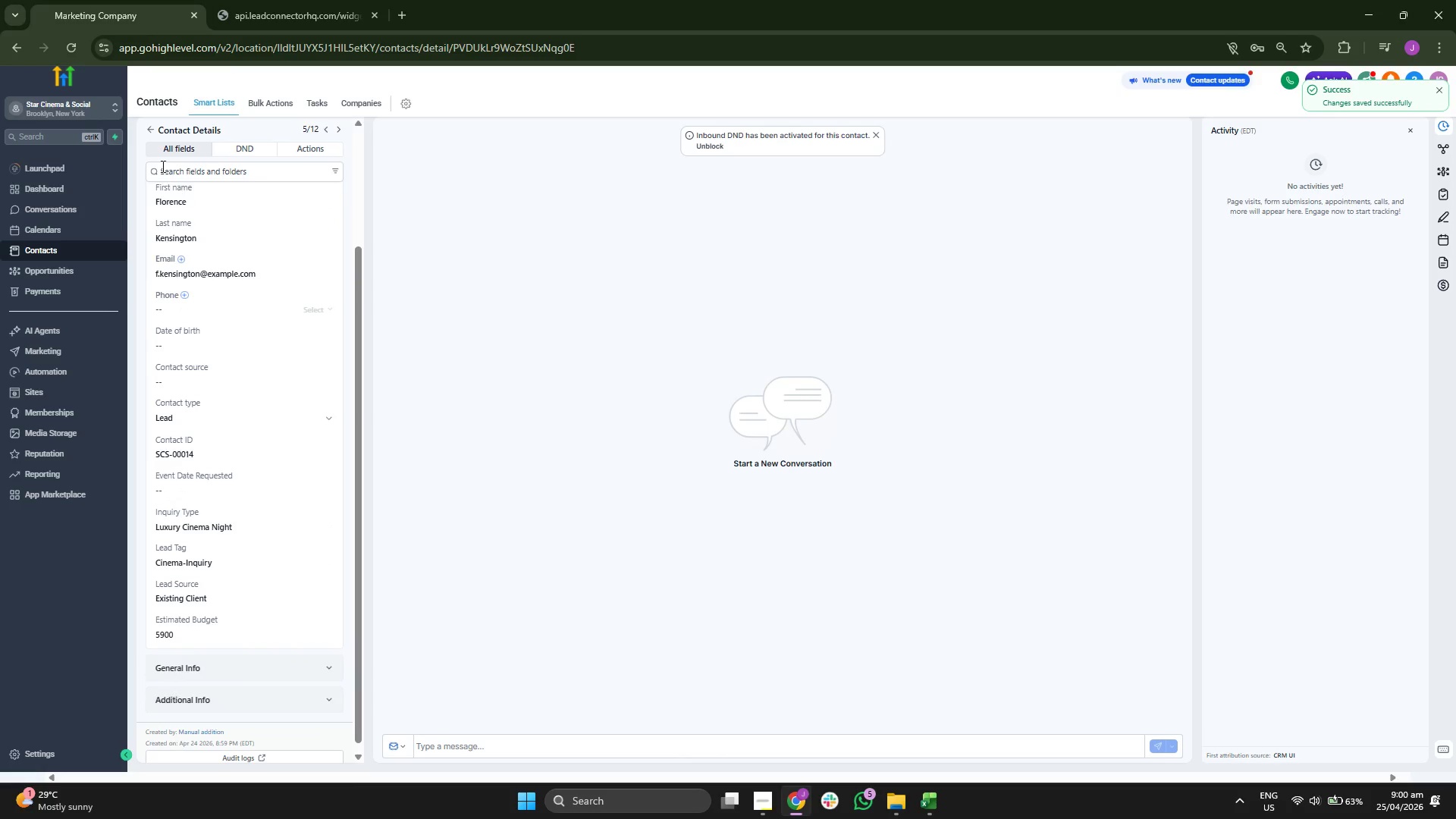 
left_click([151, 127])
 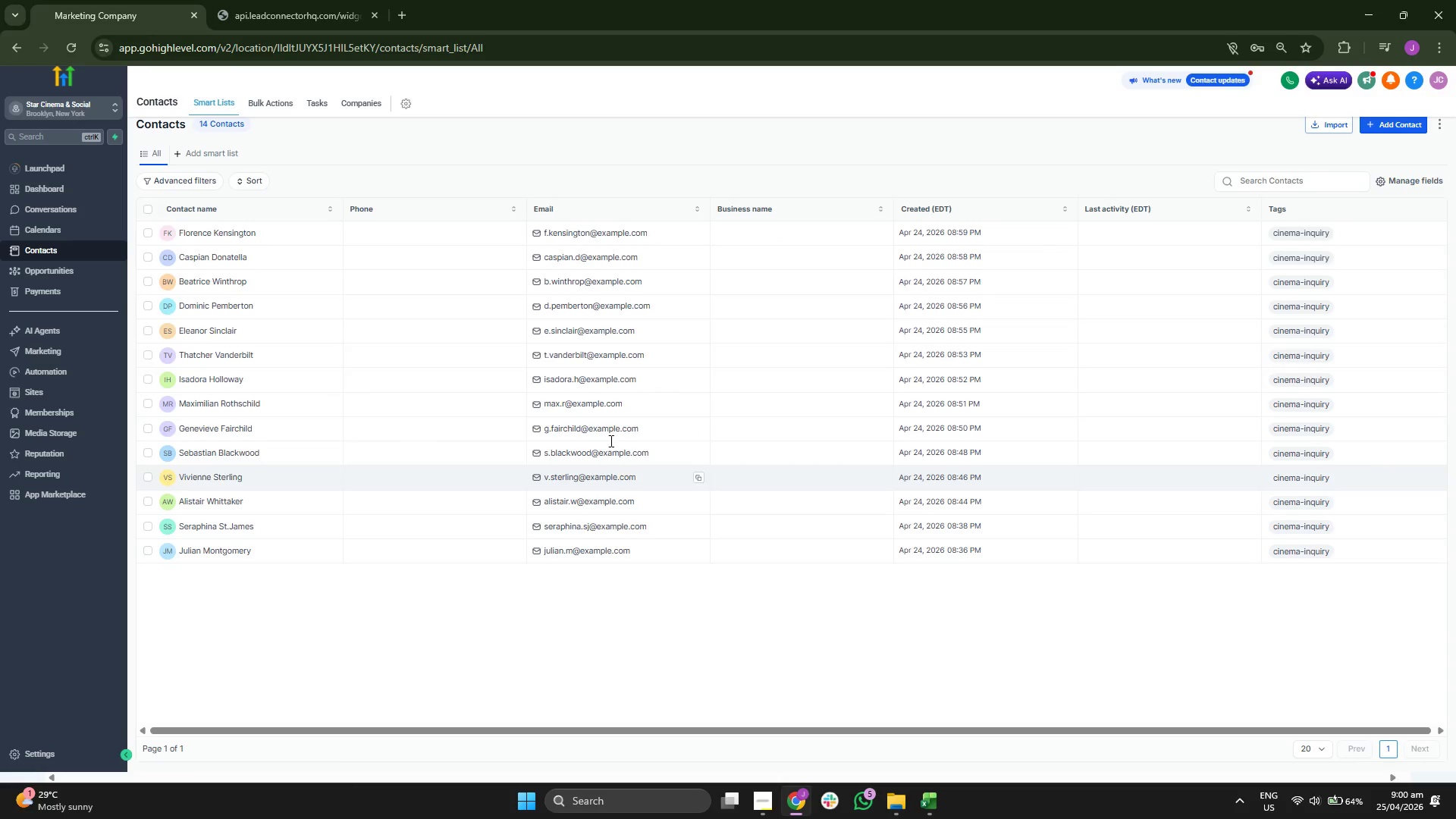 
wait(5.67)
 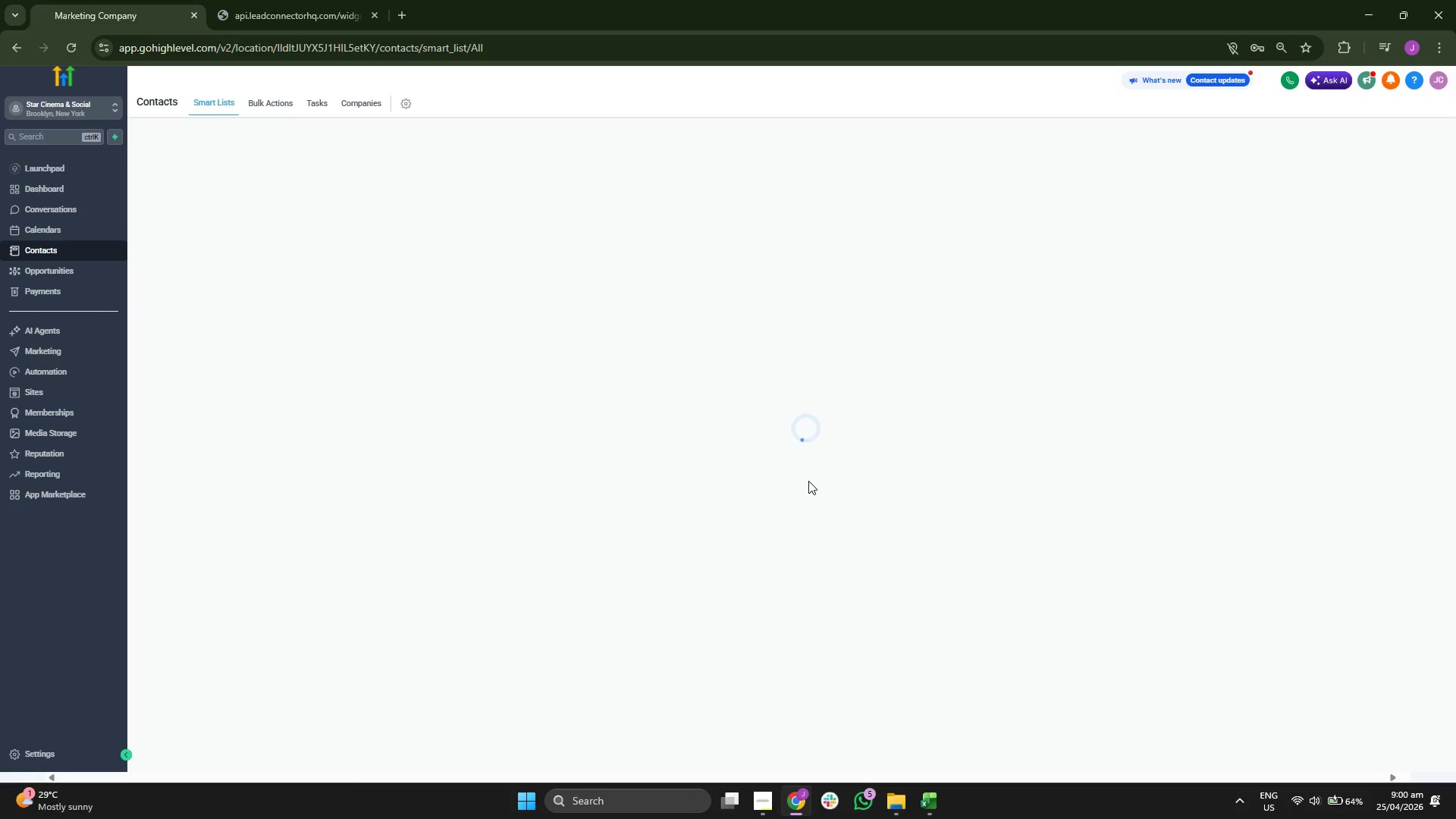 
left_click([919, 793])
 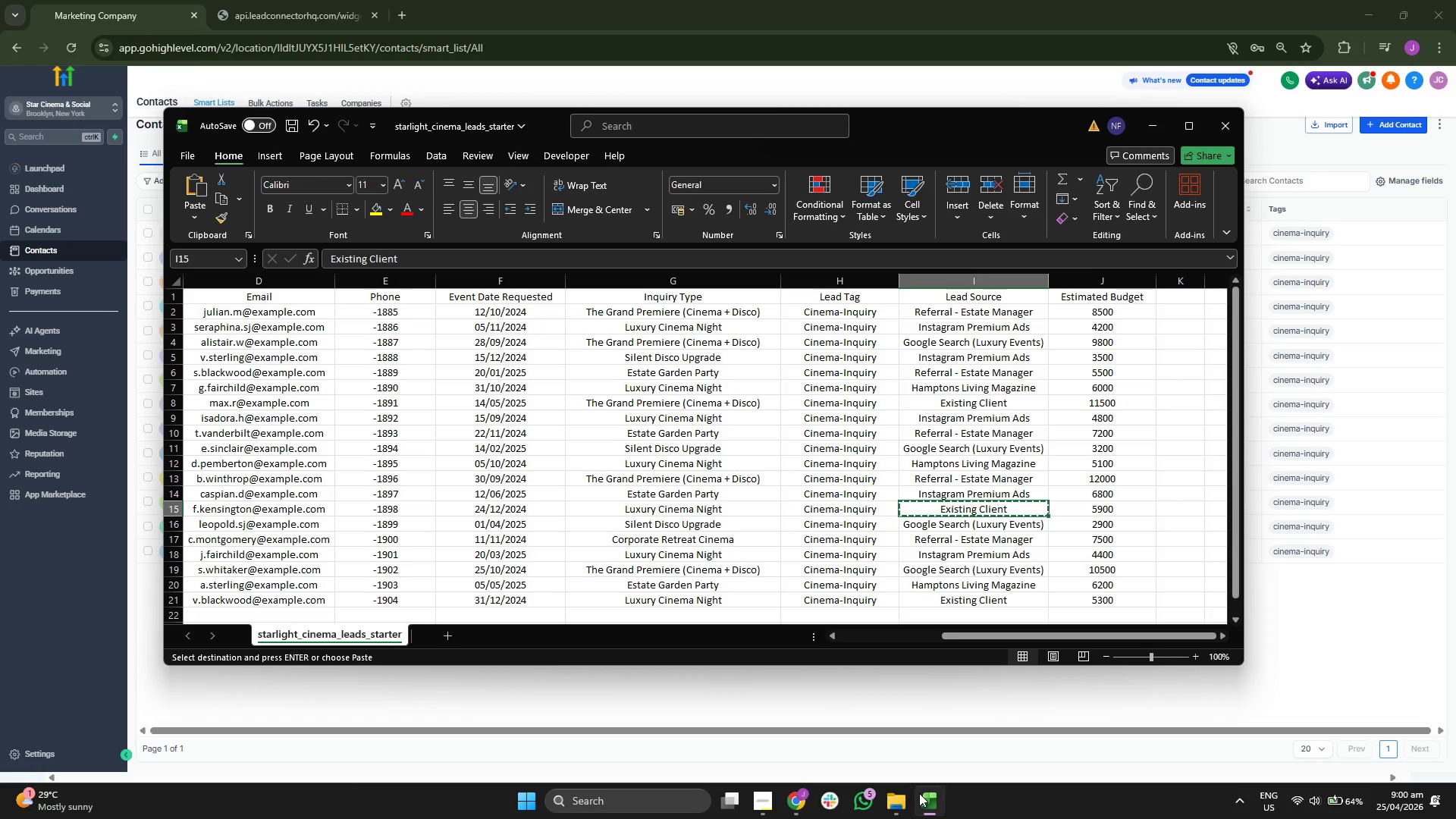 
key(ArrowDown)
 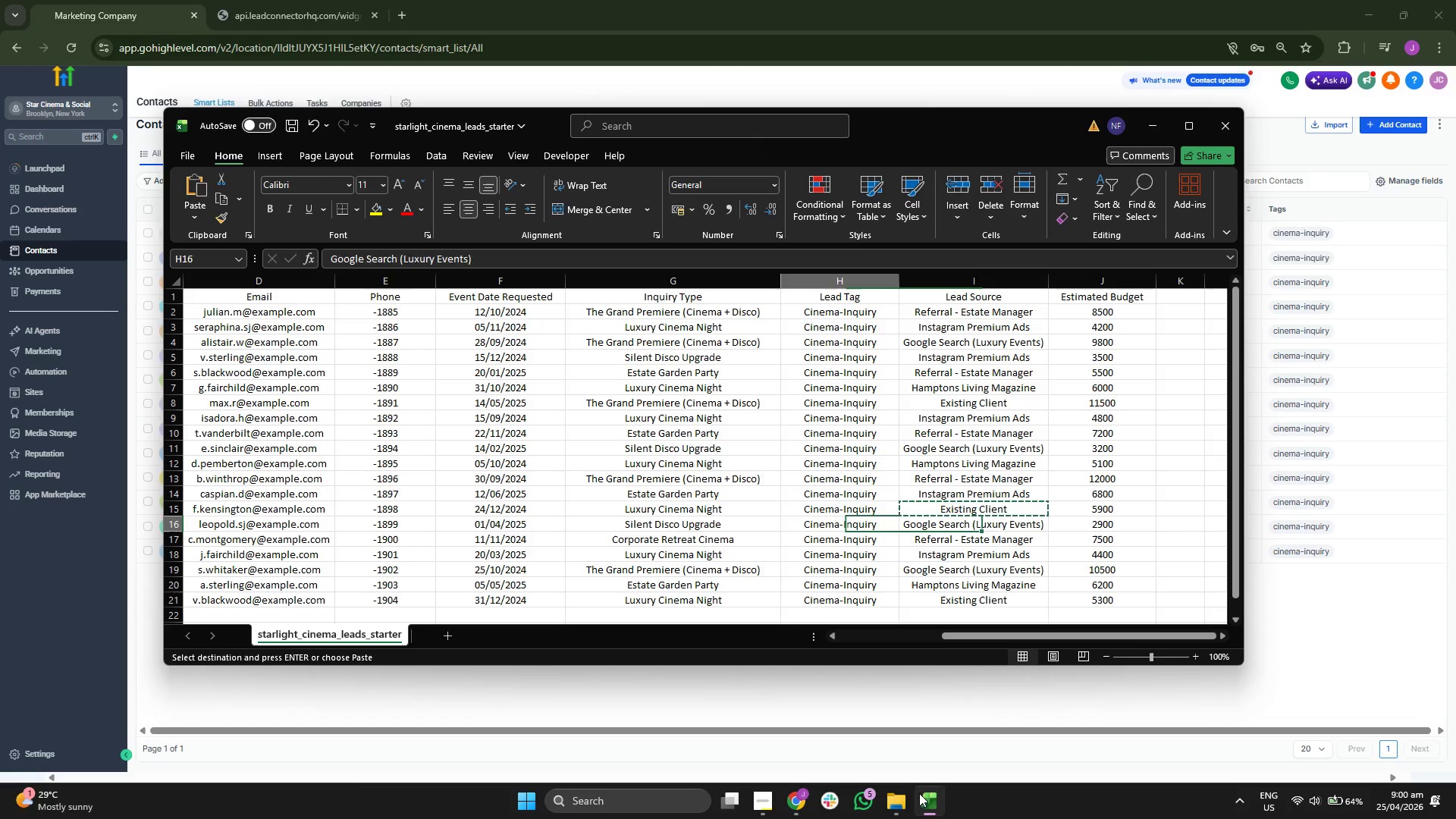 
key(ArrowLeft)
 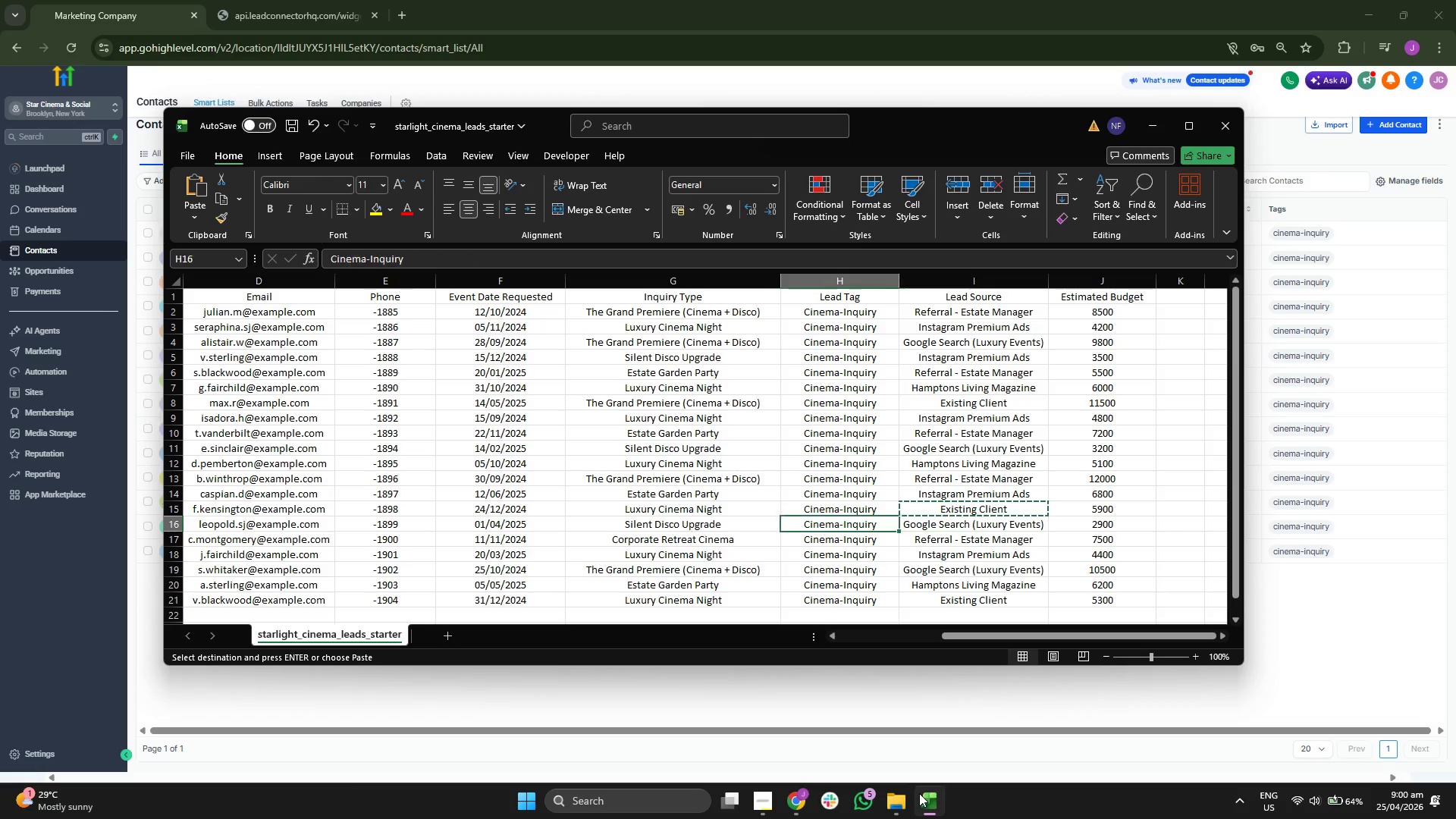 
key(ArrowLeft)
 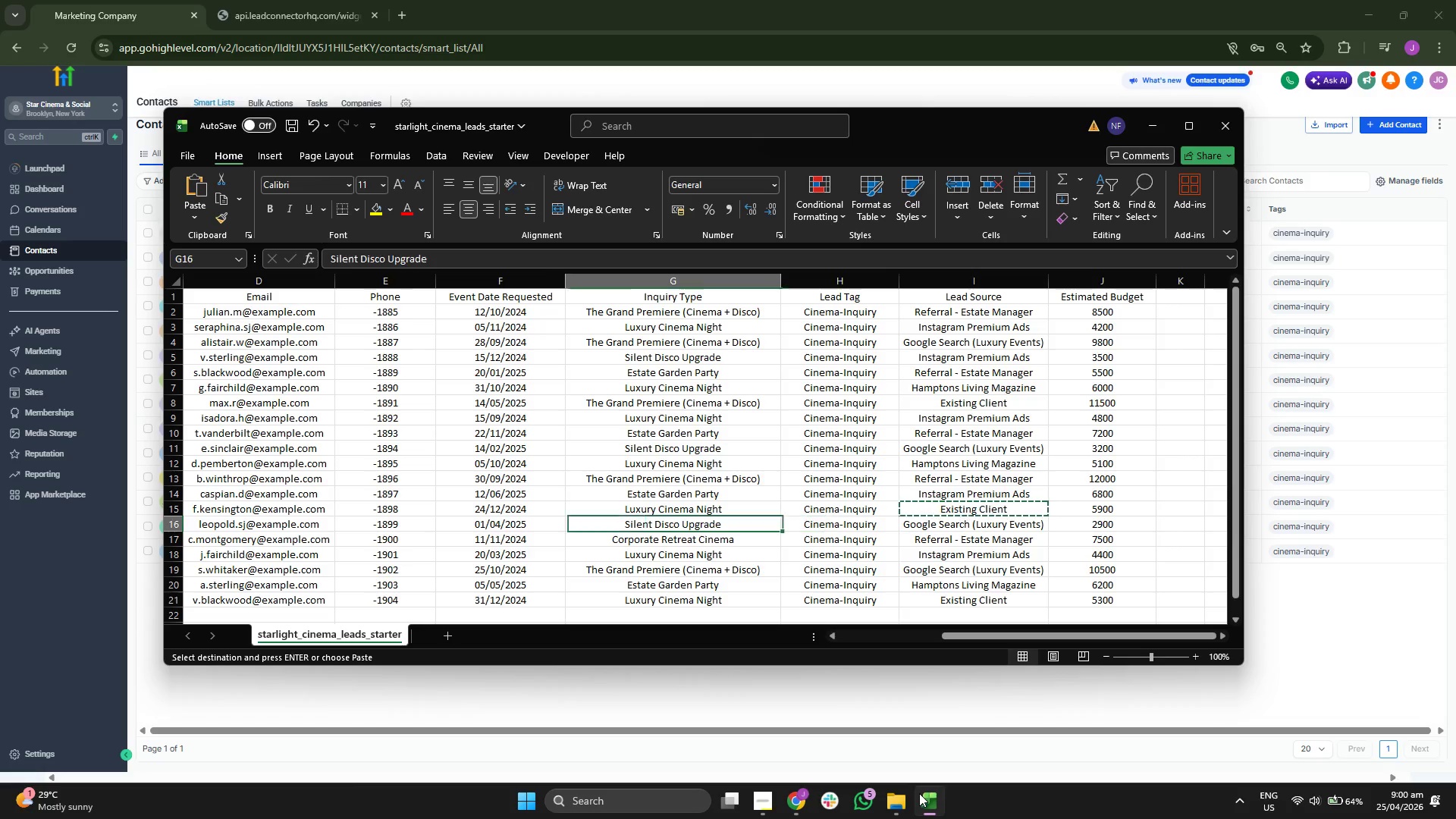 
key(ArrowLeft)
 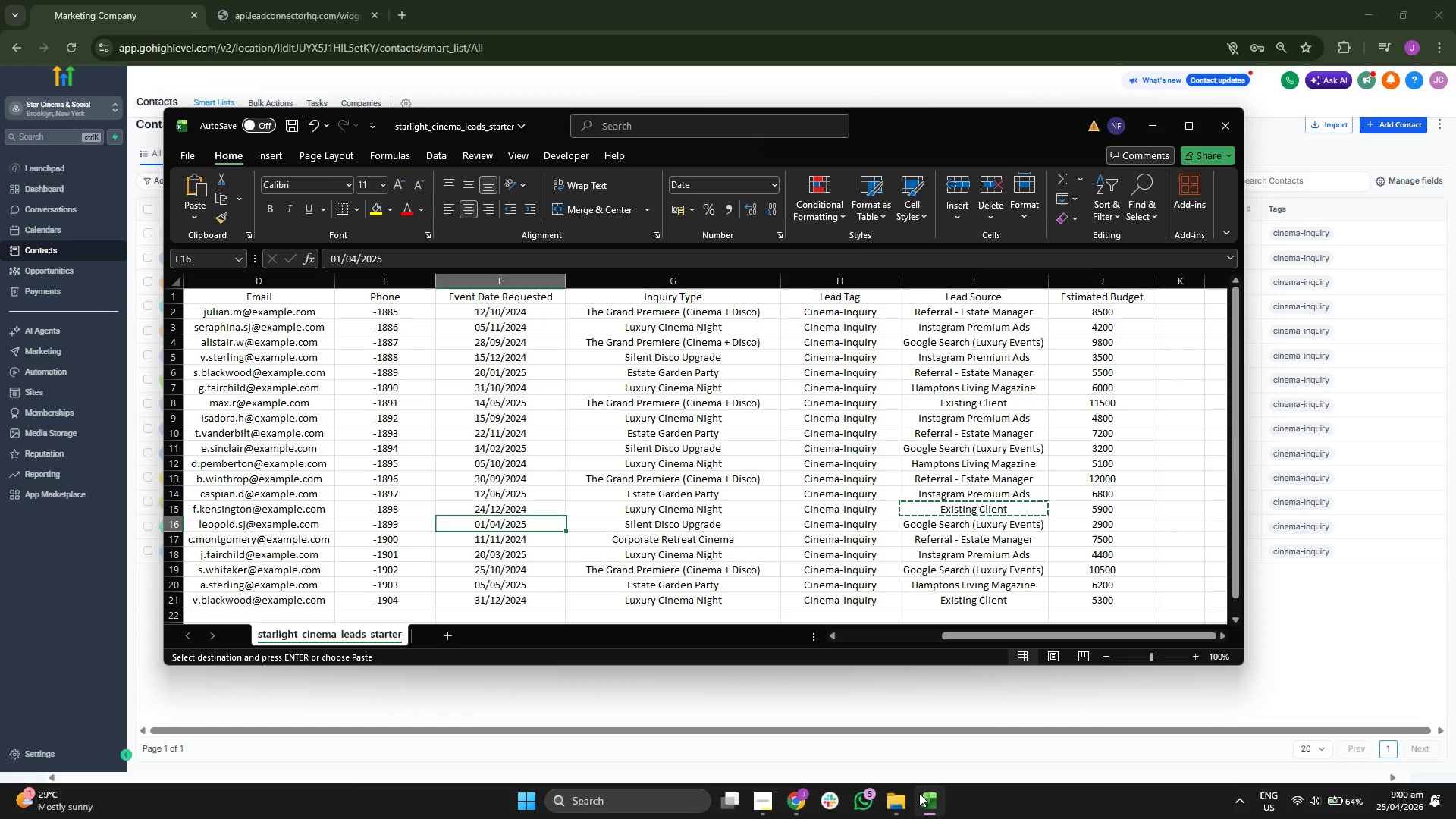 
key(ArrowLeft)
 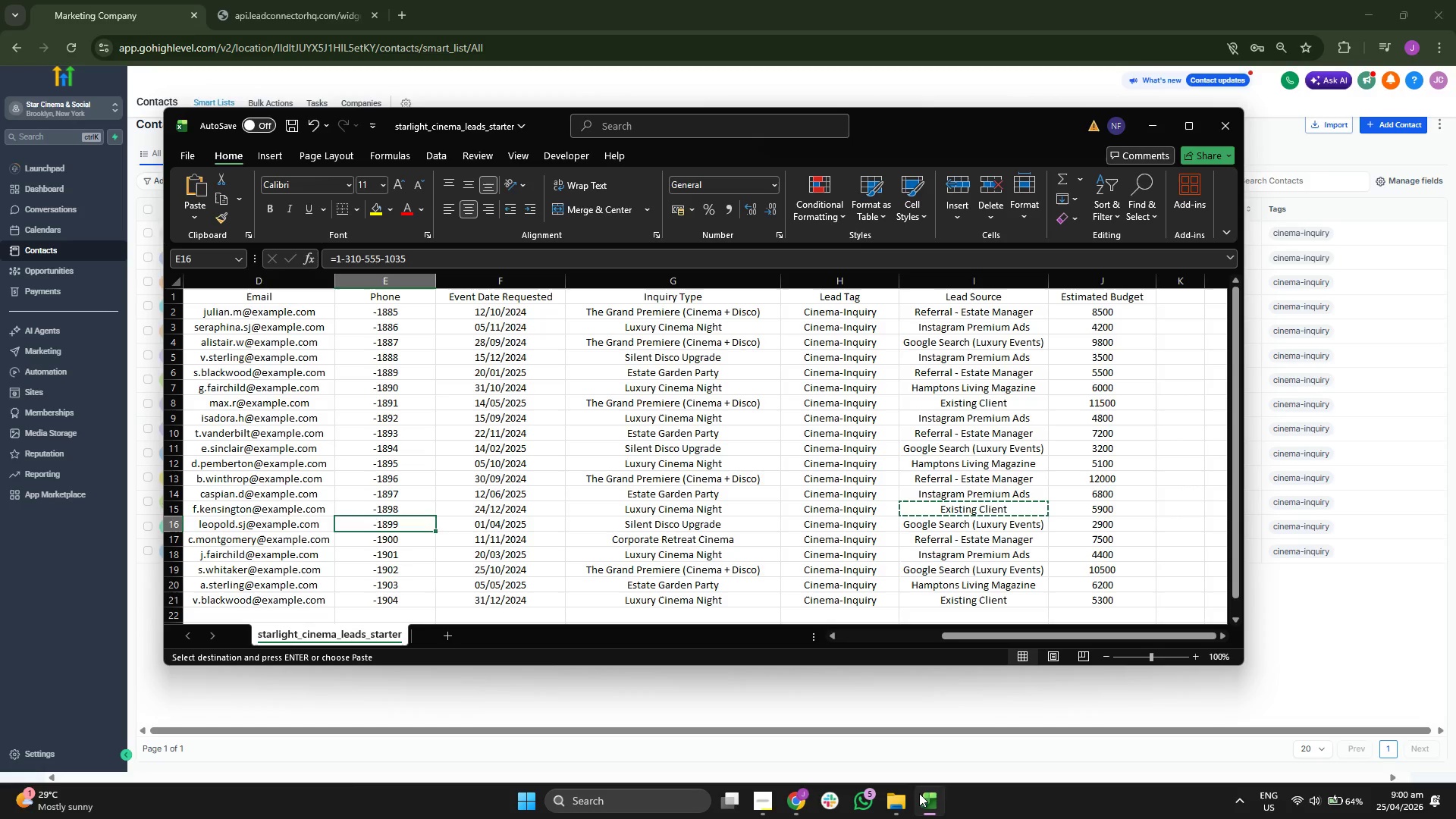 
key(ArrowLeft)
 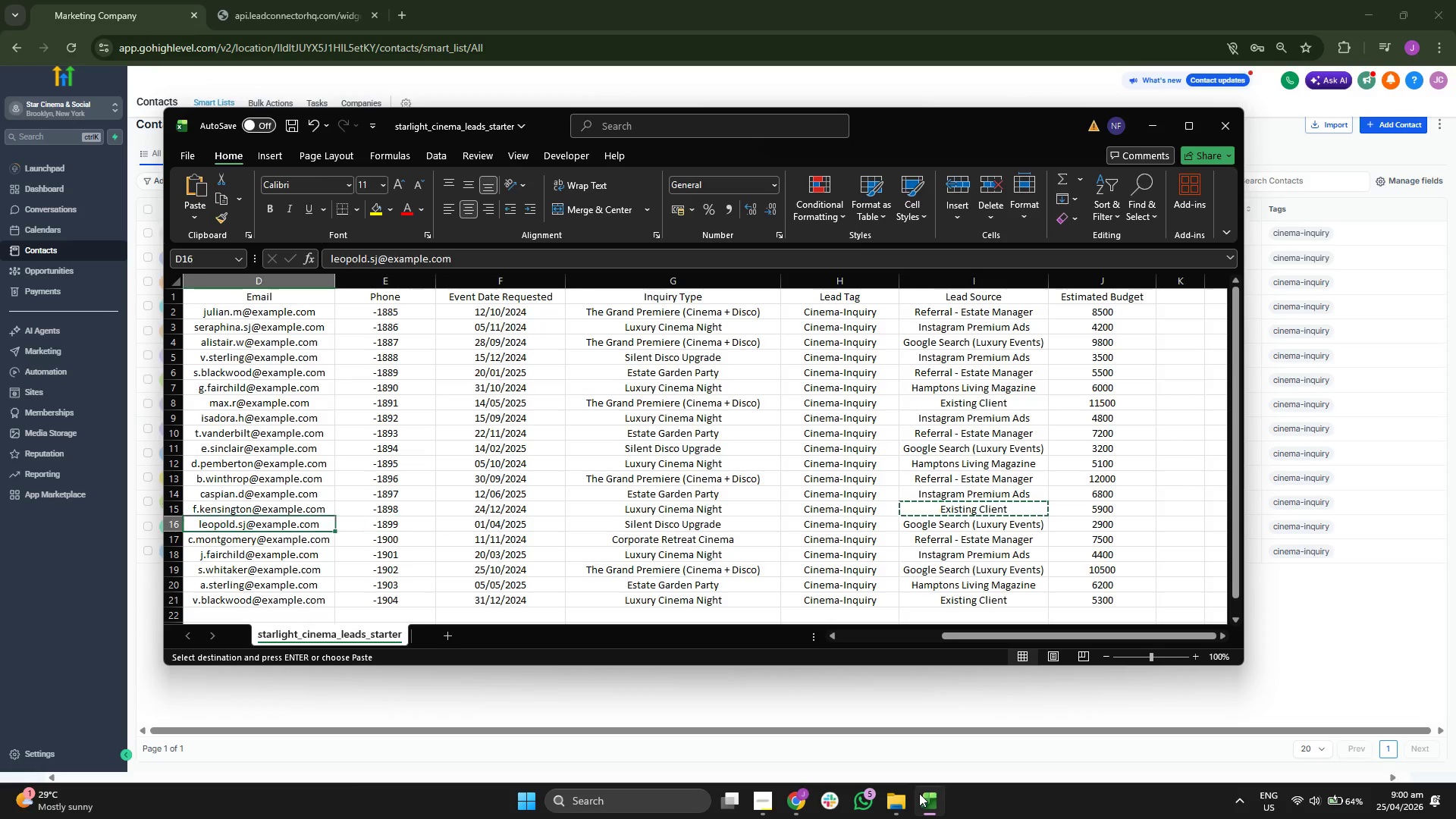 
key(ArrowLeft)
 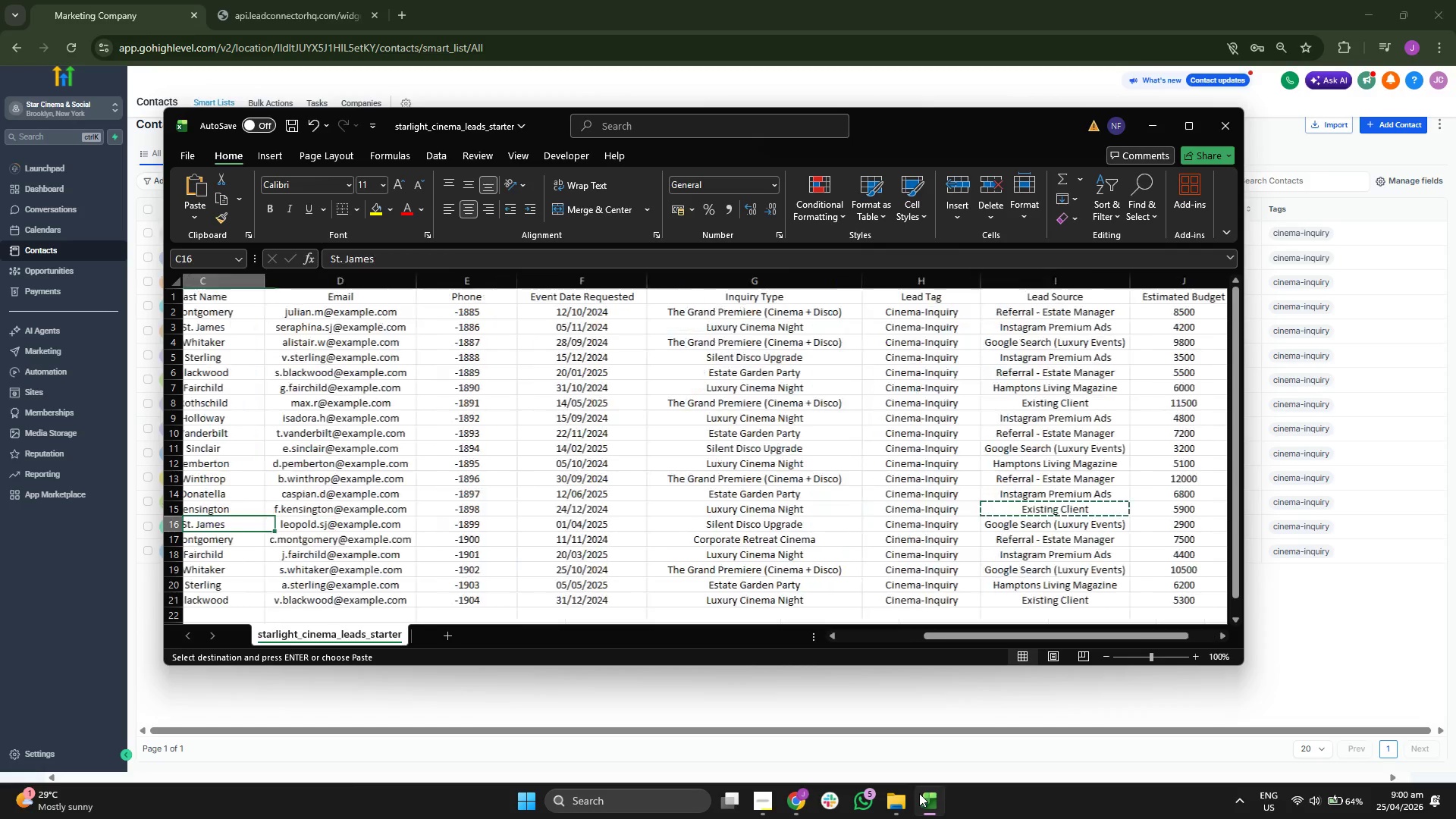 
key(ArrowLeft)
 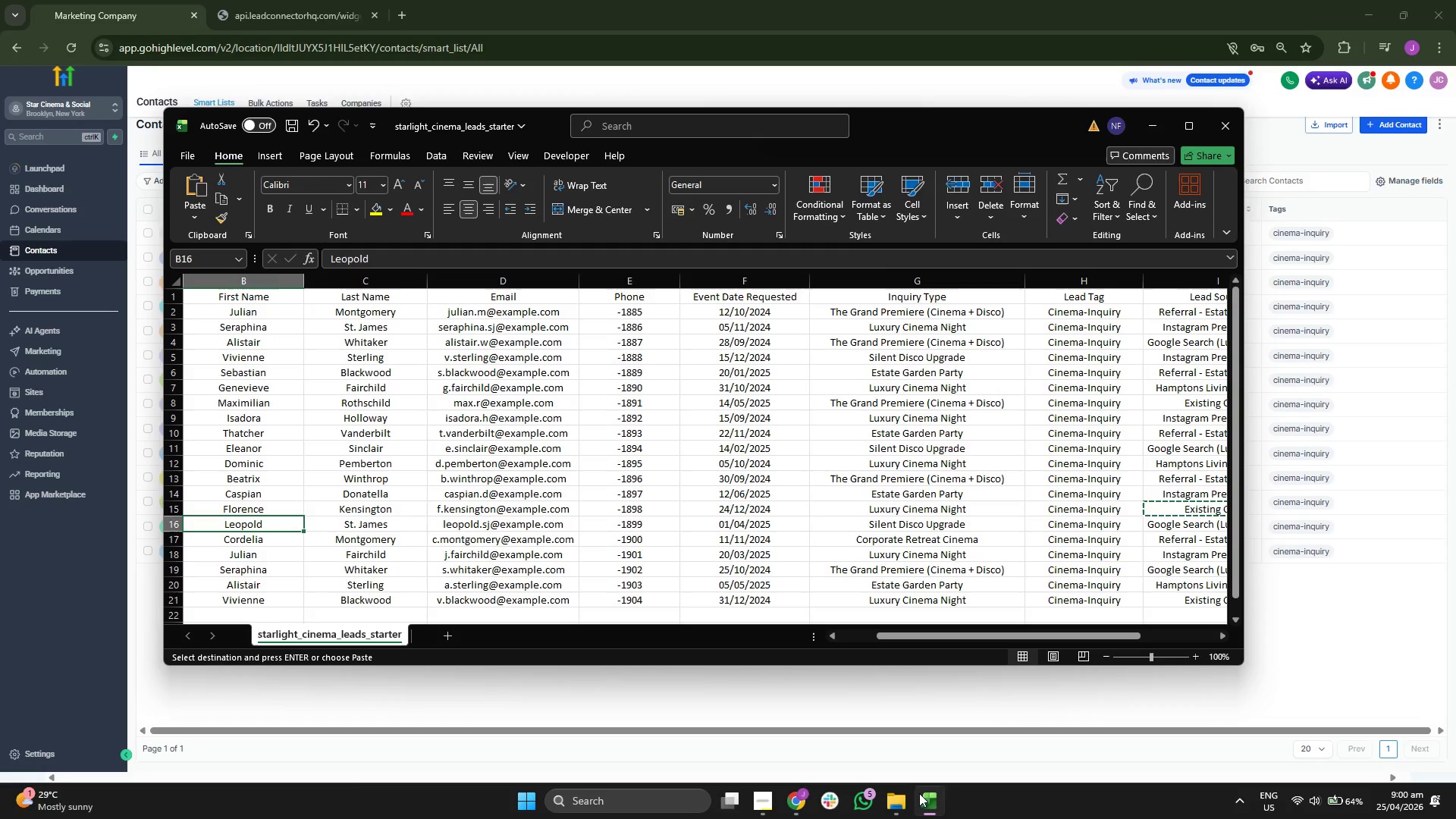 
key(ArrowRight)
 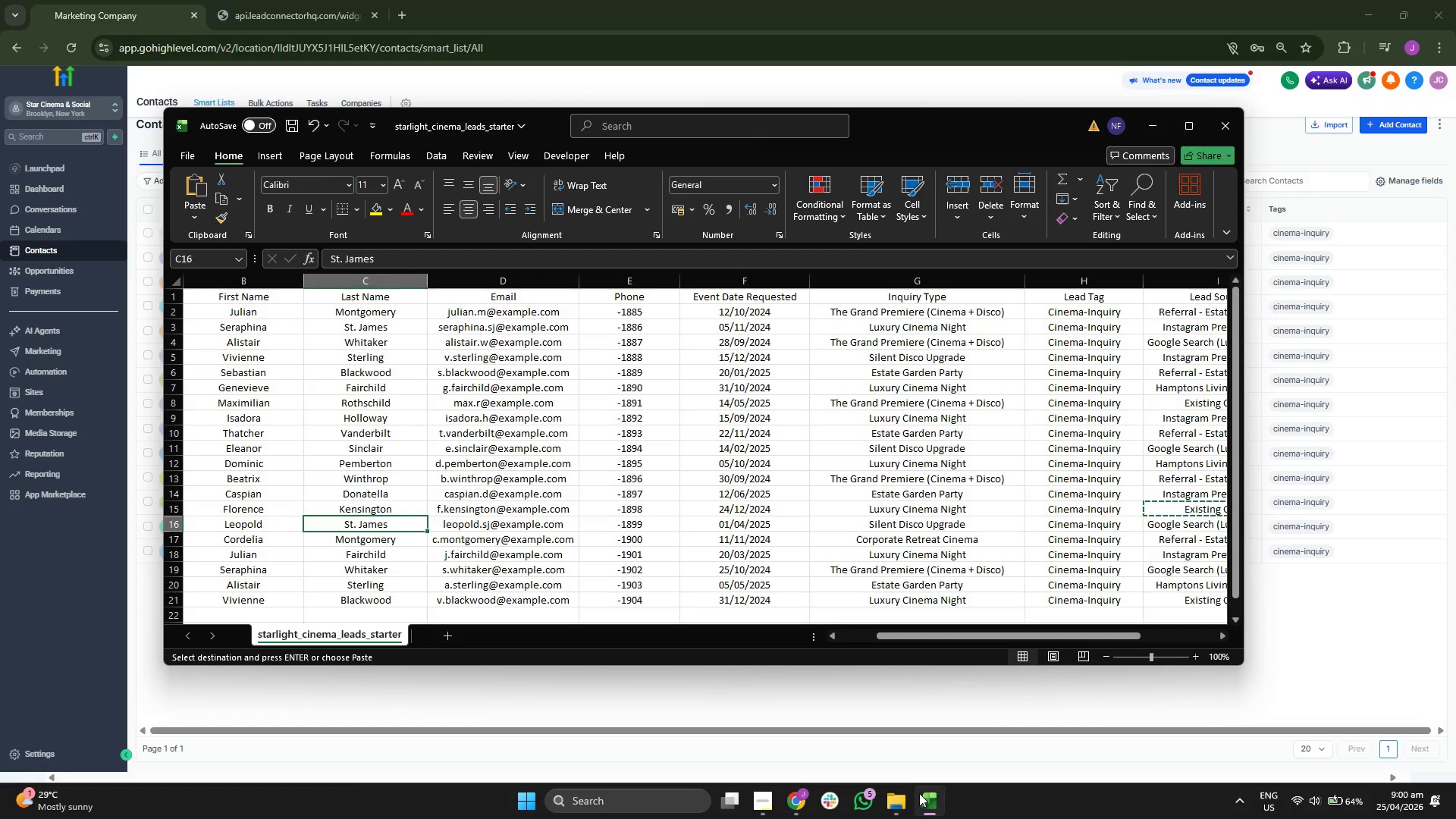 
key(ArrowRight)
 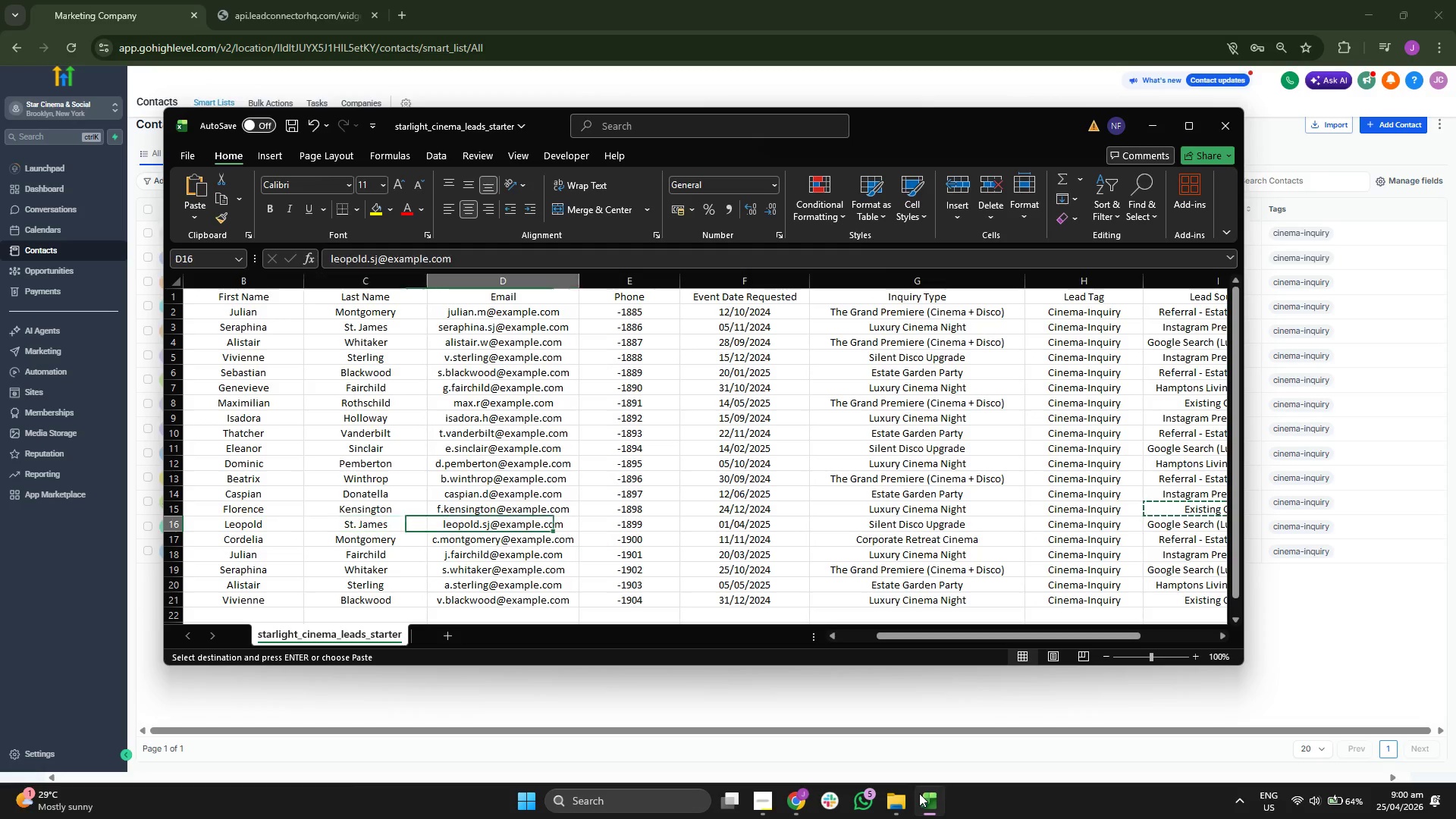 
key(ArrowLeft)
 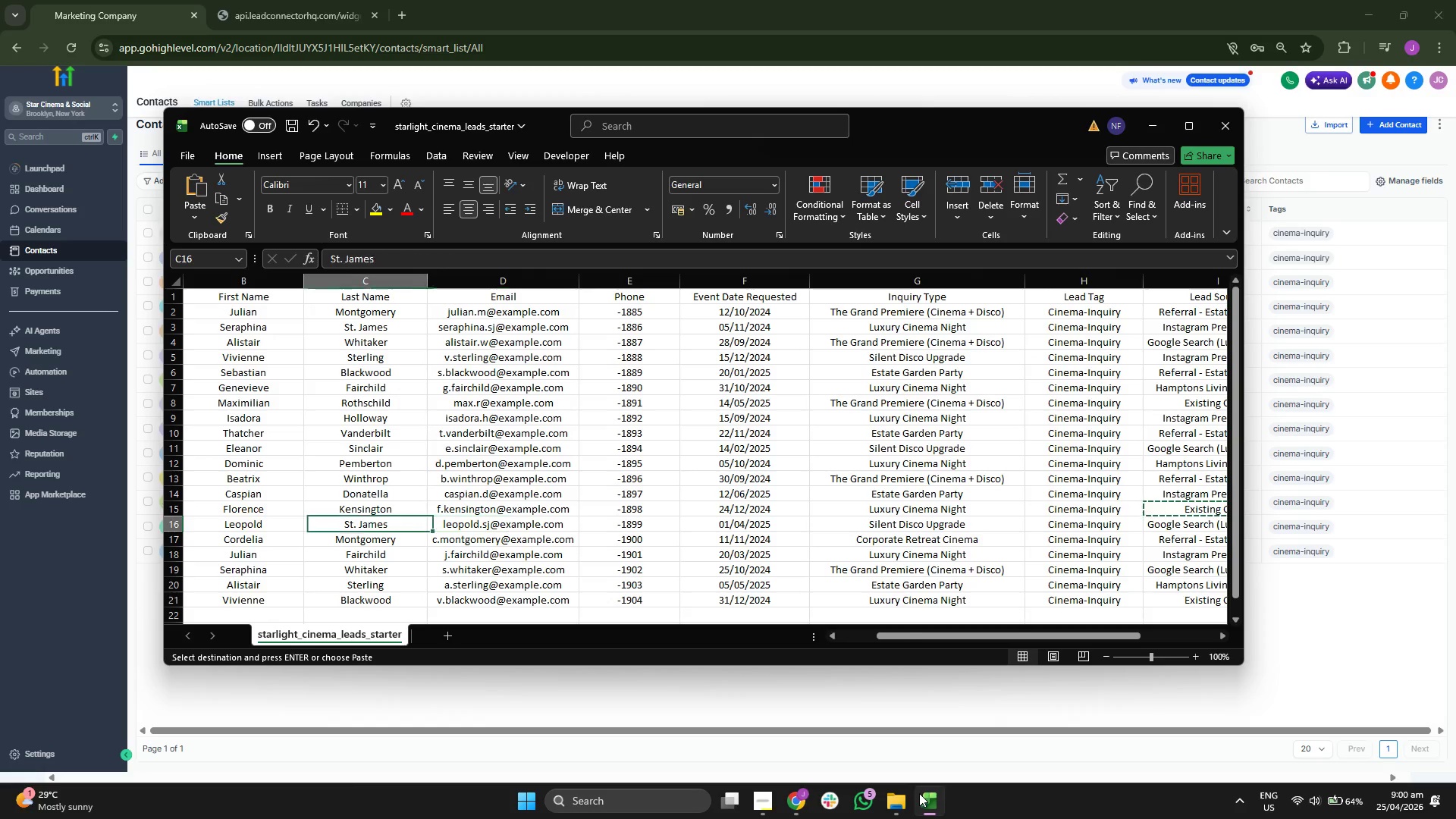 
key(ArrowLeft)
 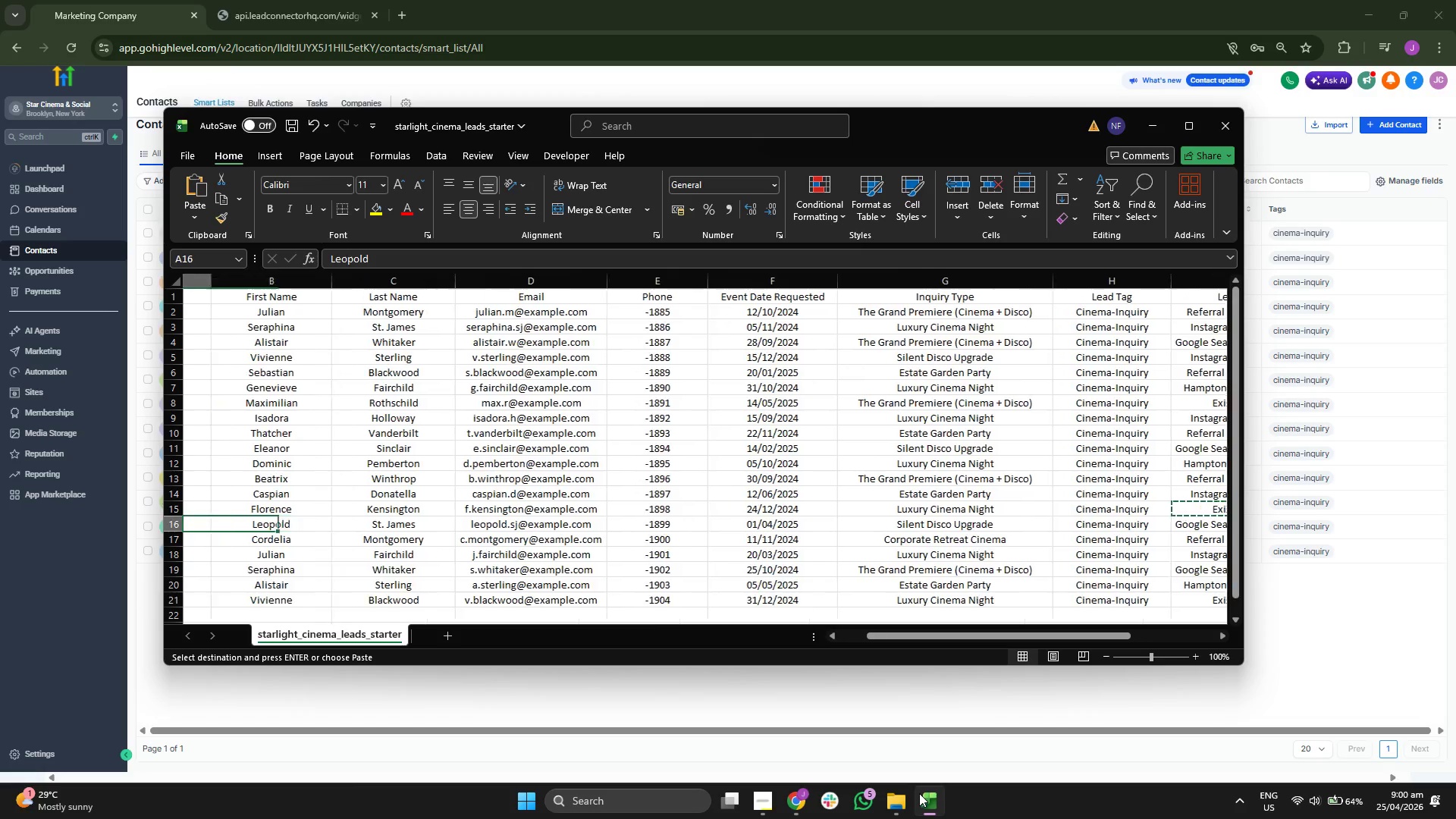 
key(ArrowLeft)
 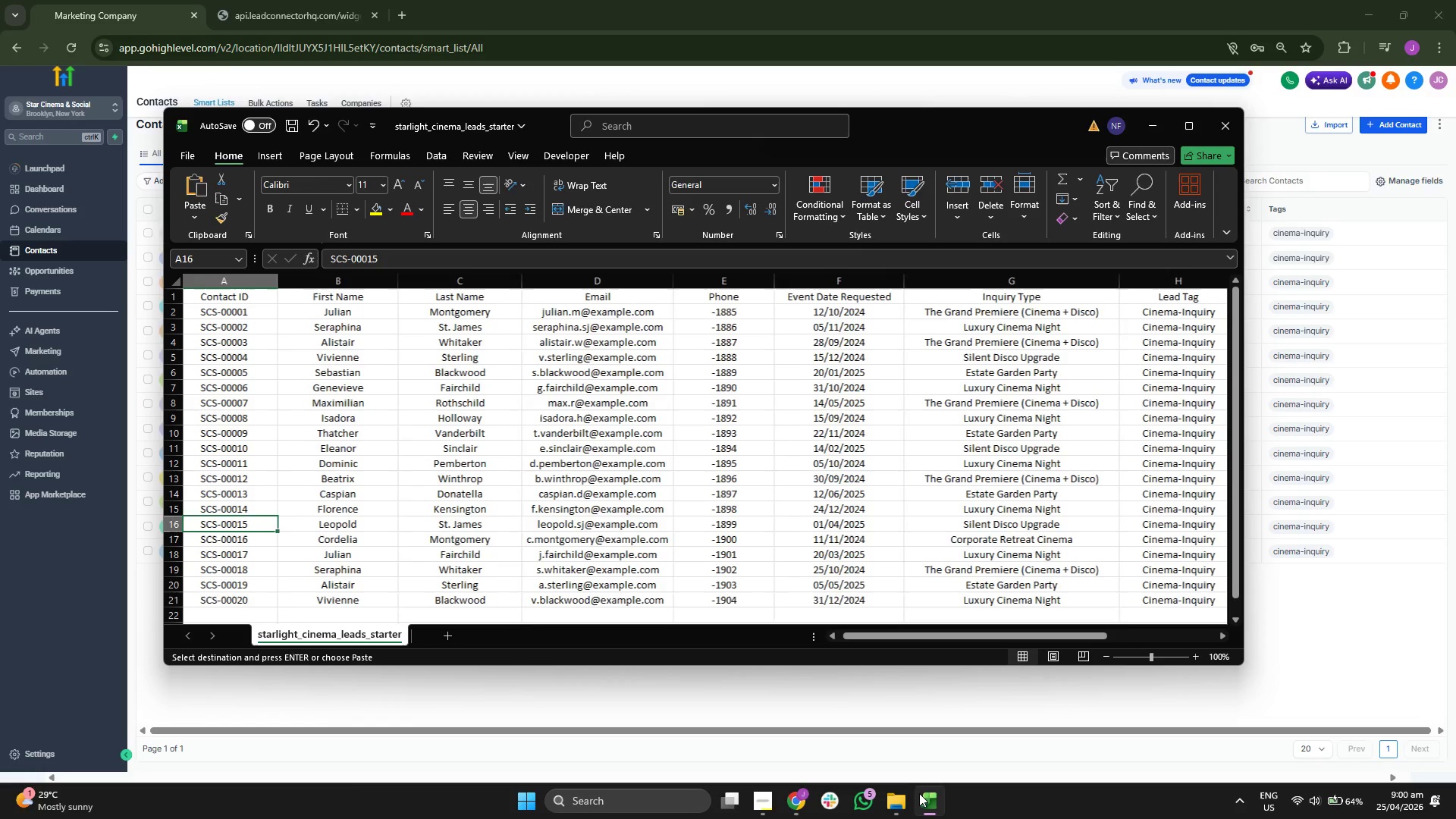 
key(ArrowLeft)
 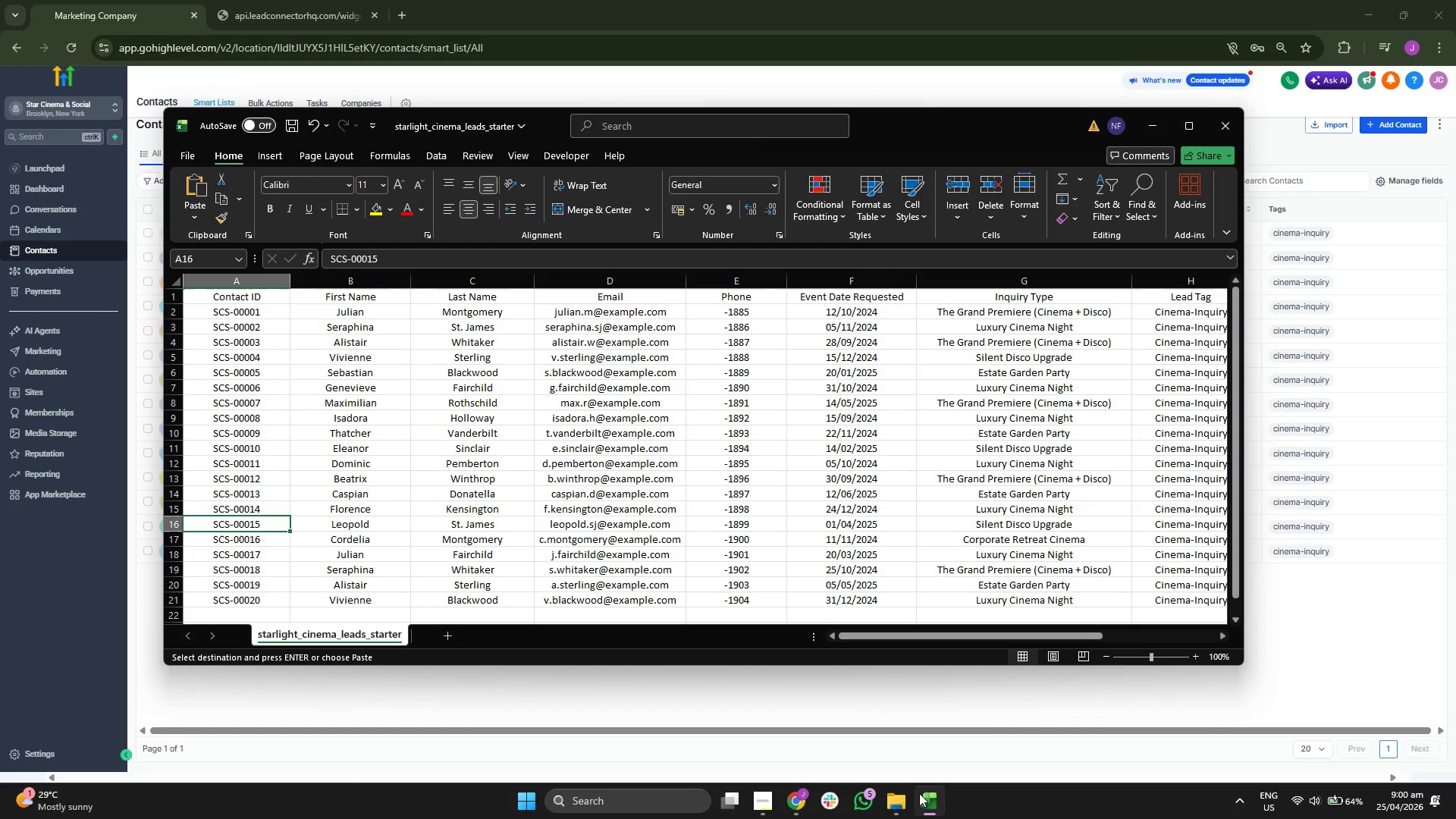 
key(ArrowDown)
 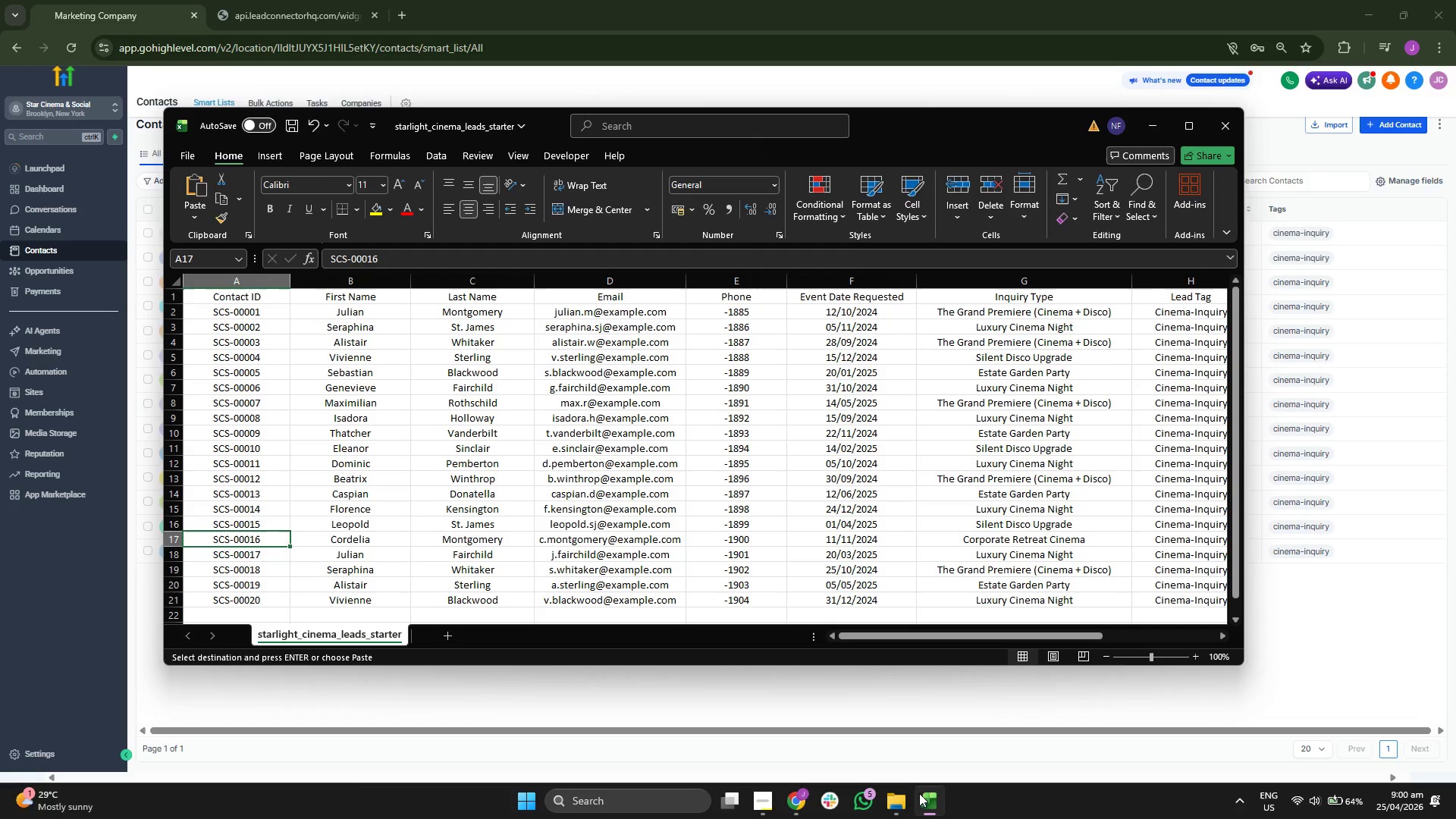 
key(ArrowRight)
 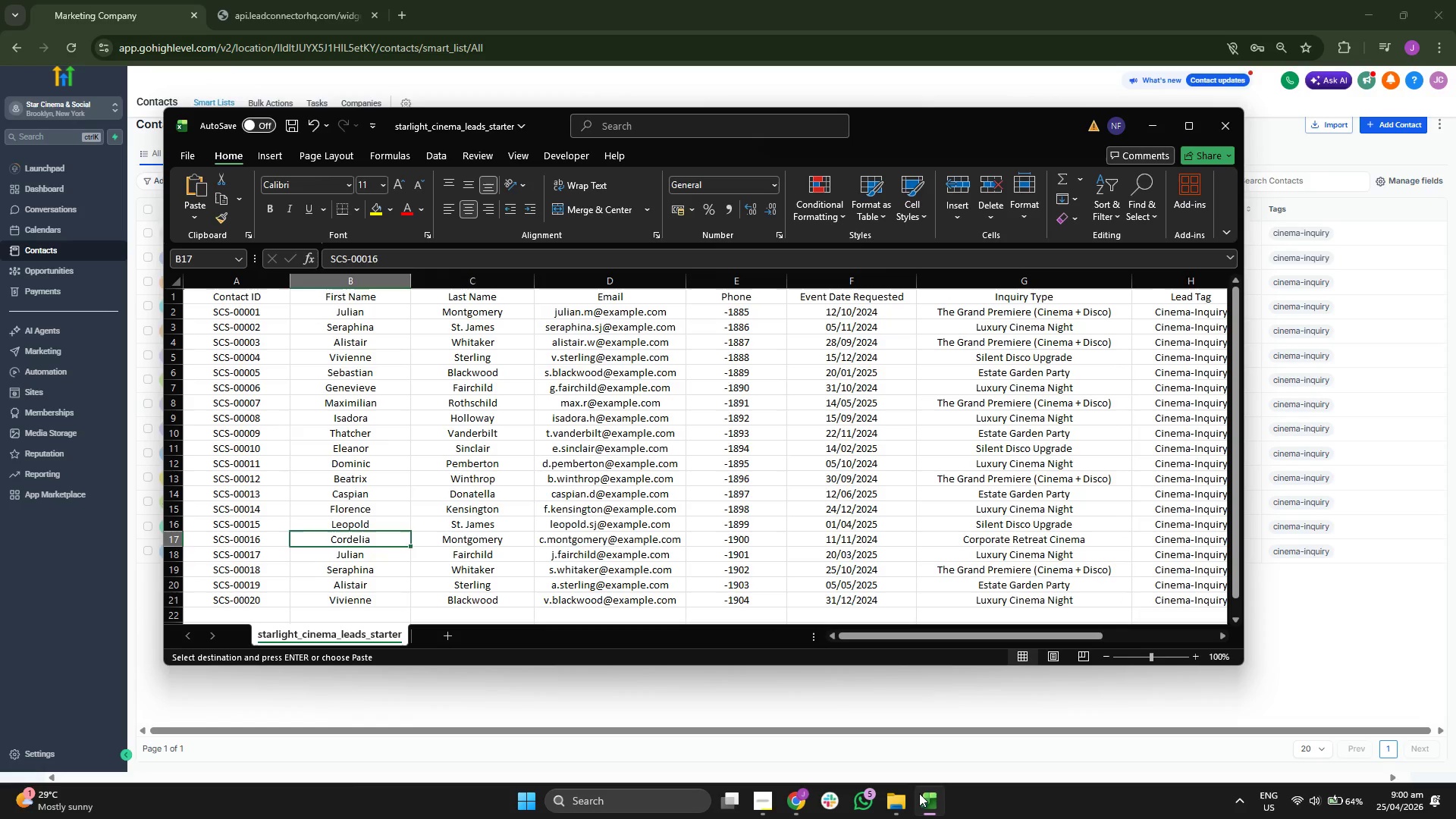 
key(ArrowRight)
 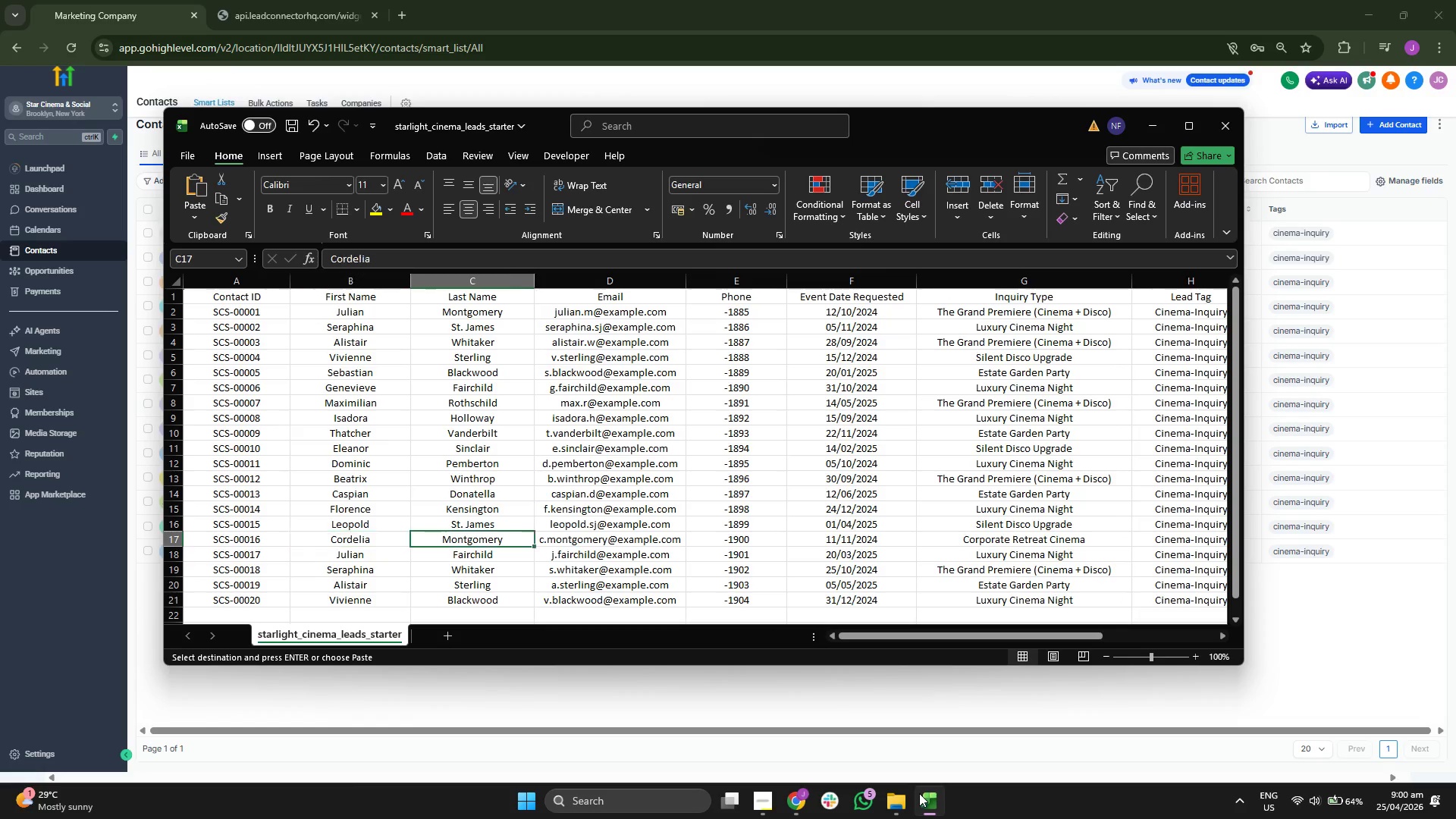 
key(ArrowRight)
 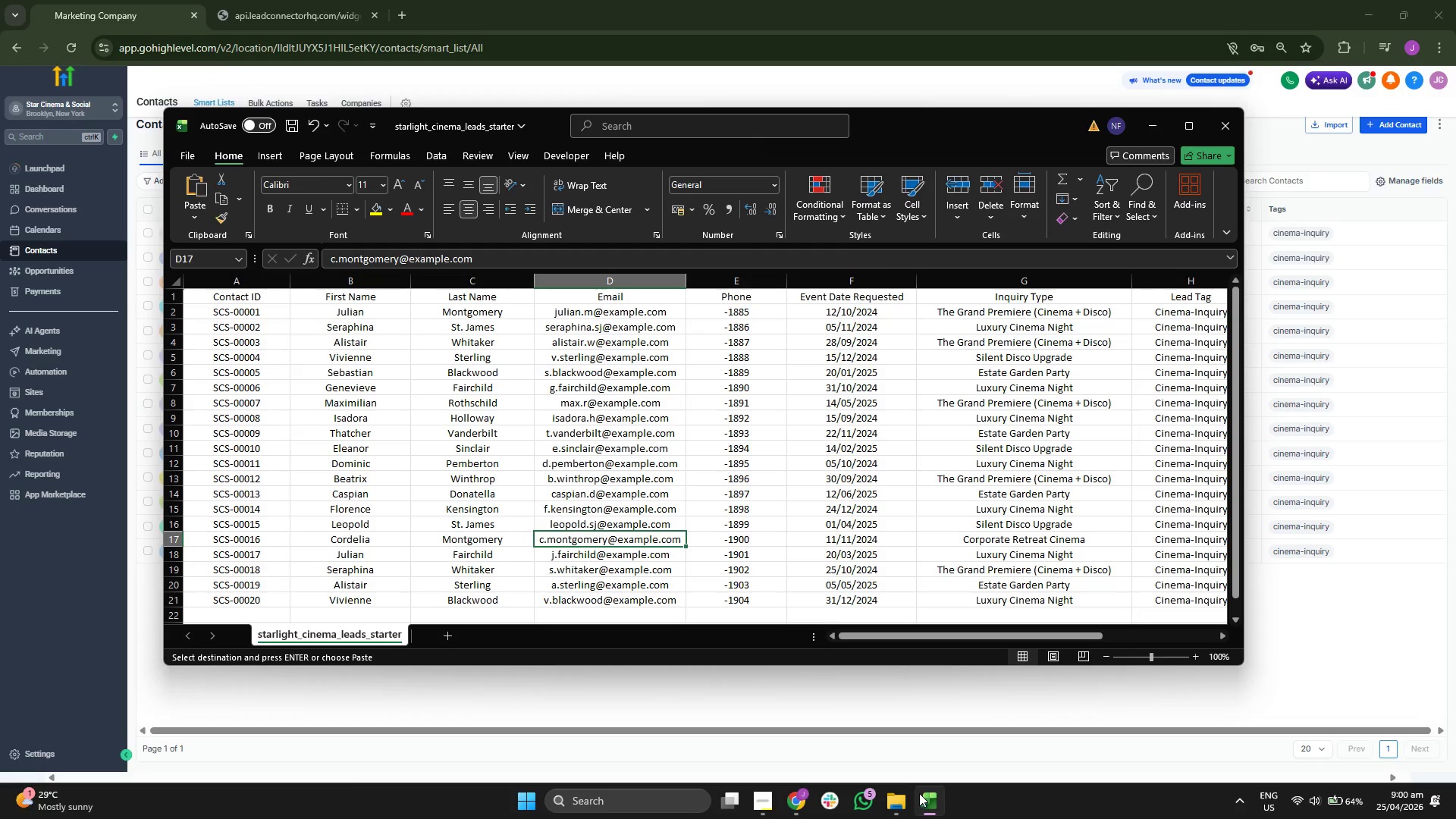 
key(Control+ControlLeft)
 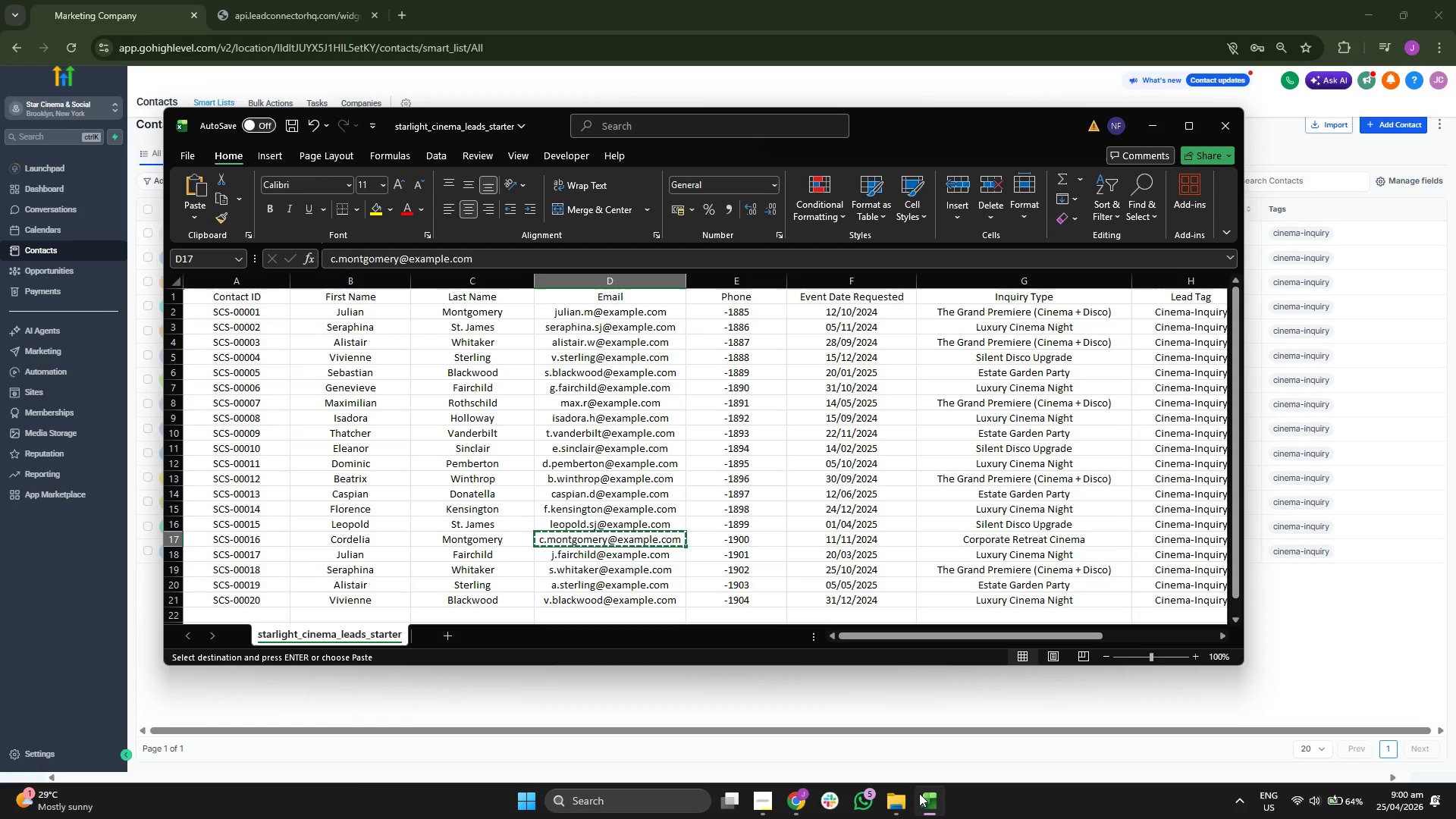 
key(Control+C)
 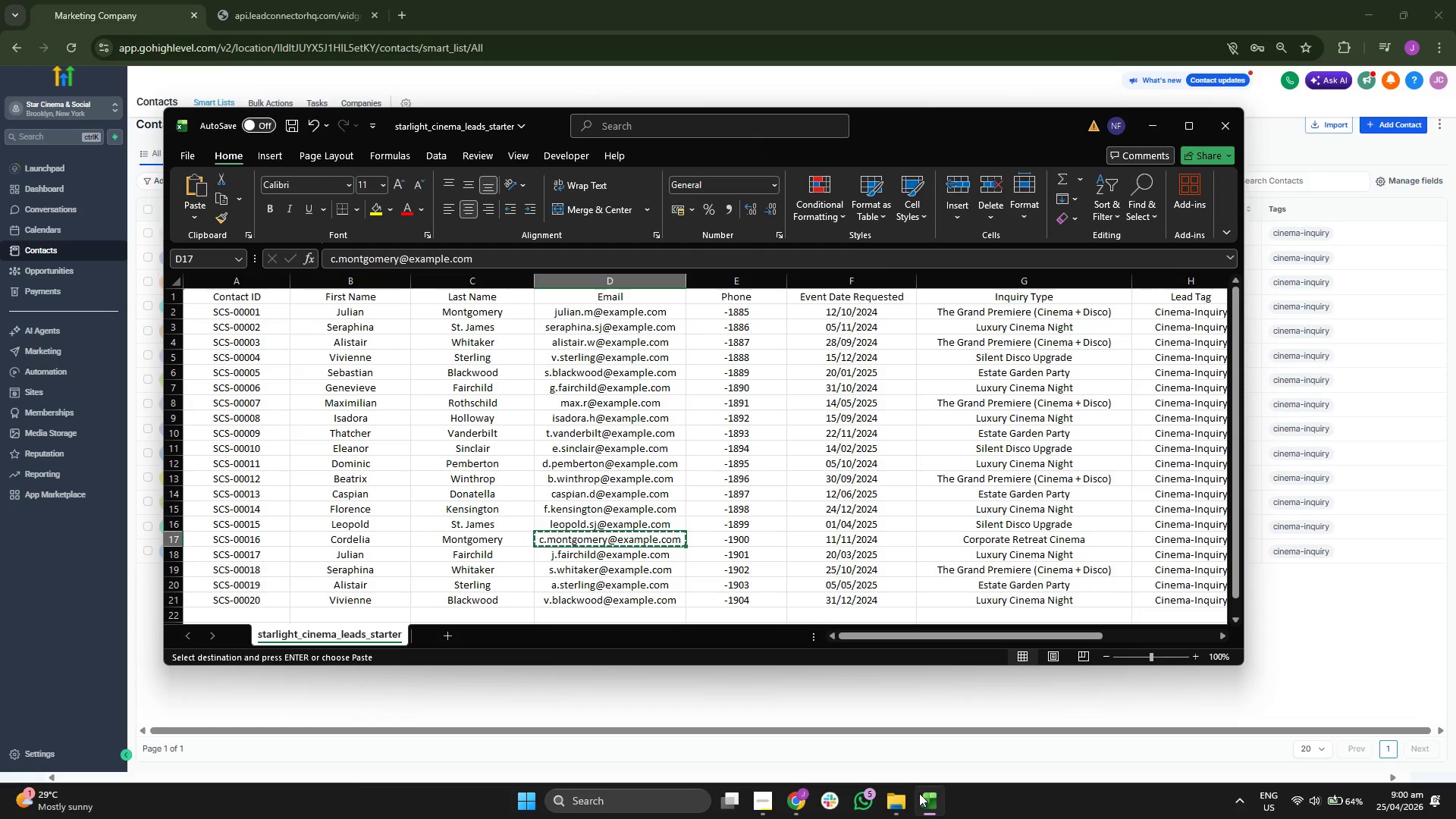 
key(ArrowUp)
 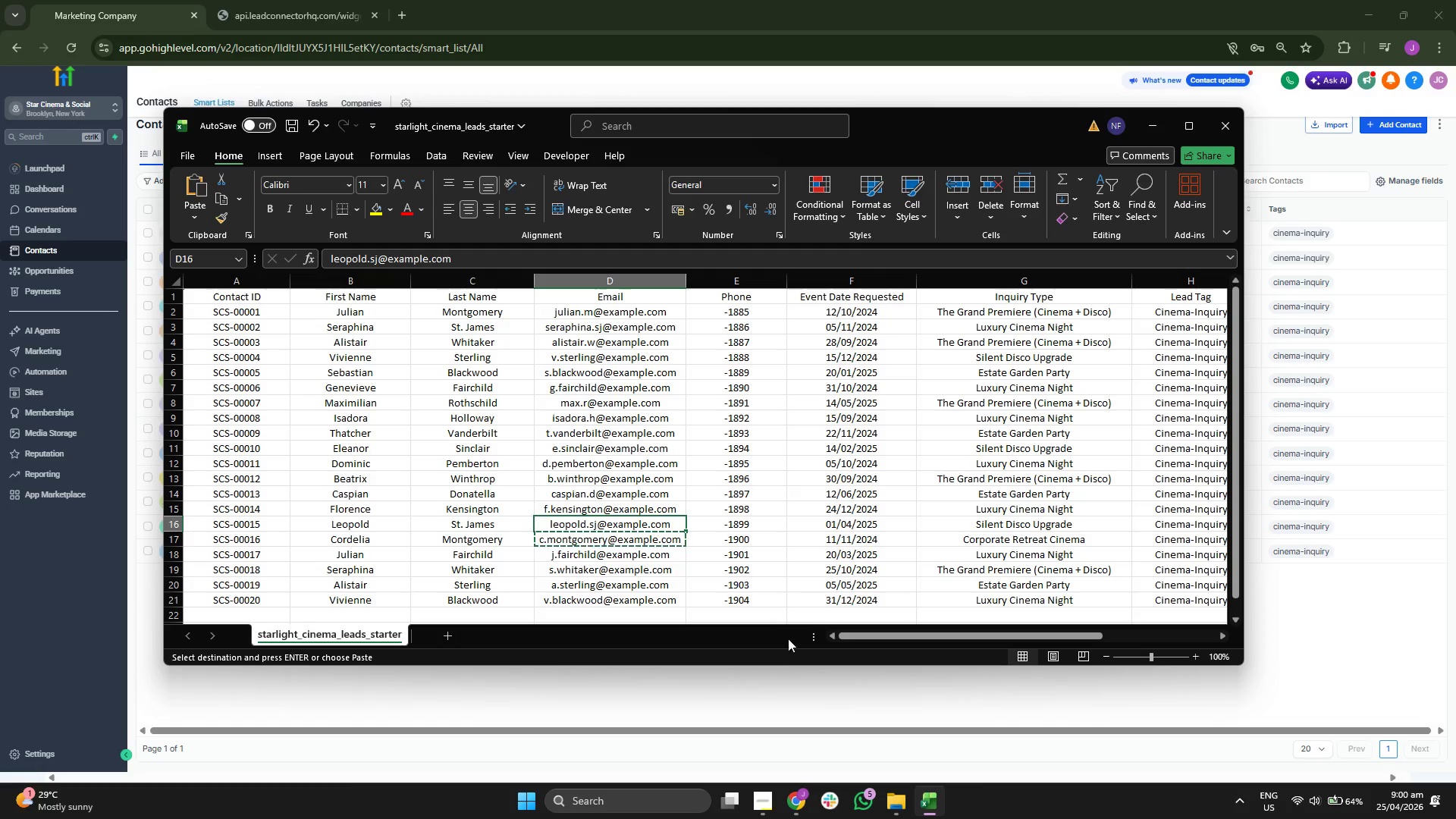 
left_click_drag(start_coordinate=[912, 130], to_coordinate=[859, 111])
 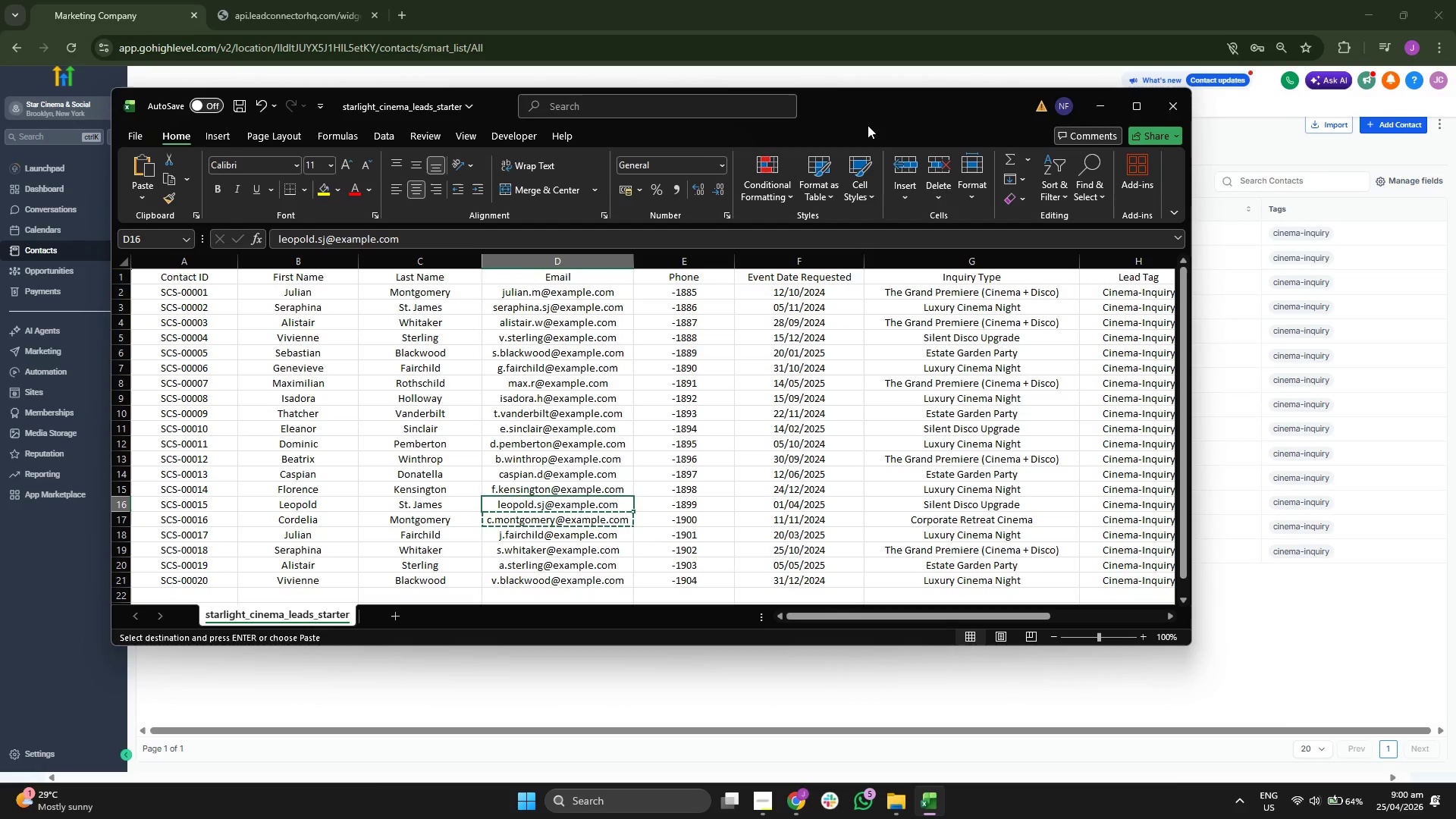 
key(ArrowDown)
 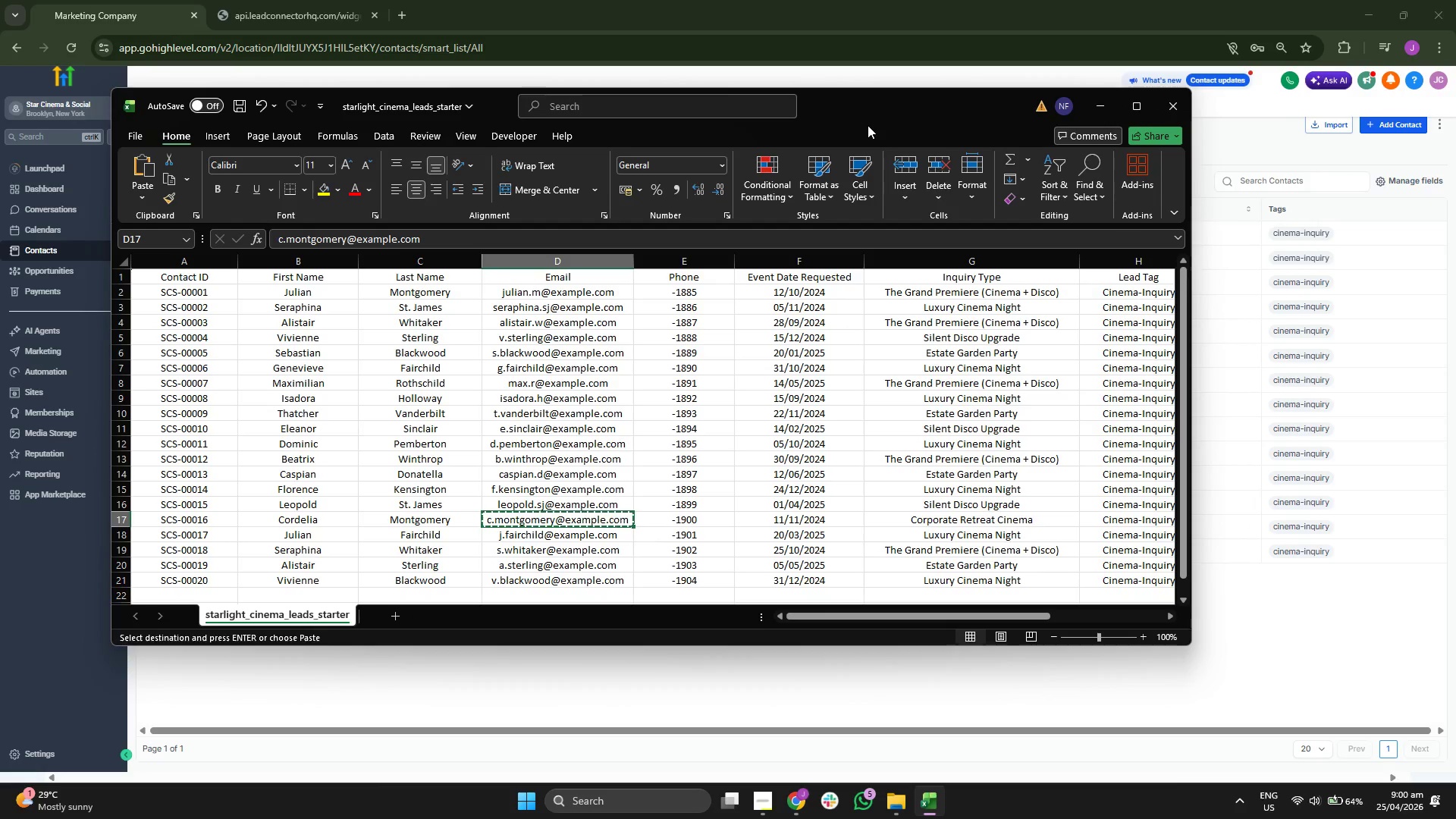 
key(ArrowRight)
 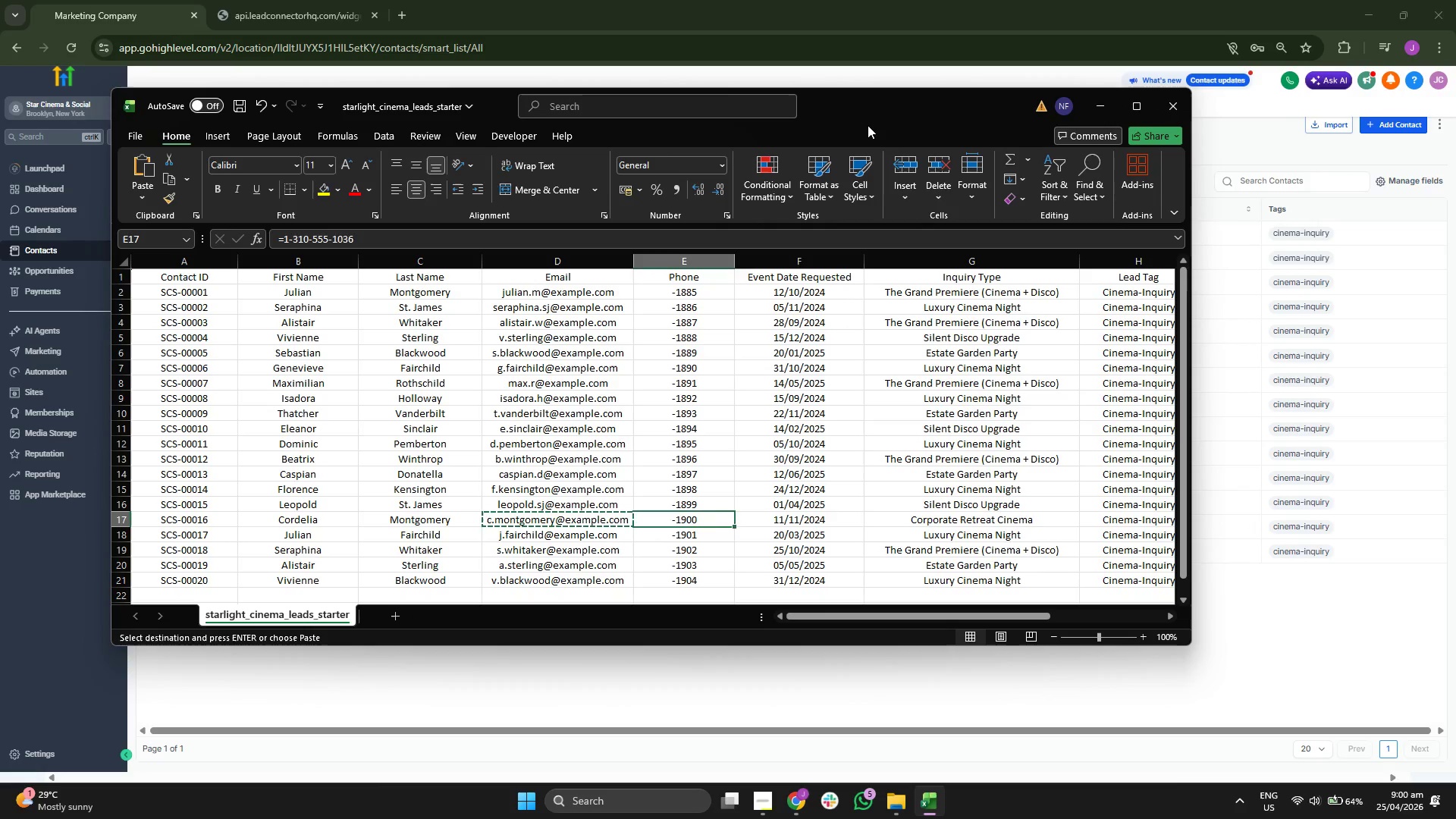 
key(ArrowRight)
 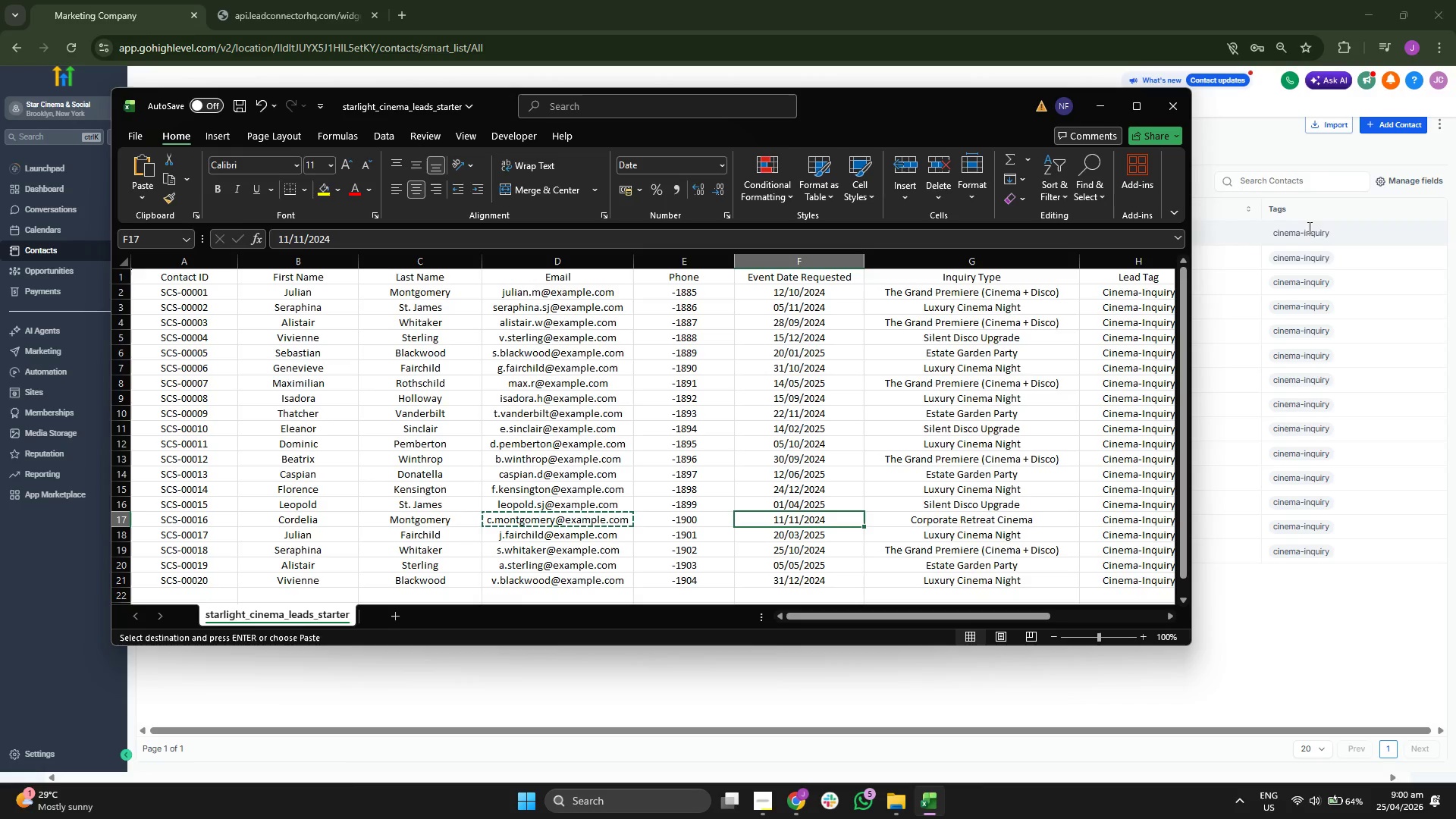 
left_click([1380, 133])
 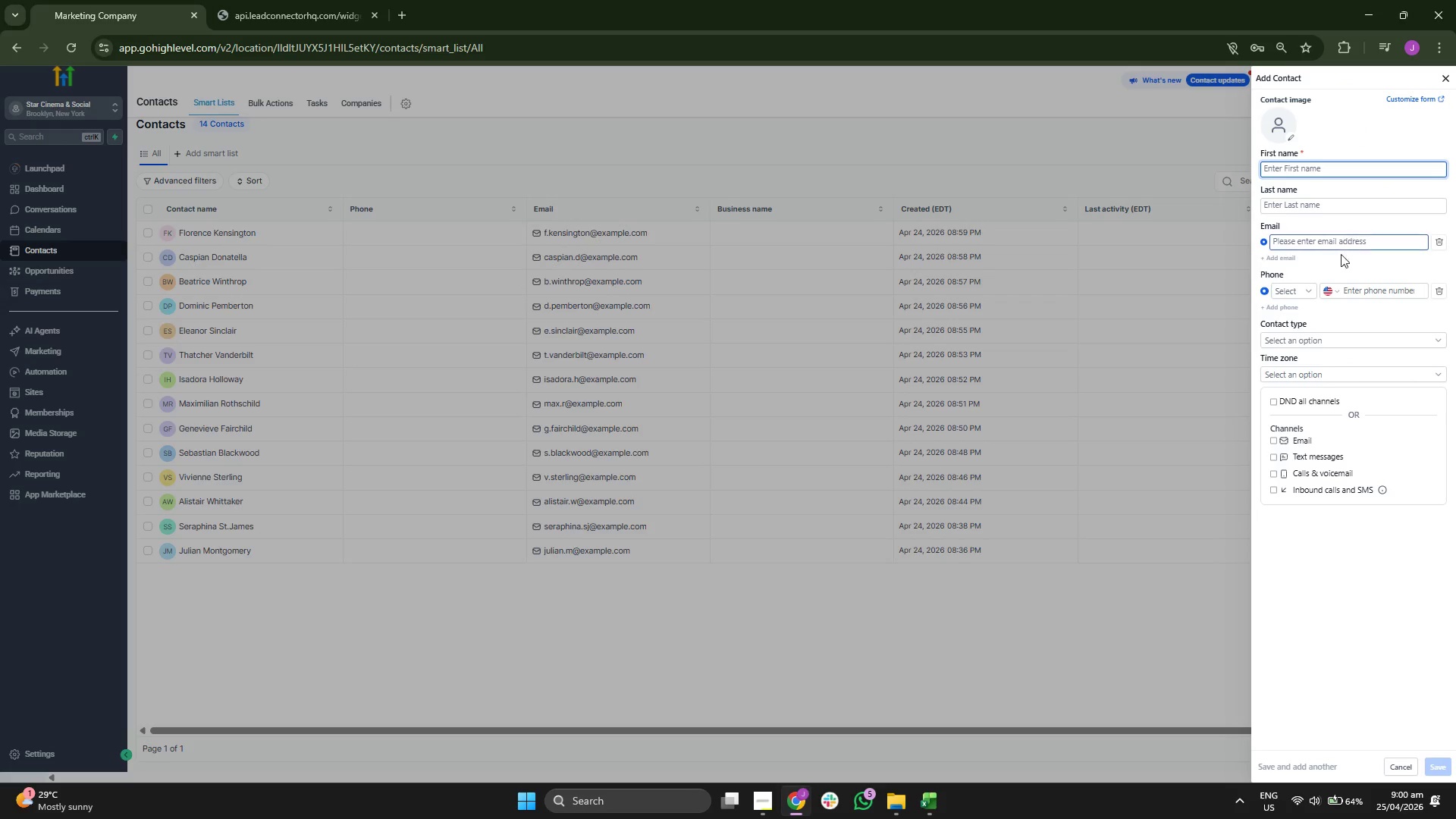 
left_click([1332, 246])
 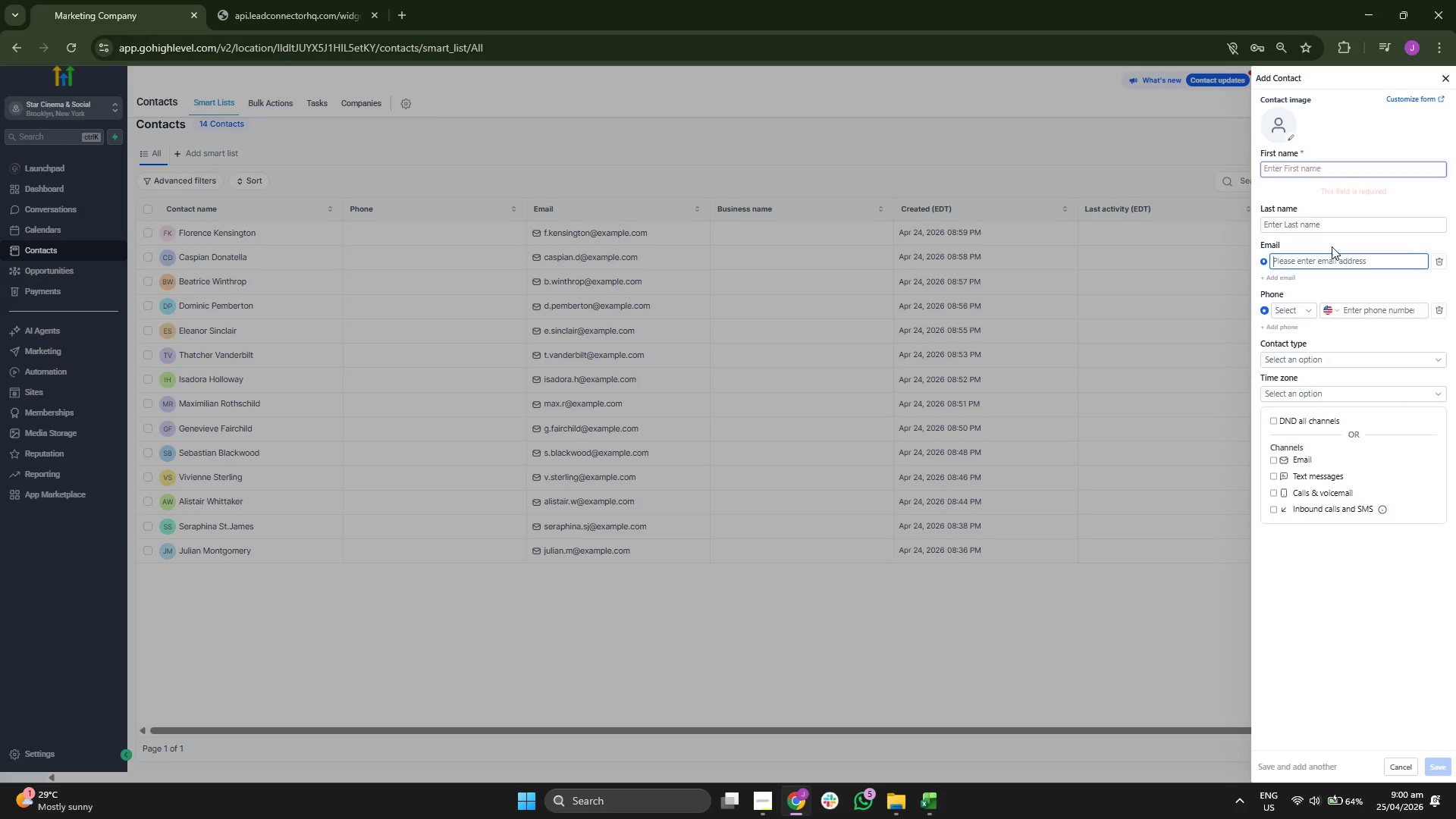 
key(Control+ControlLeft)
 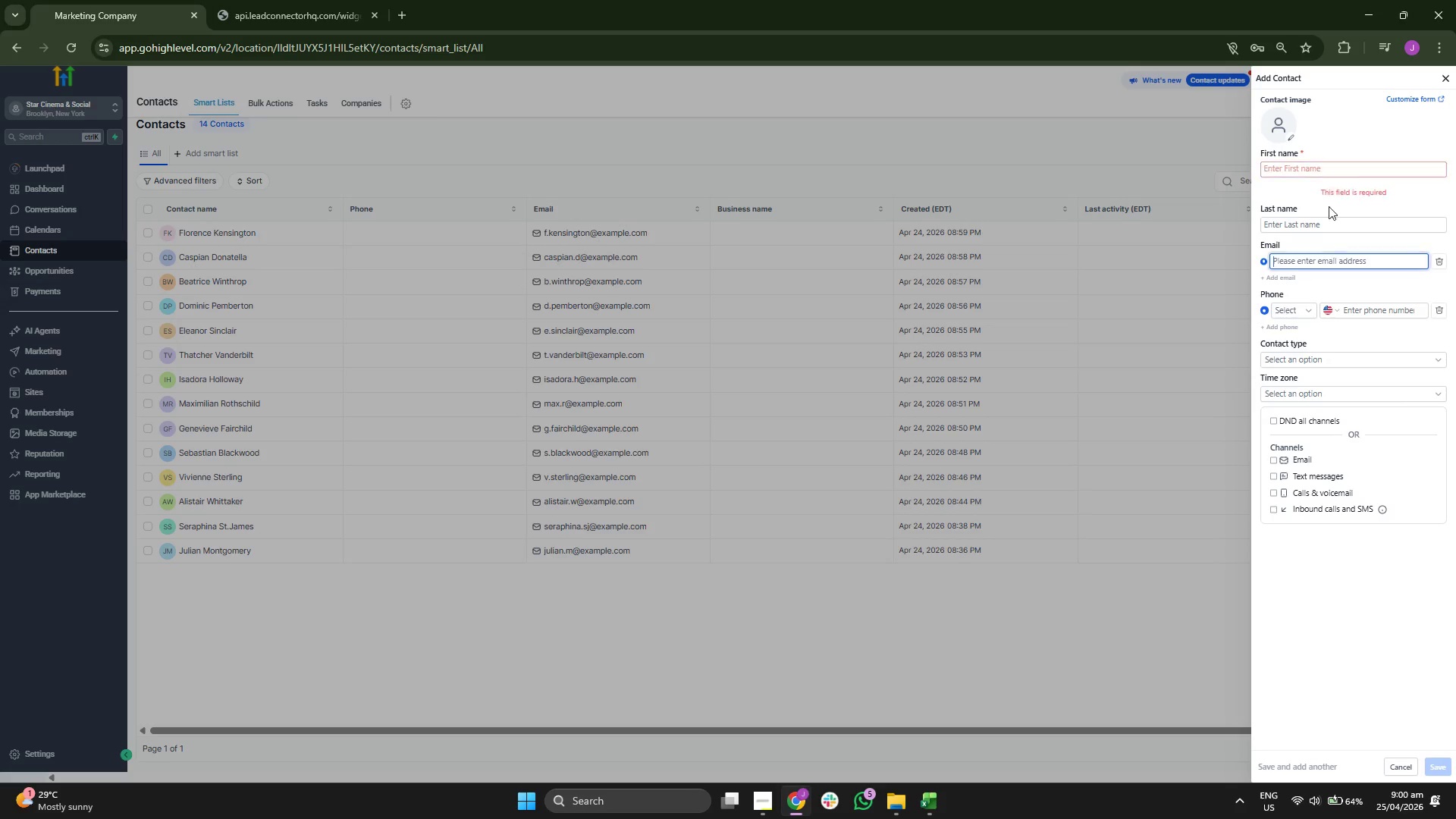 
key(Control+V)
 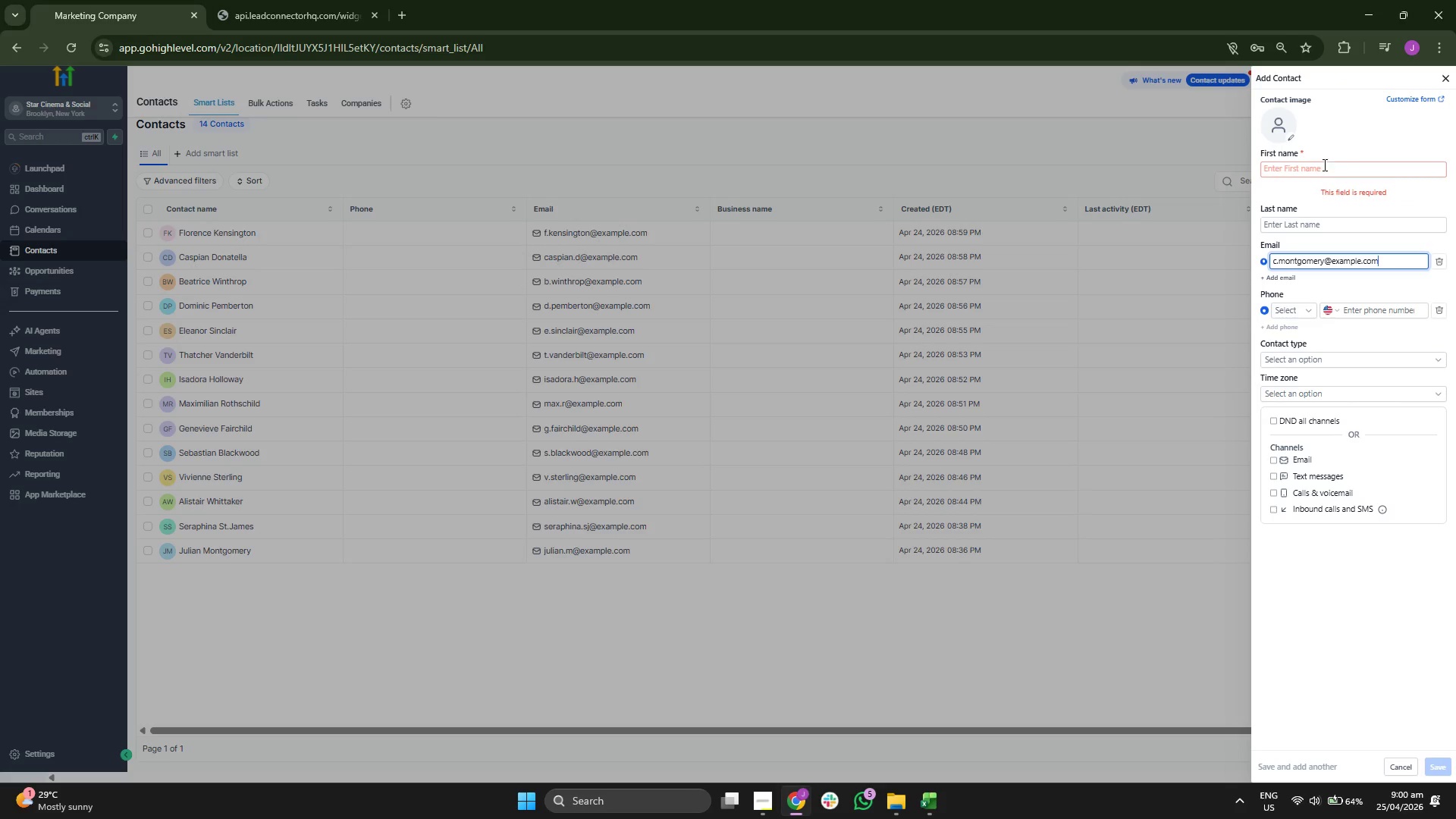 
left_click([1323, 165])
 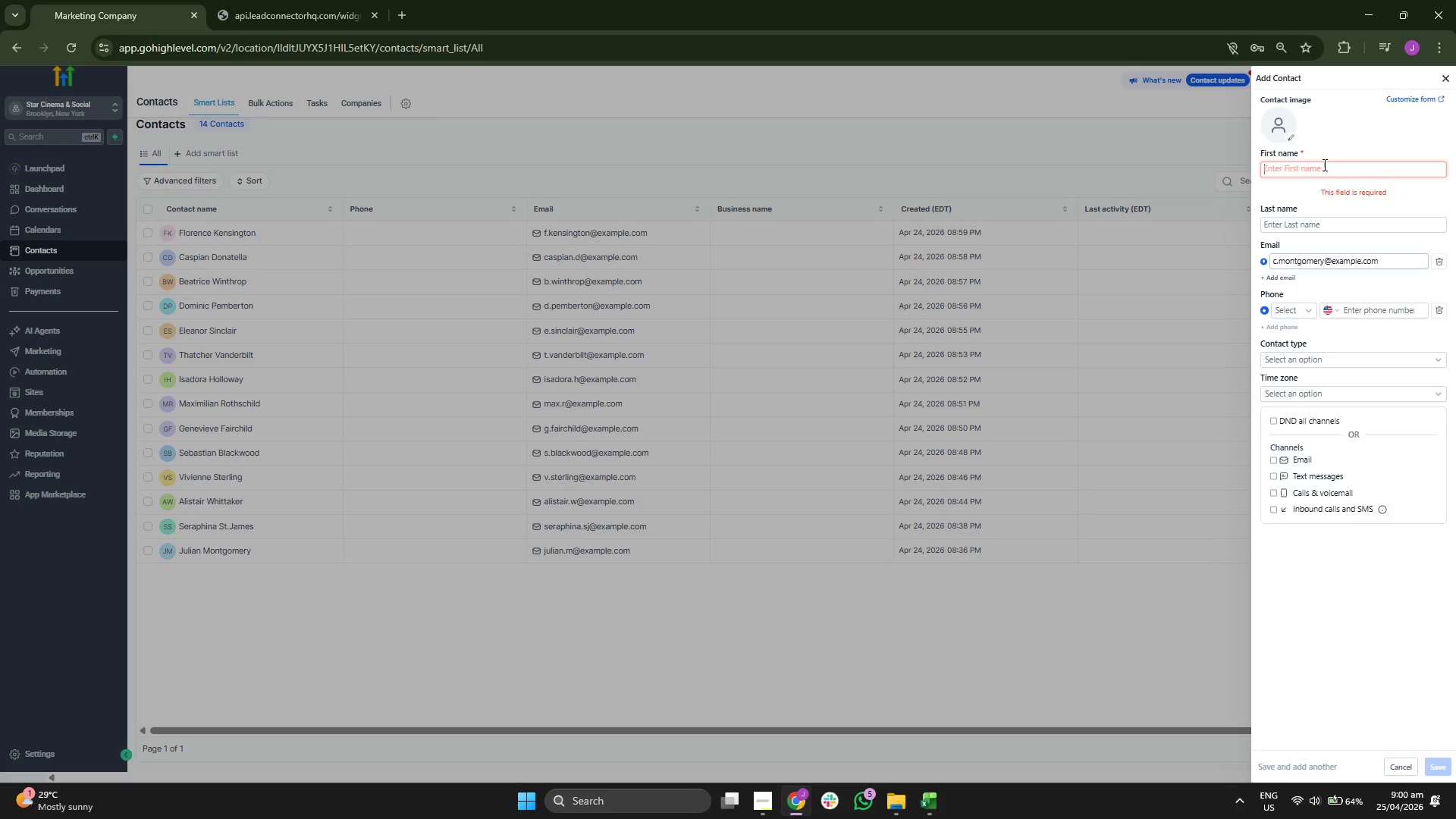 
type(c)
key(Backspace)
type(Code)
key(Backspace)
key(Backspace)
type(rdela)
key(Backspace)
type(a)
key(Backspace)
type(oa)
key(Backspace)
key(Backspace)
type(ia)
key(Tab)
type(m)
key(Backspace)
type(Monto)
key(Backspace)
type(mo)
key(Backspace)
key(Backspace)
type(gomery)
 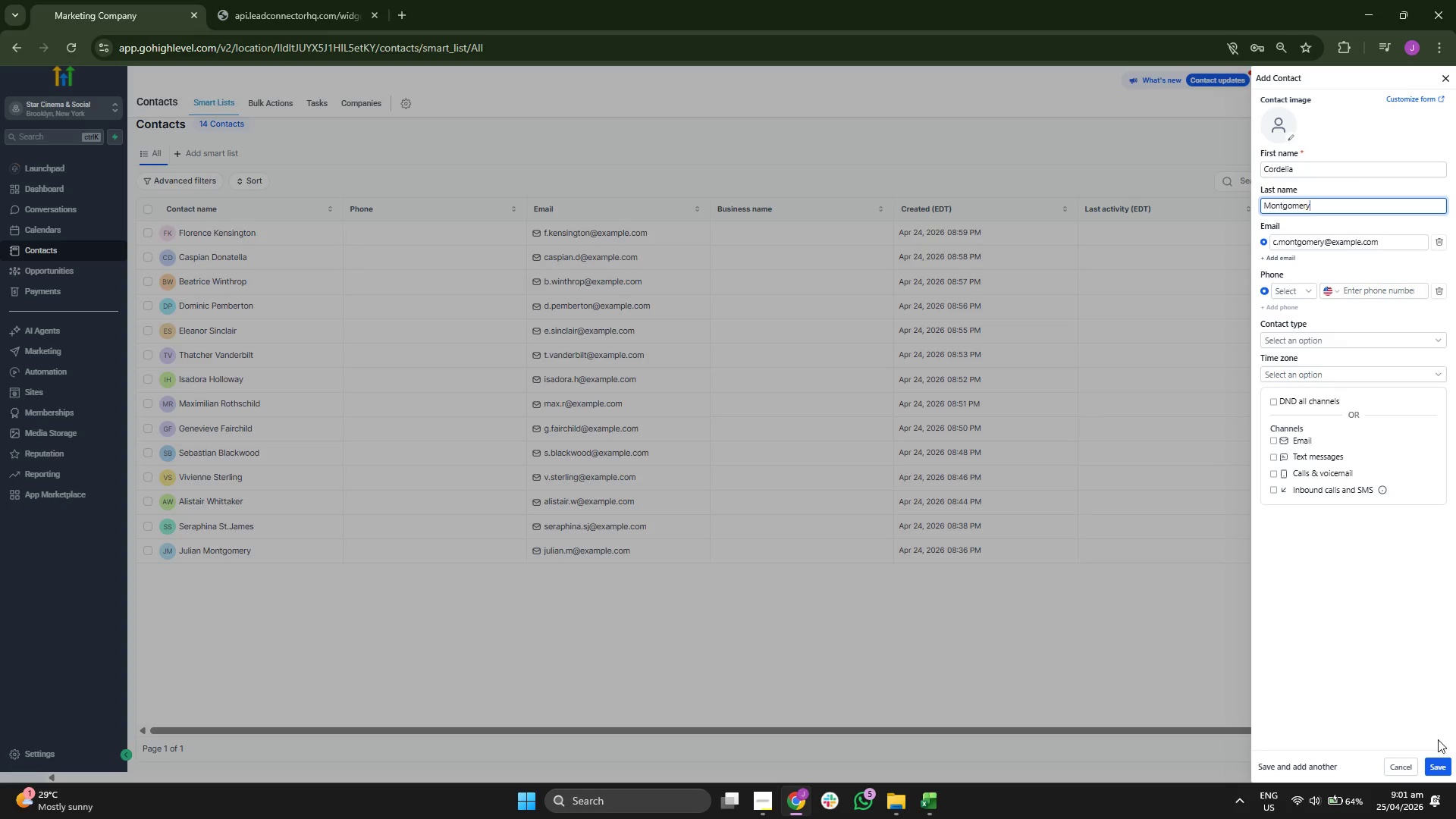 
left_click([1439, 761])
 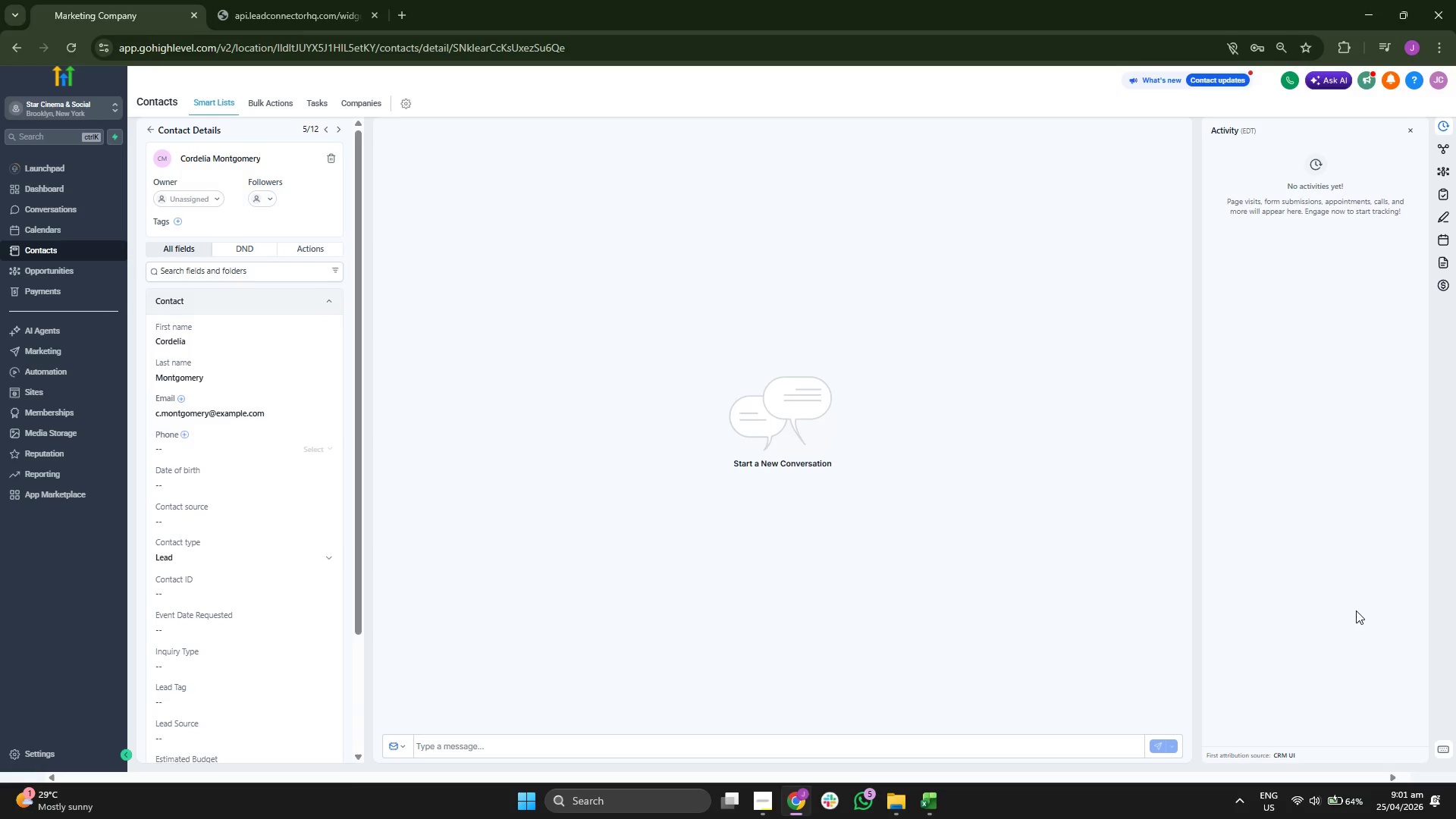 
scroll: coordinate [221, 353], scroll_direction: down, amount: 2.0
 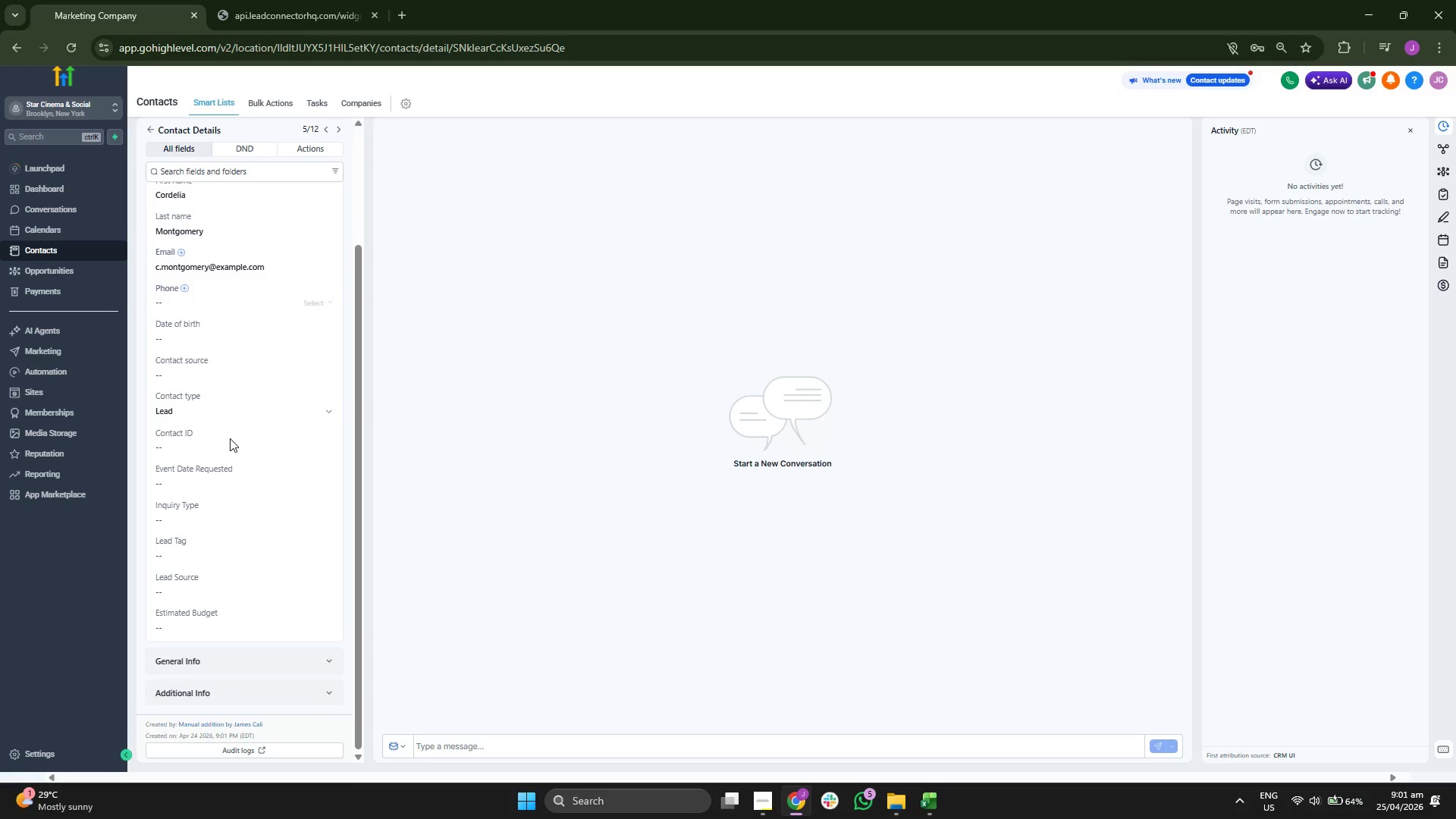 
double_click([230, 443])
 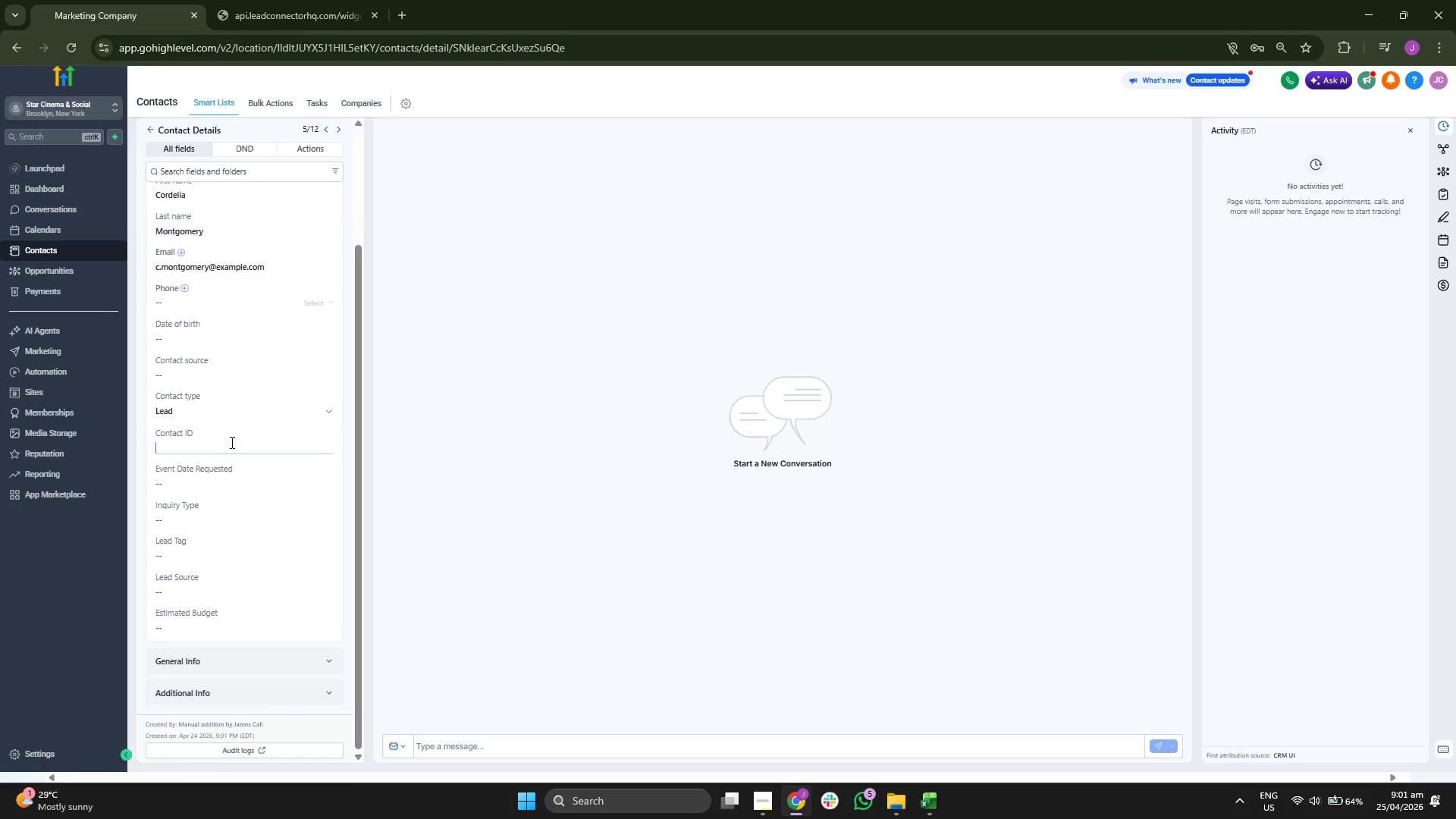 
type(s)
key(Backspace)
type(SCSS-)
key(Backspace)
key(Backspace)
type(-00015)
 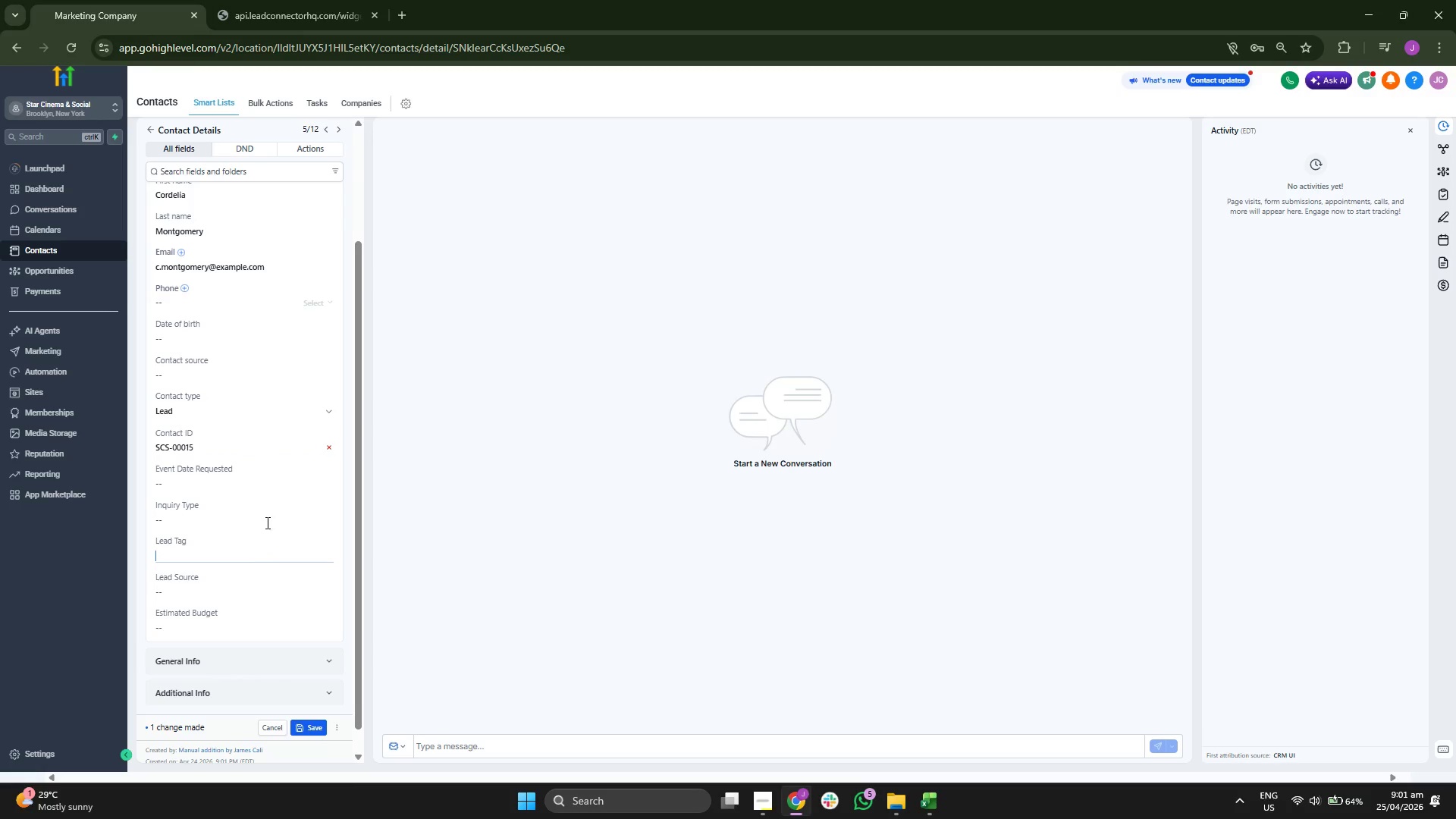 
key(C)
 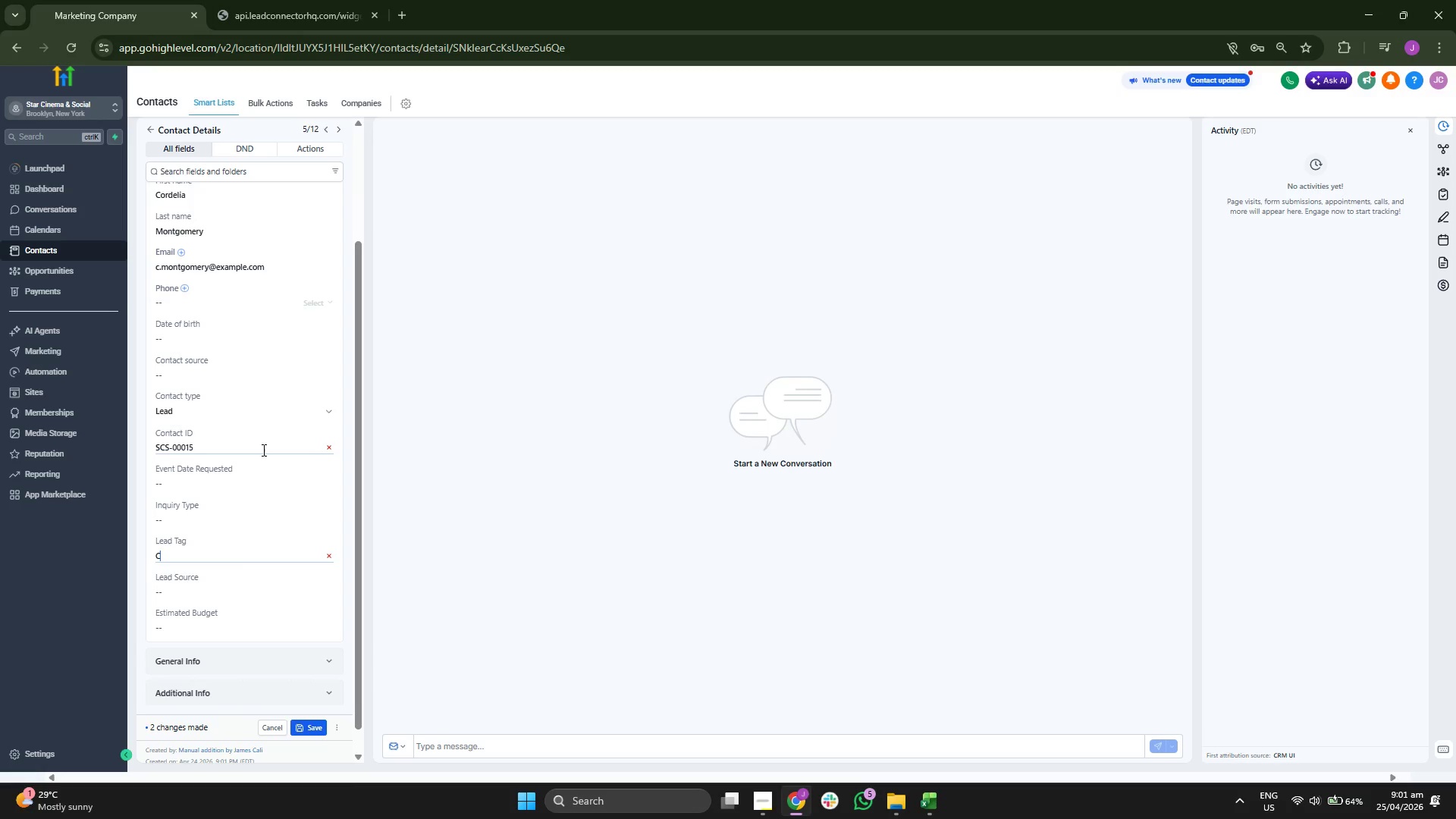 
key(CapsLock)
 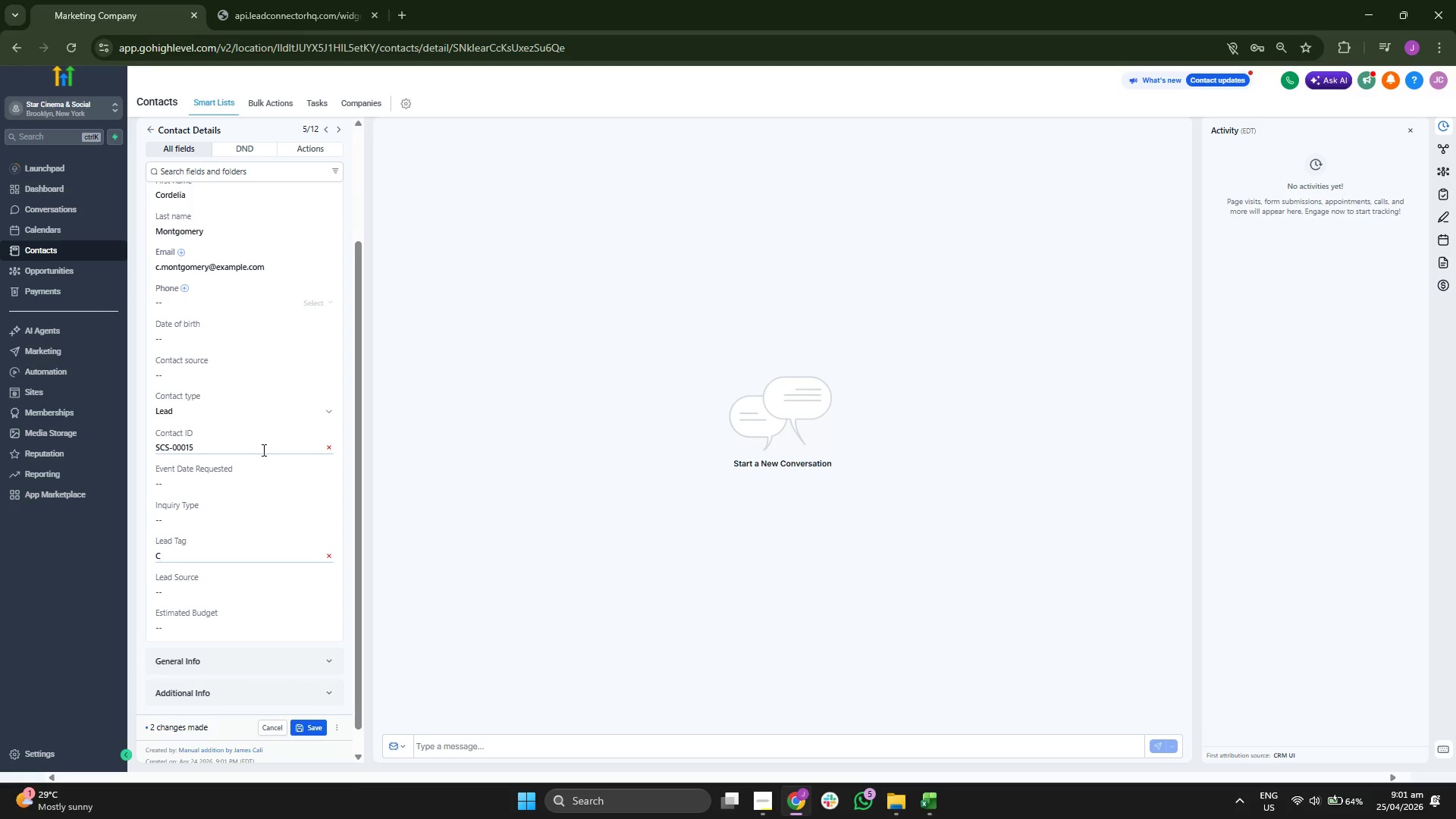 
type(inema-In)
key(Backspace)
type(nquiry)
 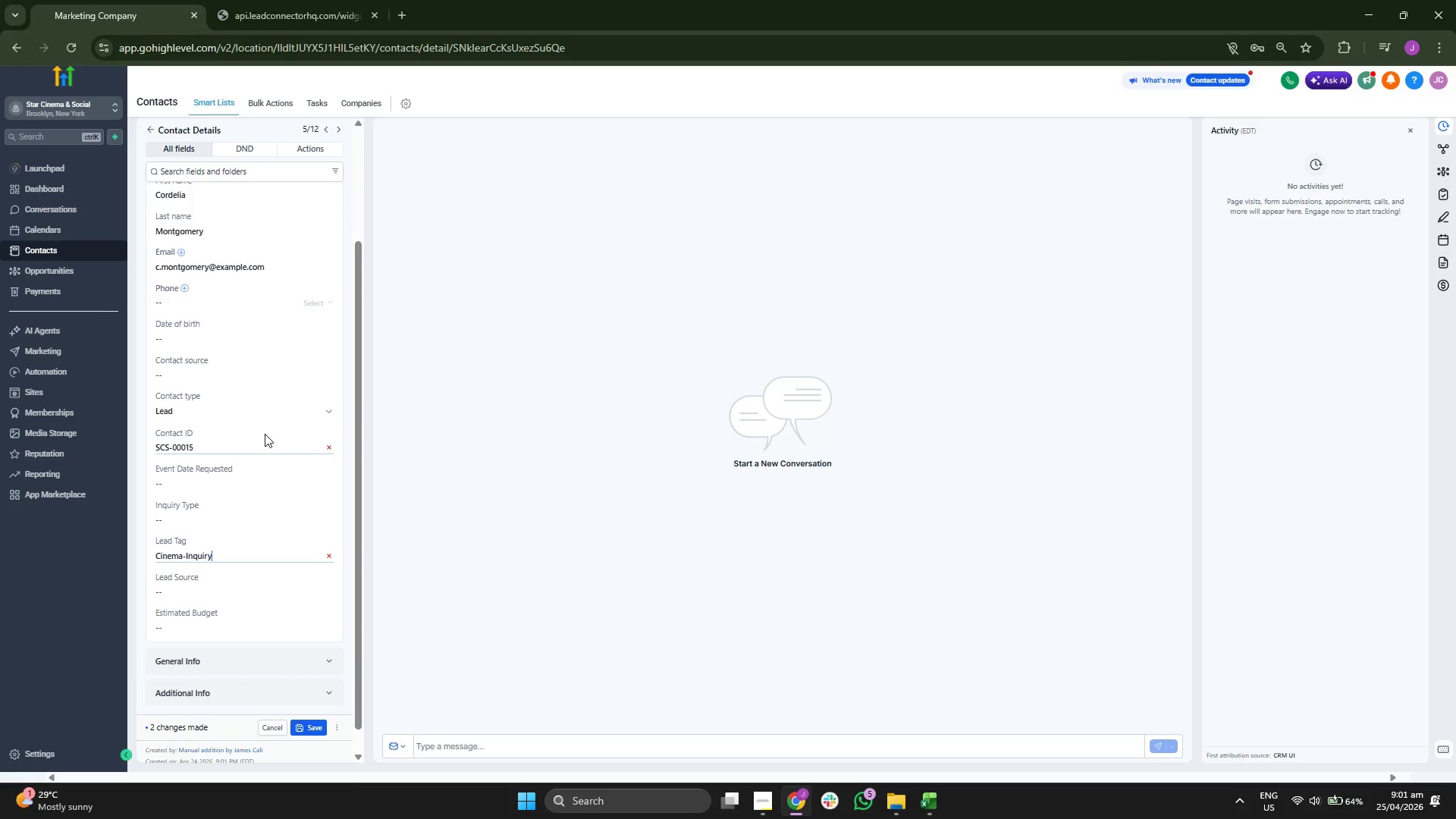 
scroll: coordinate [243, 292], scroll_direction: up, amount: 2.0
 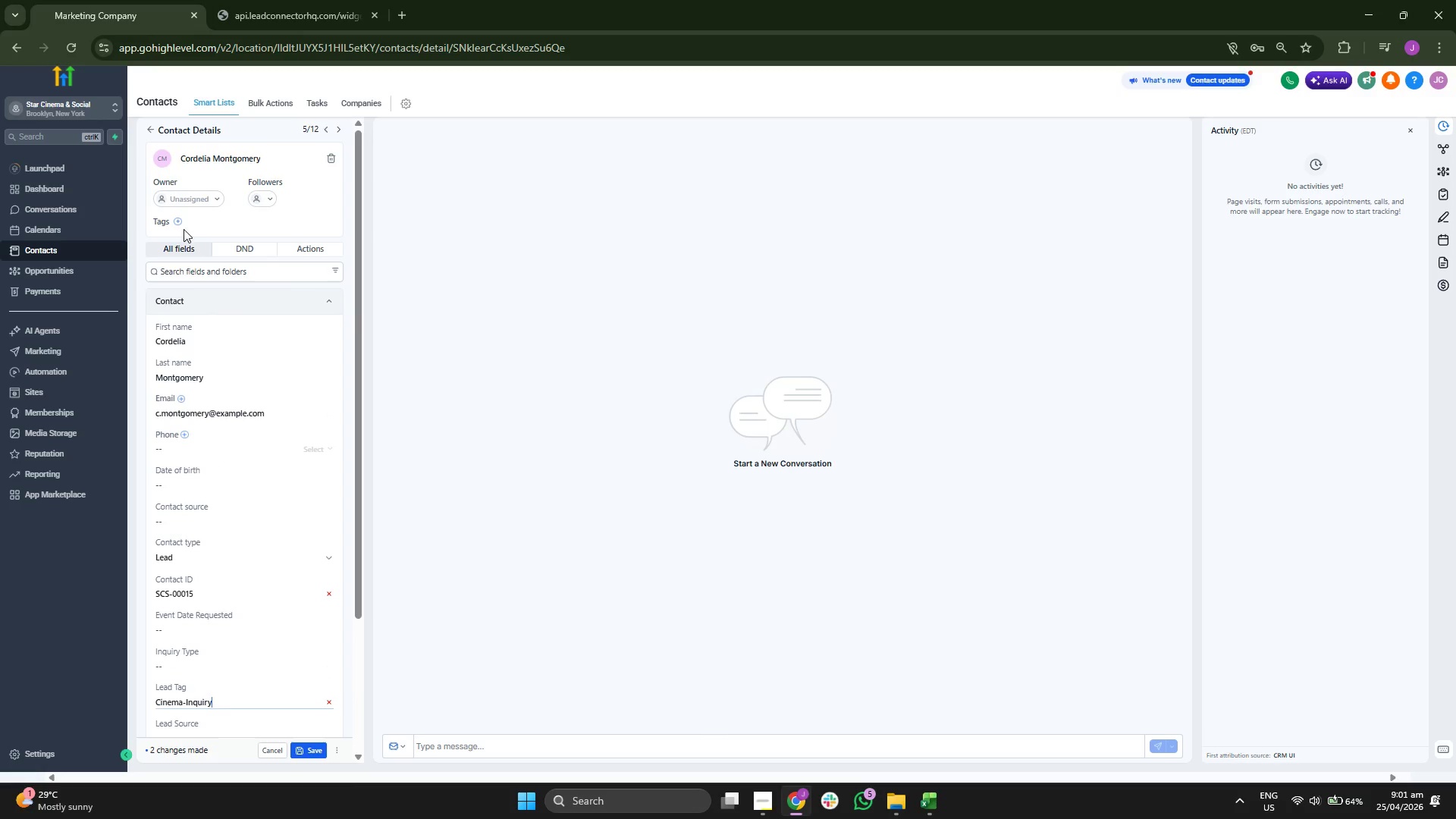 
left_click([182, 219])
 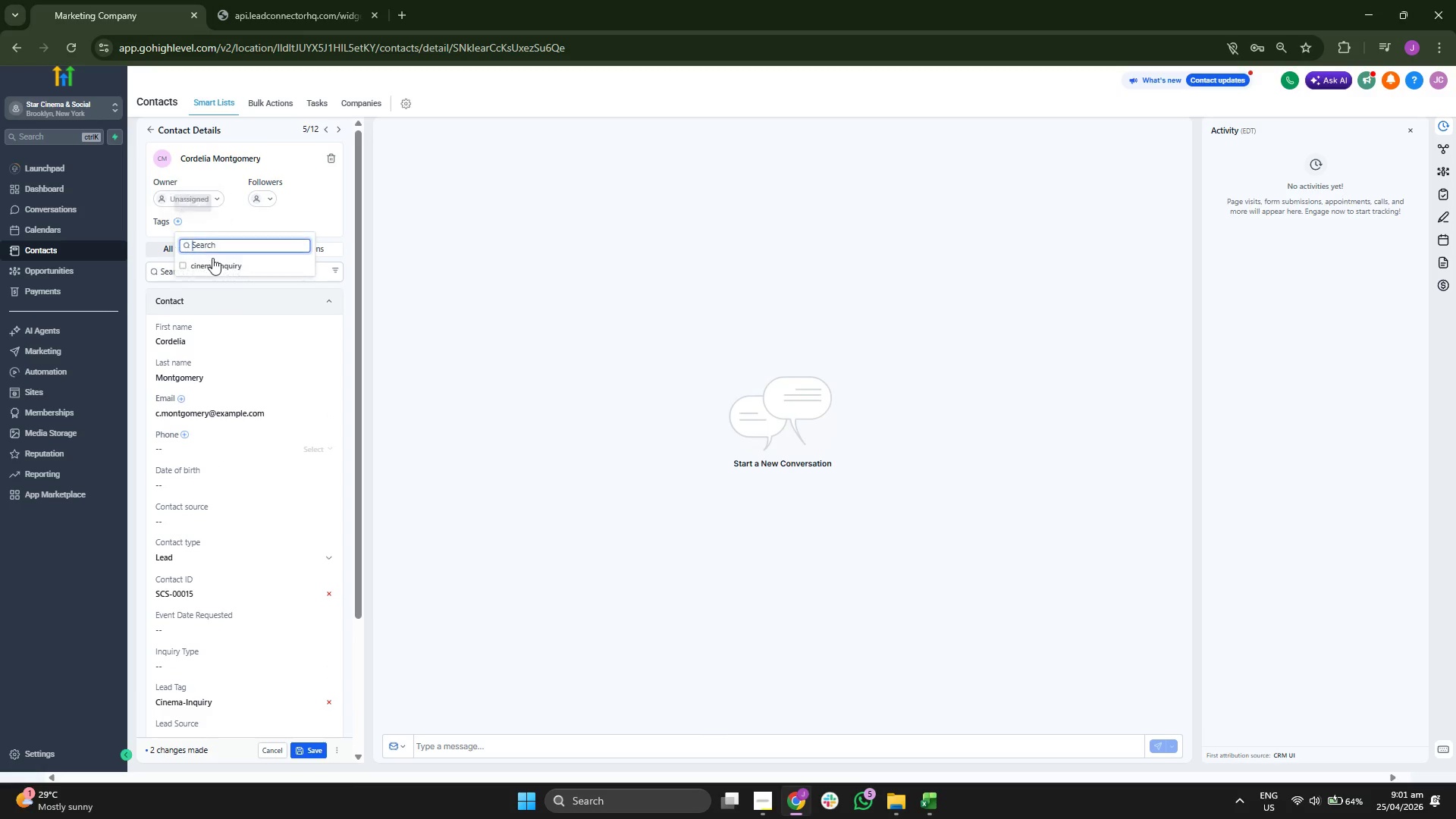 
left_click([214, 265])
 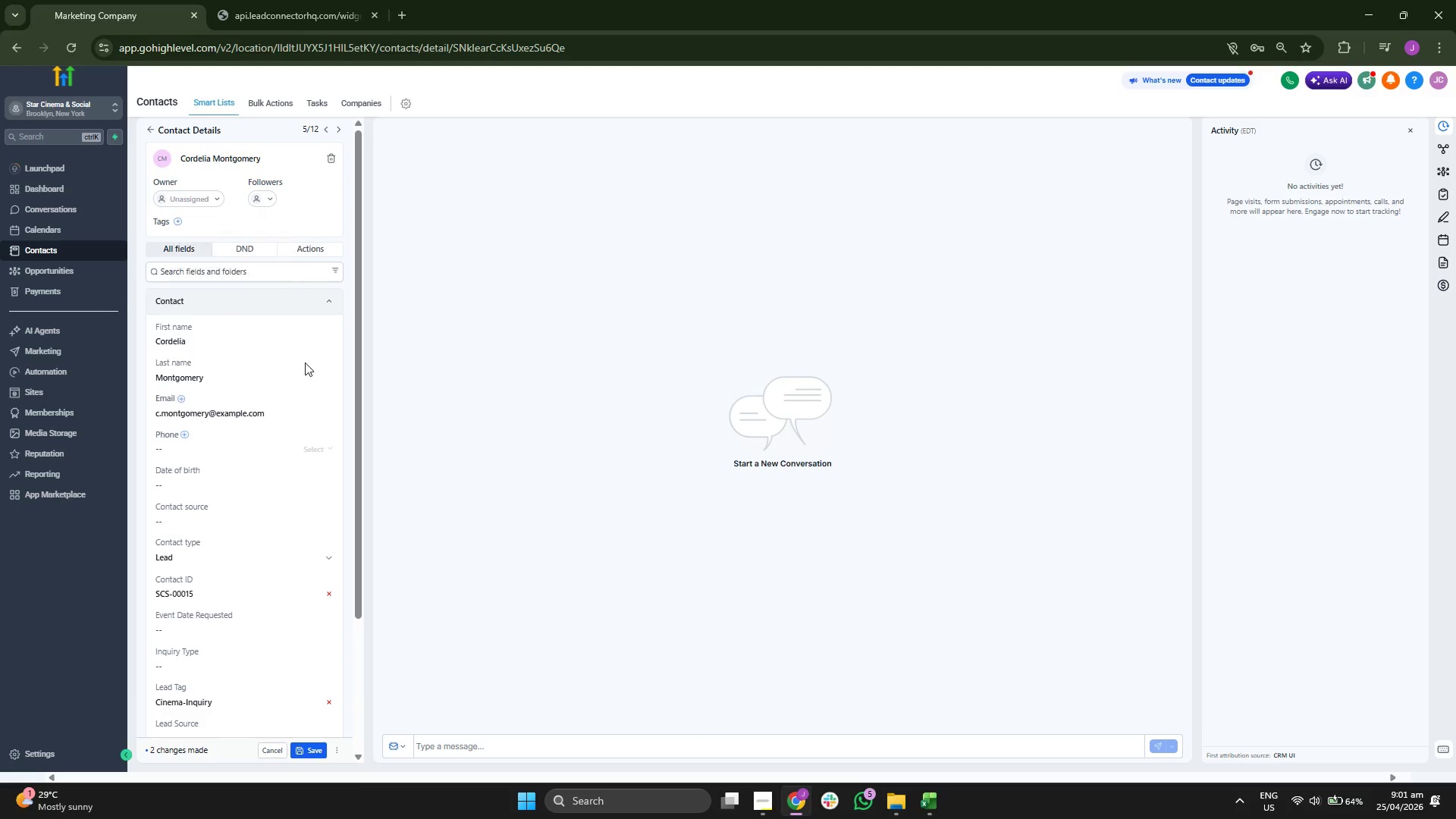 
scroll: coordinate [303, 377], scroll_direction: down, amount: 2.0
 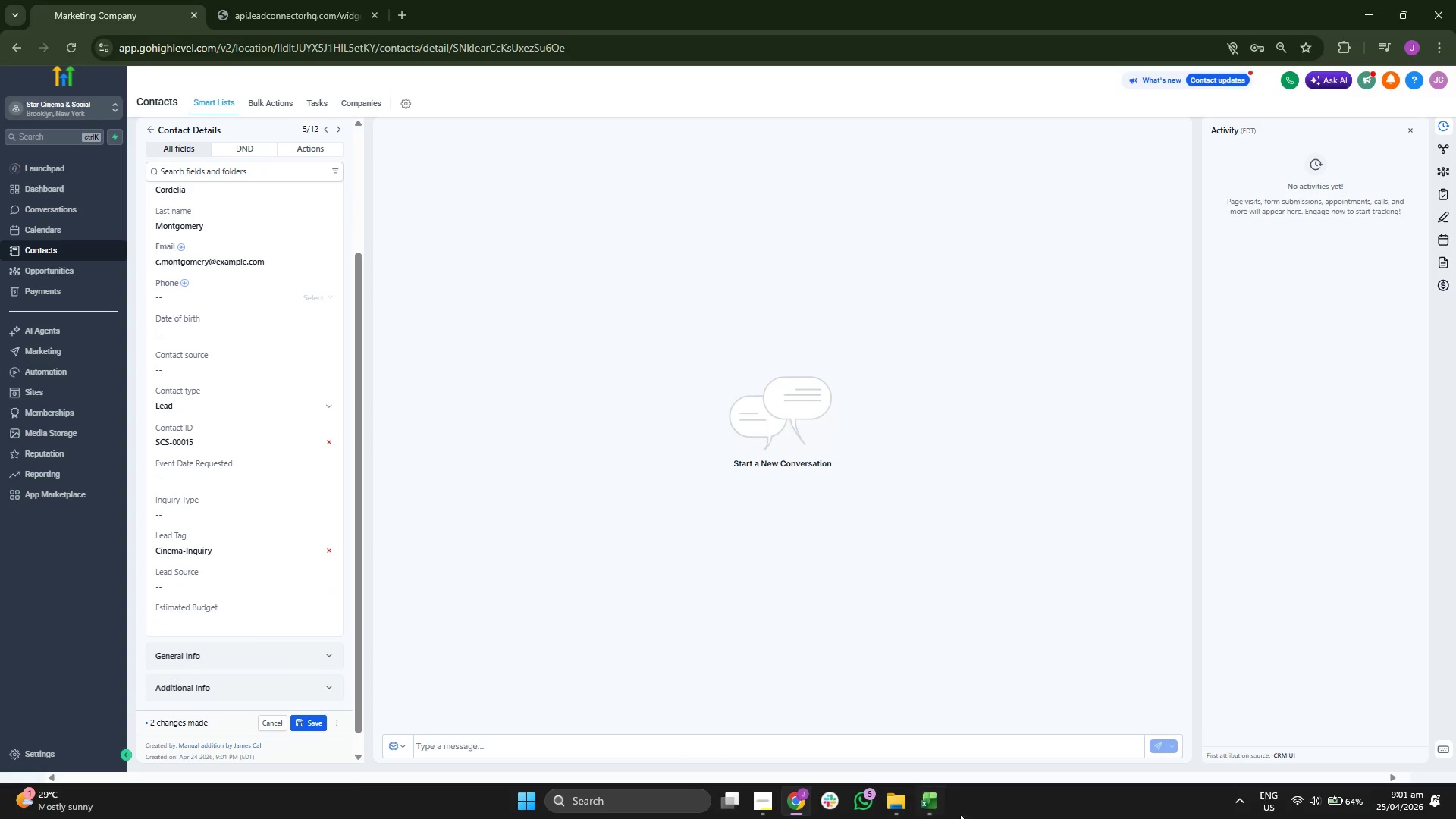 
left_click([938, 810])
 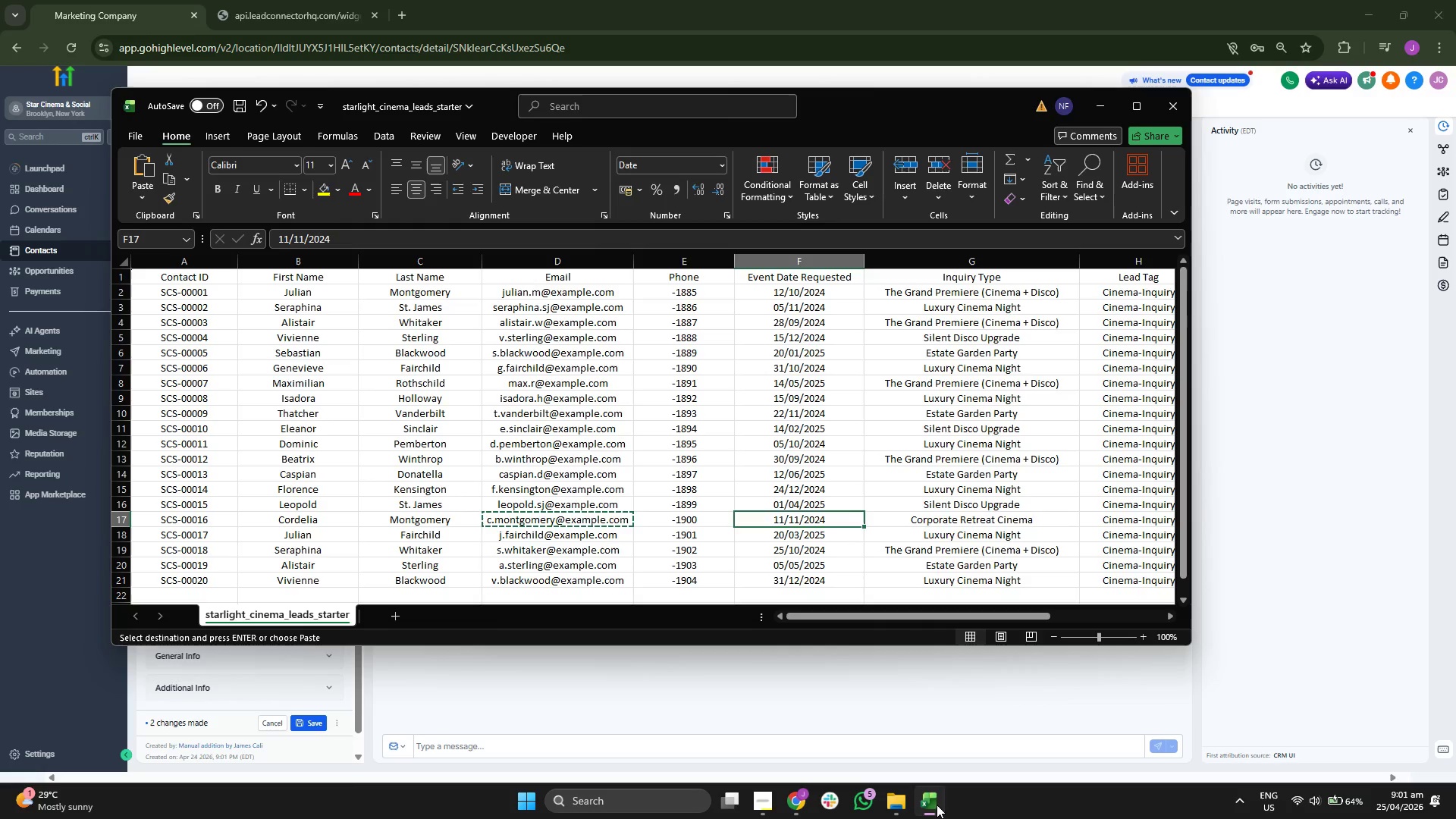 
key(ArrowRight)
 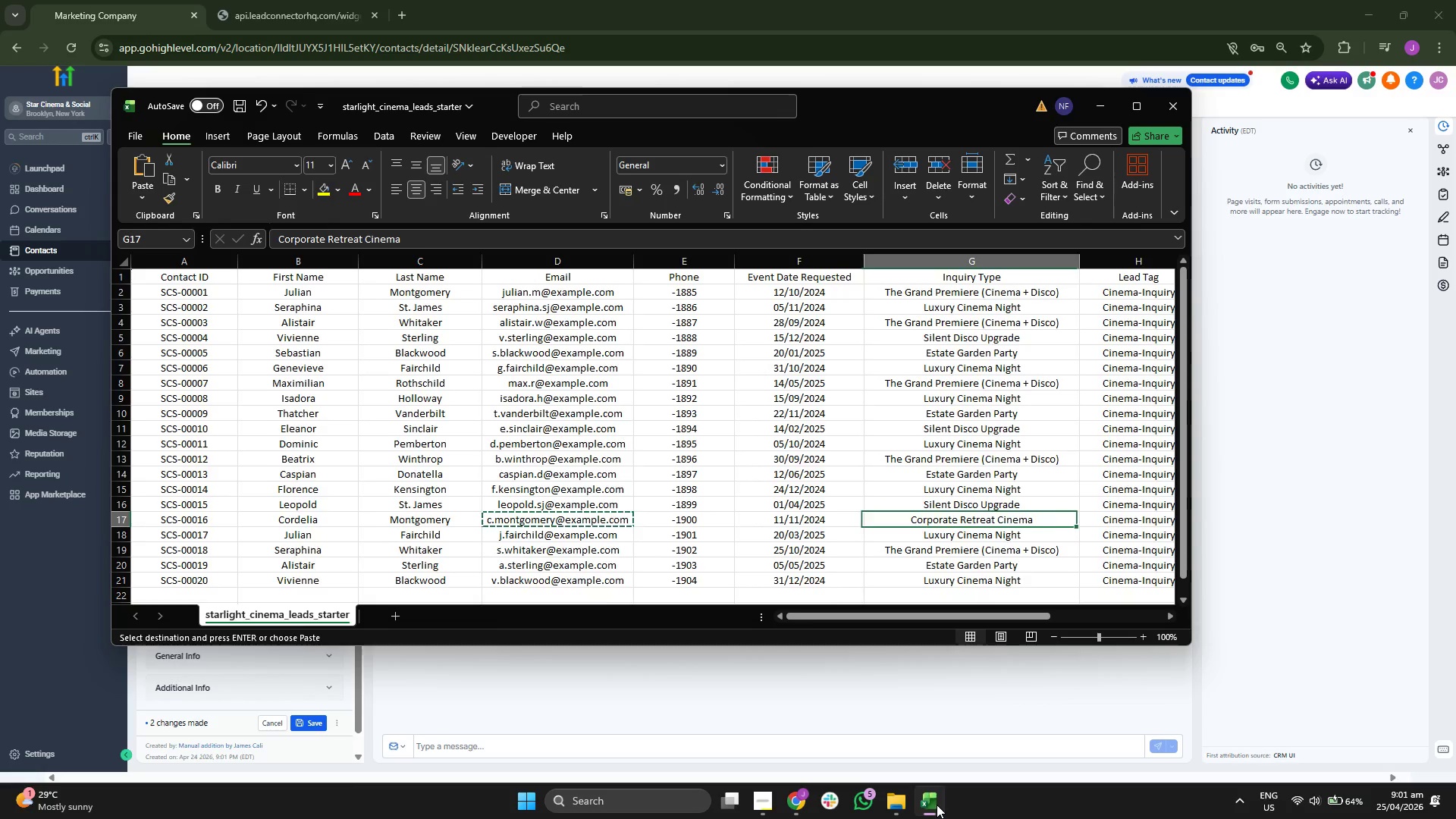 
key(ArrowRight)
 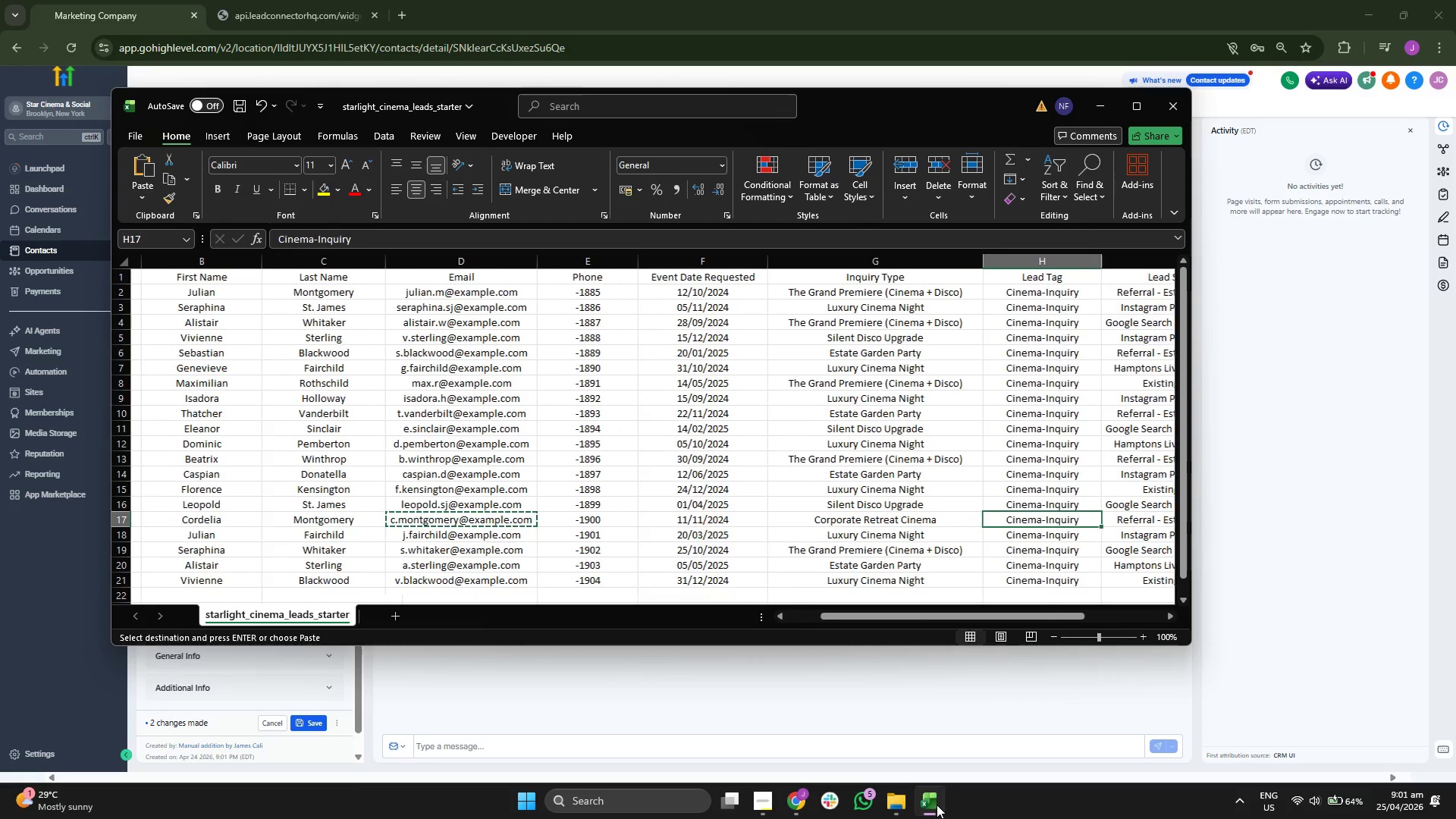 
key(ArrowRight)
 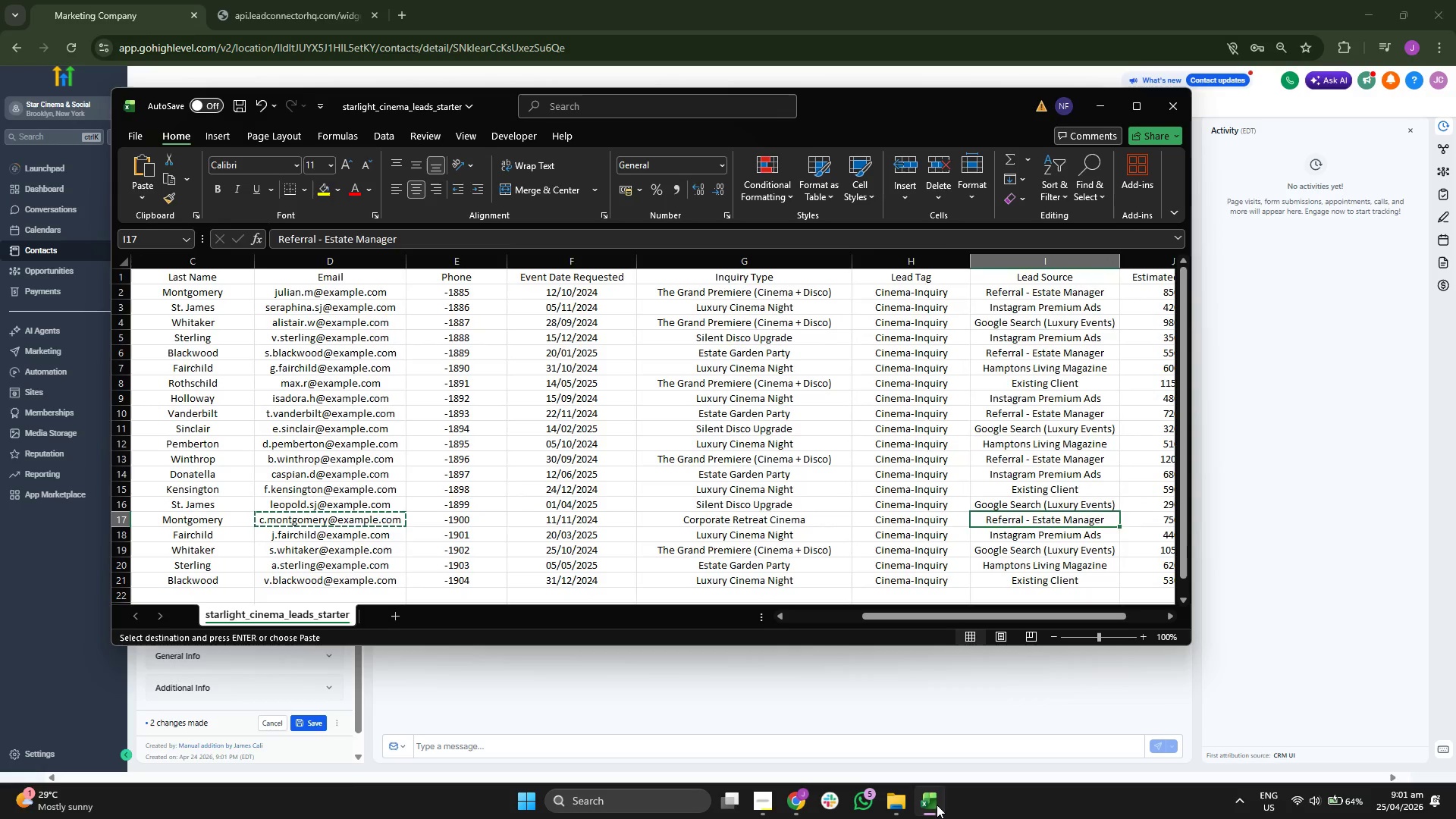 
key(ArrowLeft)
 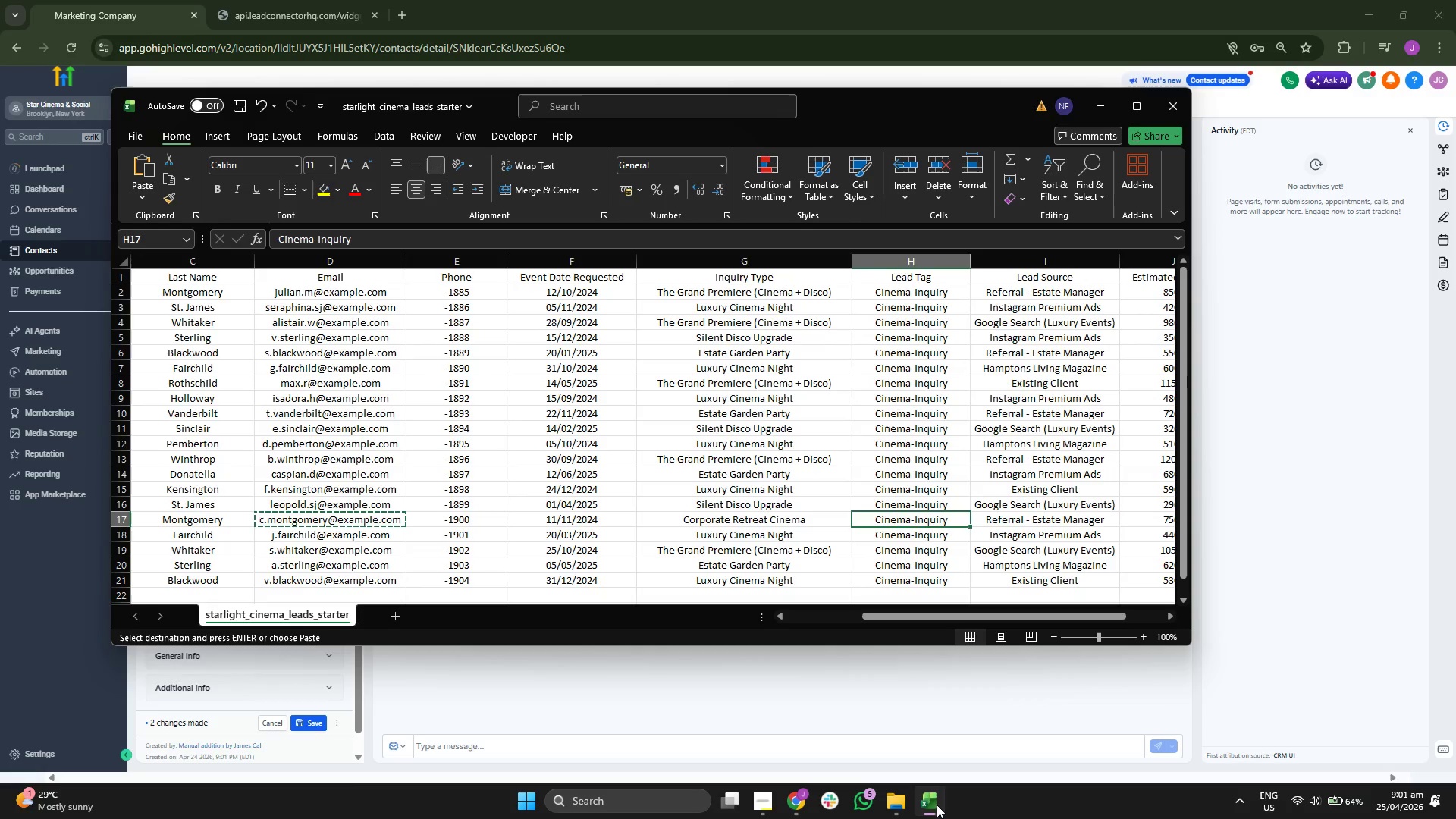 
key(ArrowLeft)
 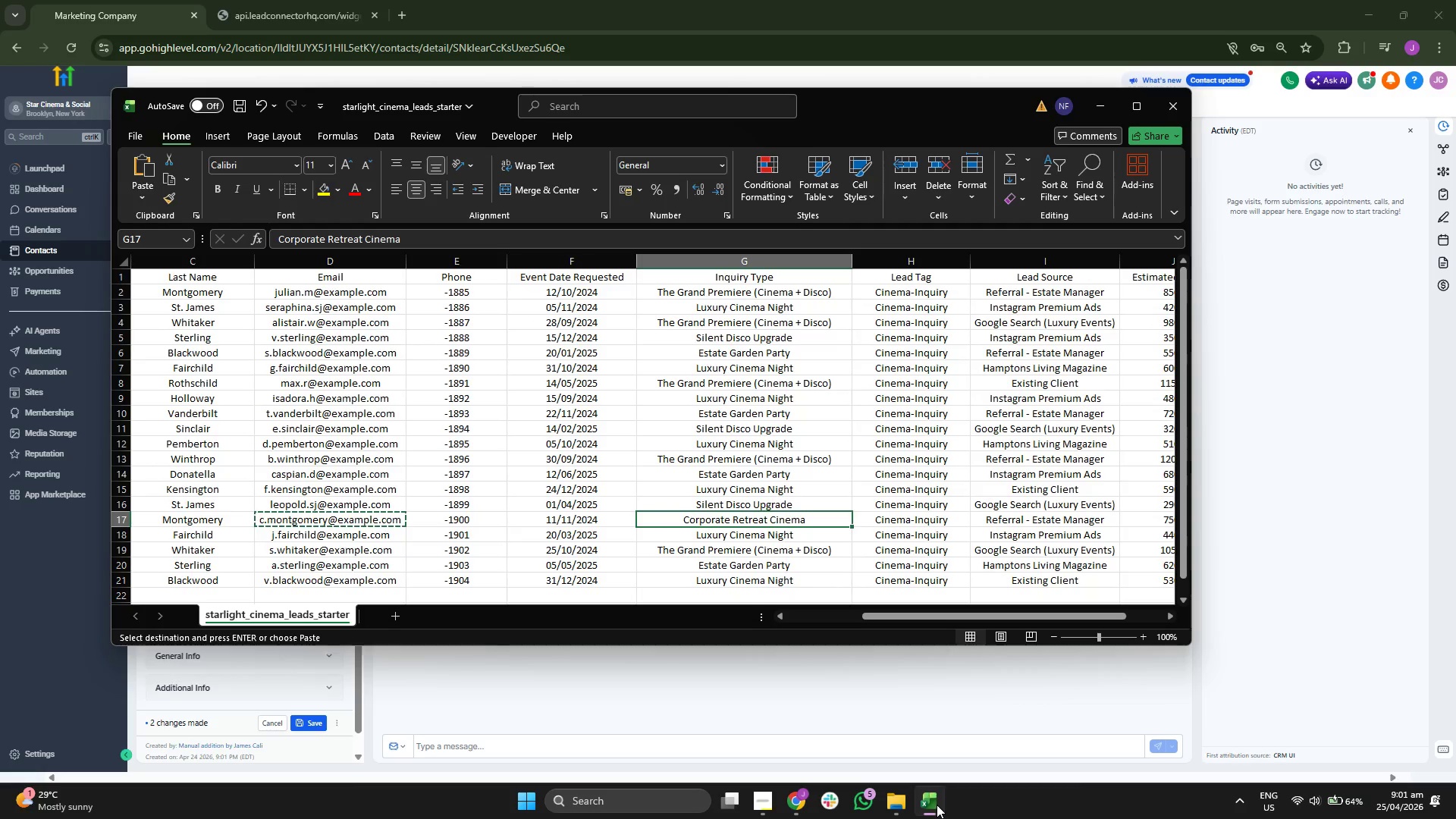 
key(Control+ControlLeft)
 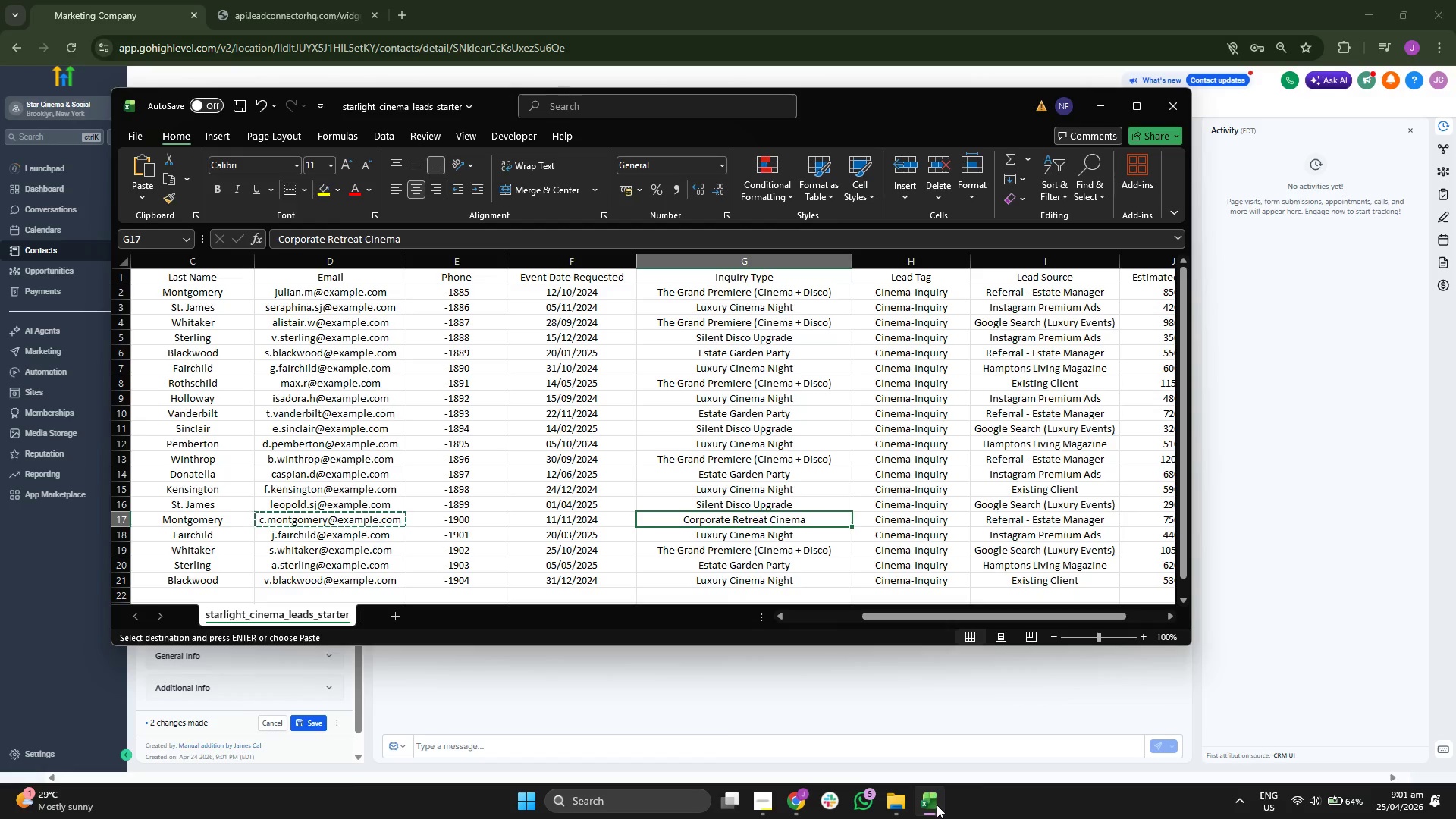 
key(Control+C)
 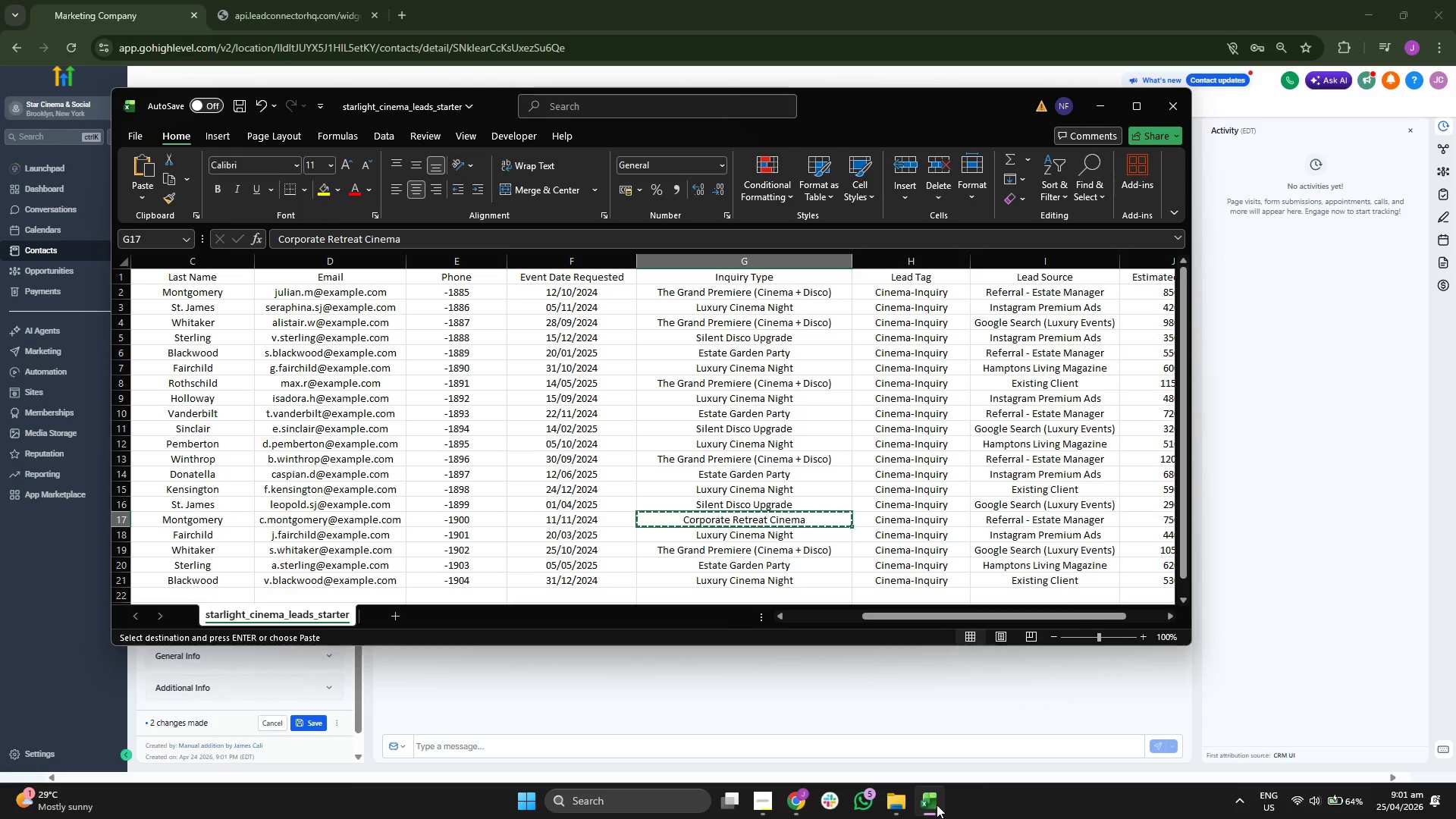 
key(ArrowRight)
 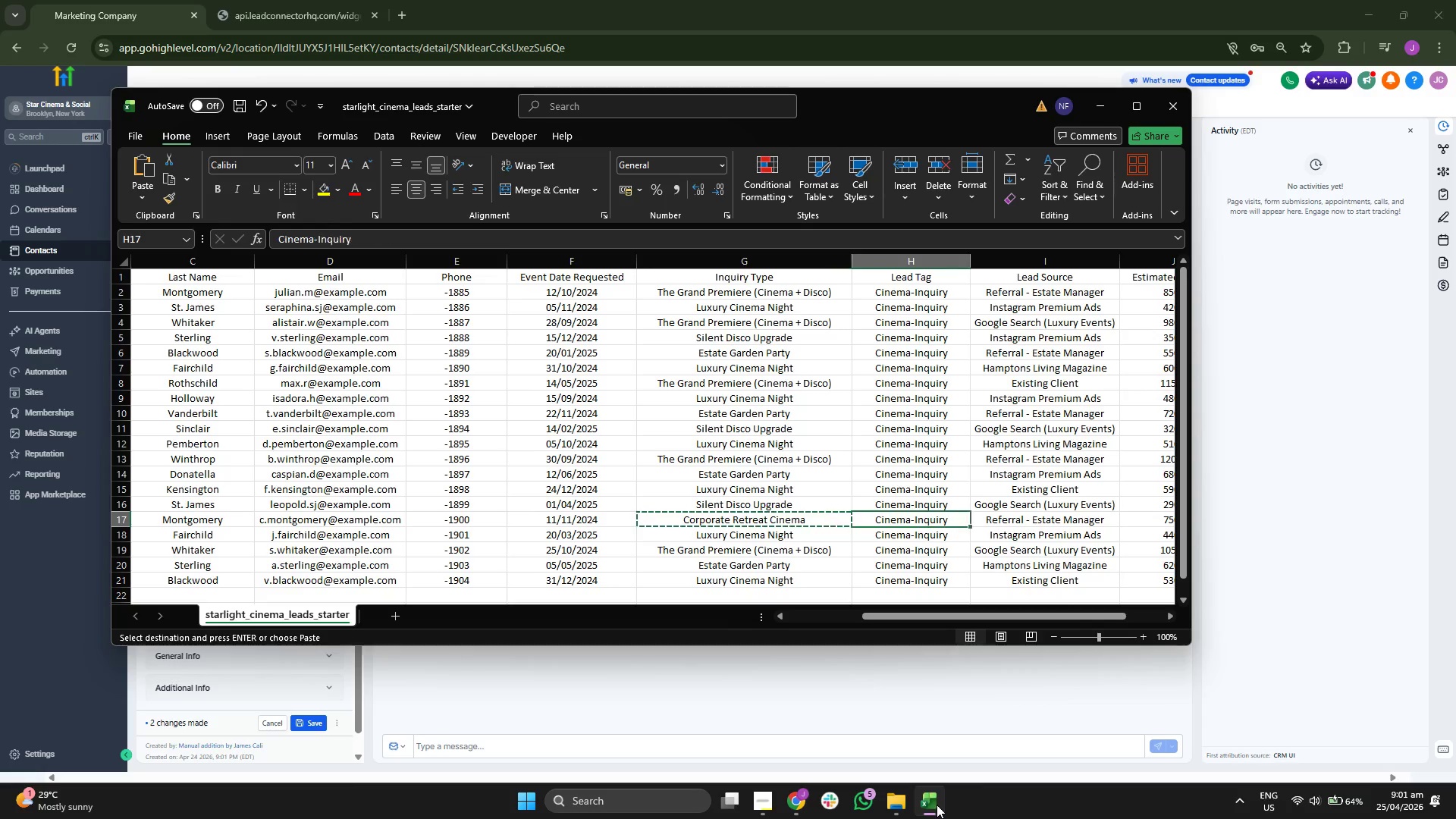 
key(ArrowRight)
 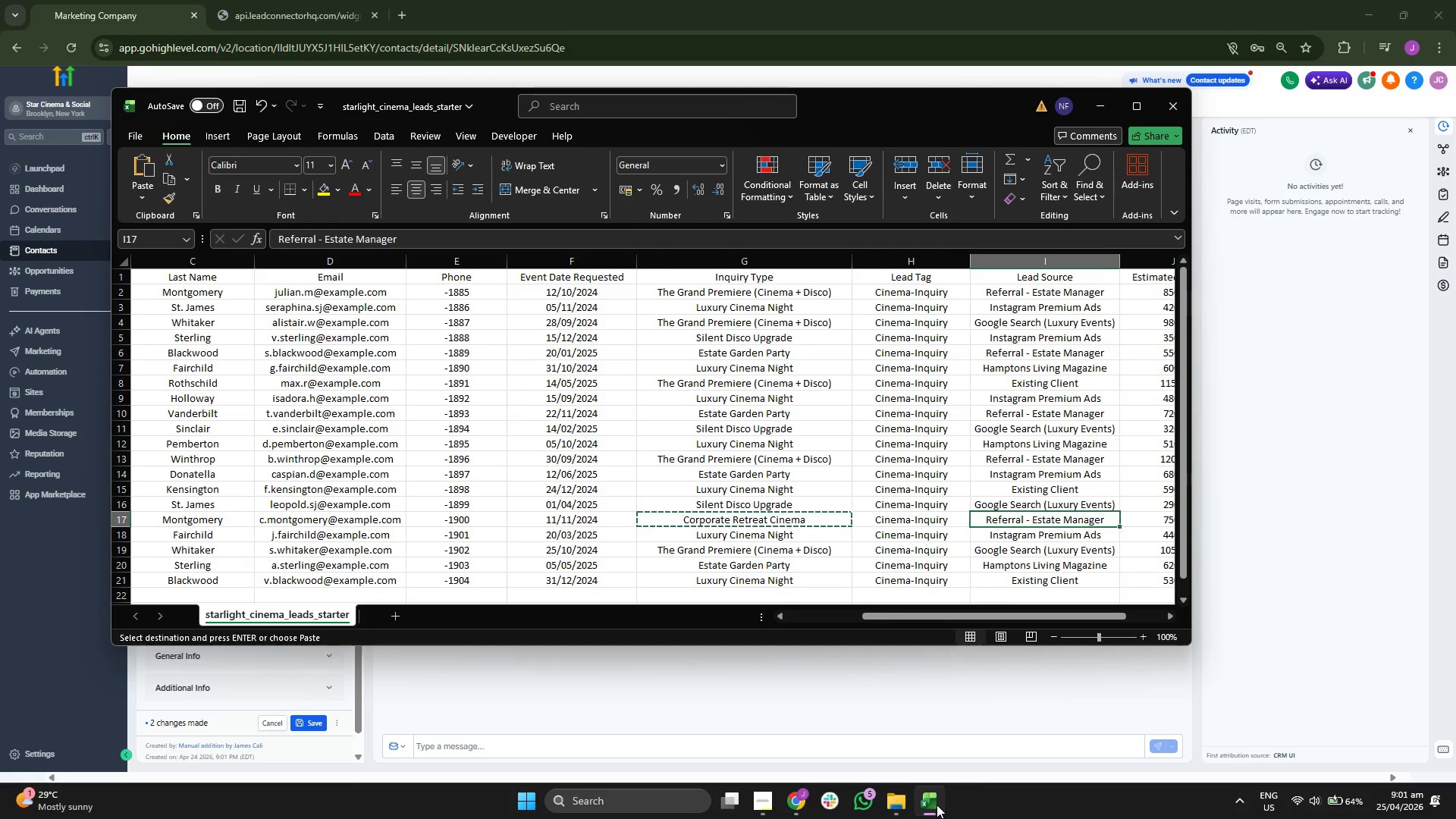 
key(ArrowRight)
 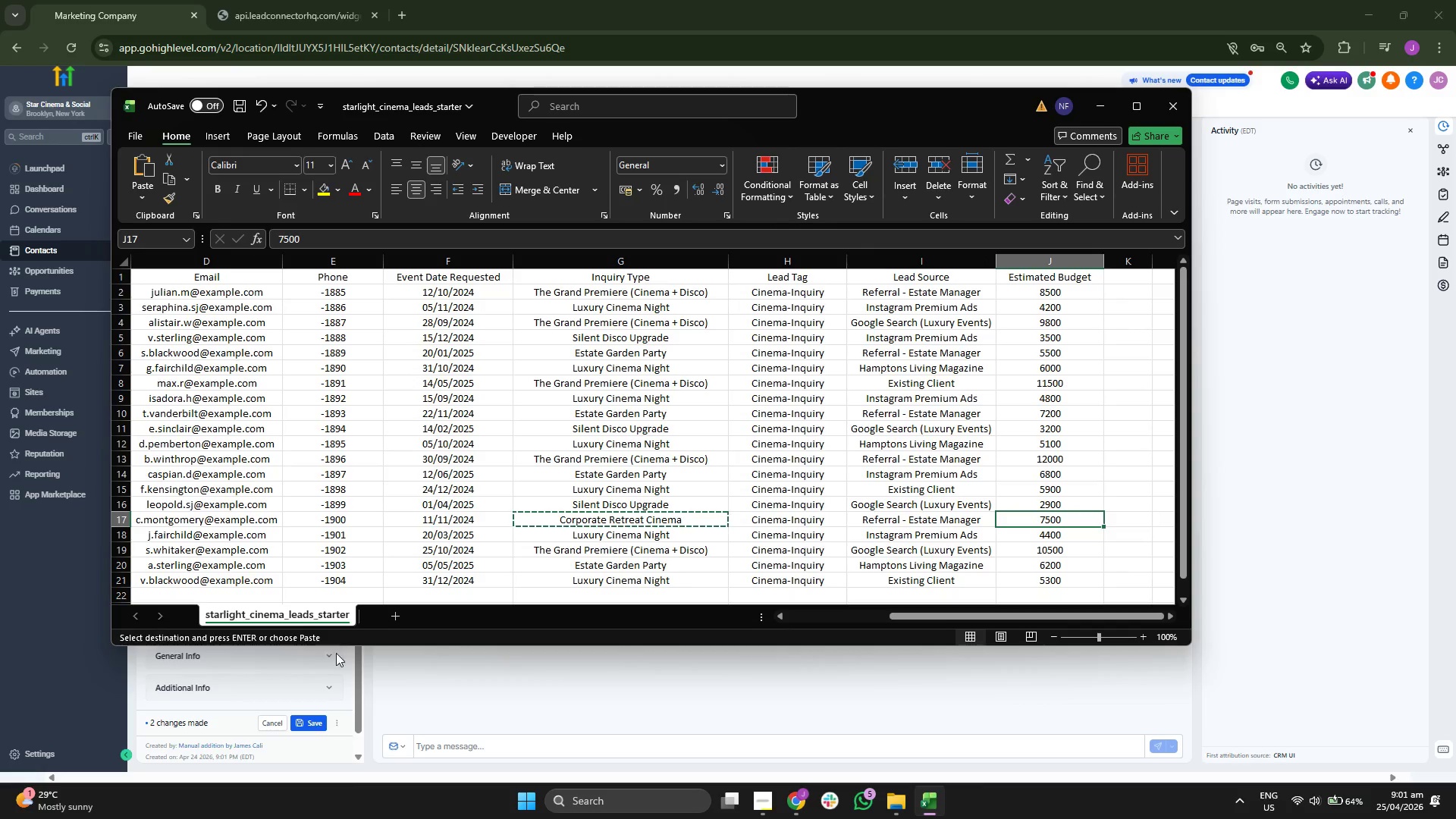 
left_click([347, 654])
 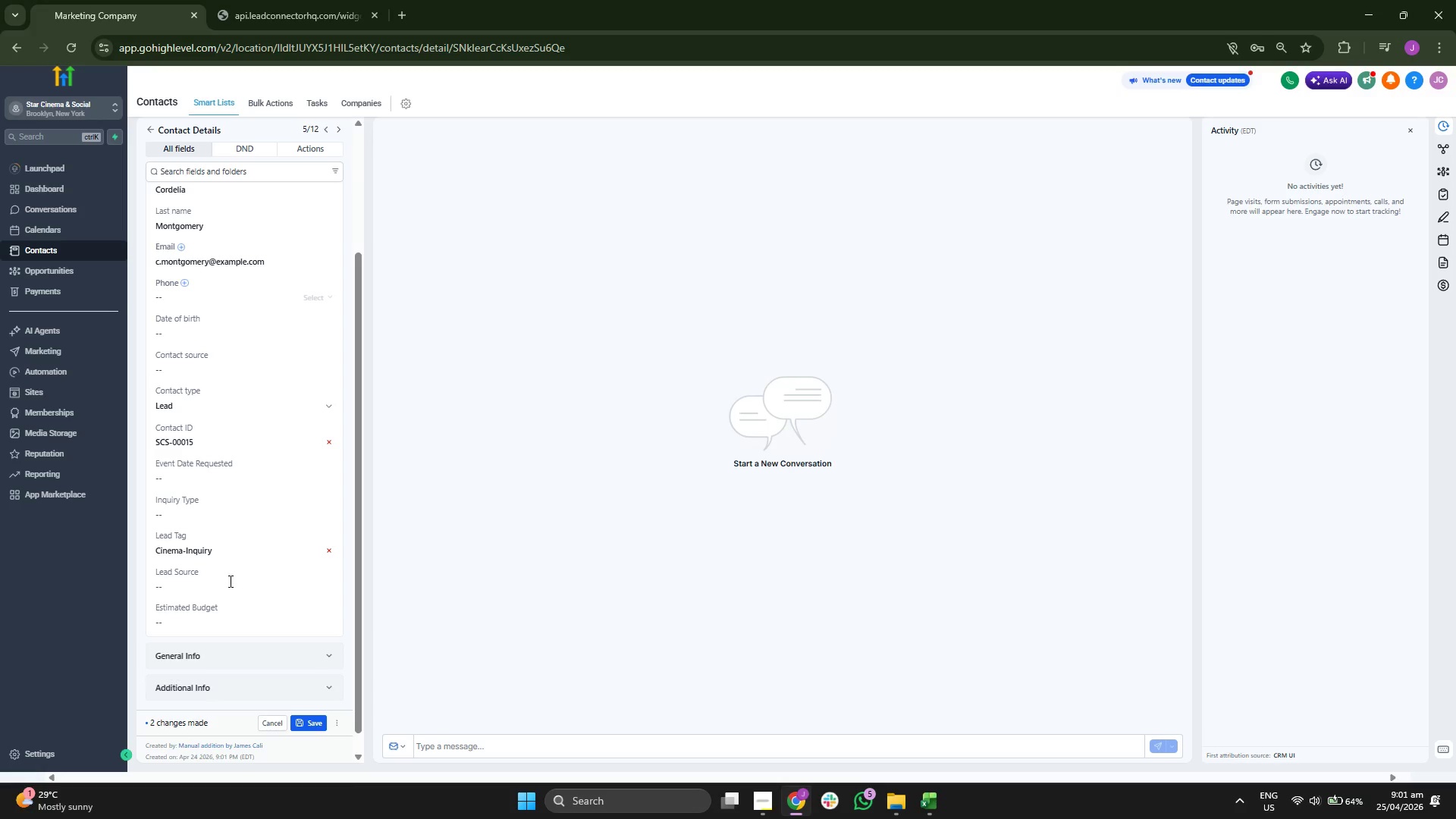 
left_click([231, 586])
 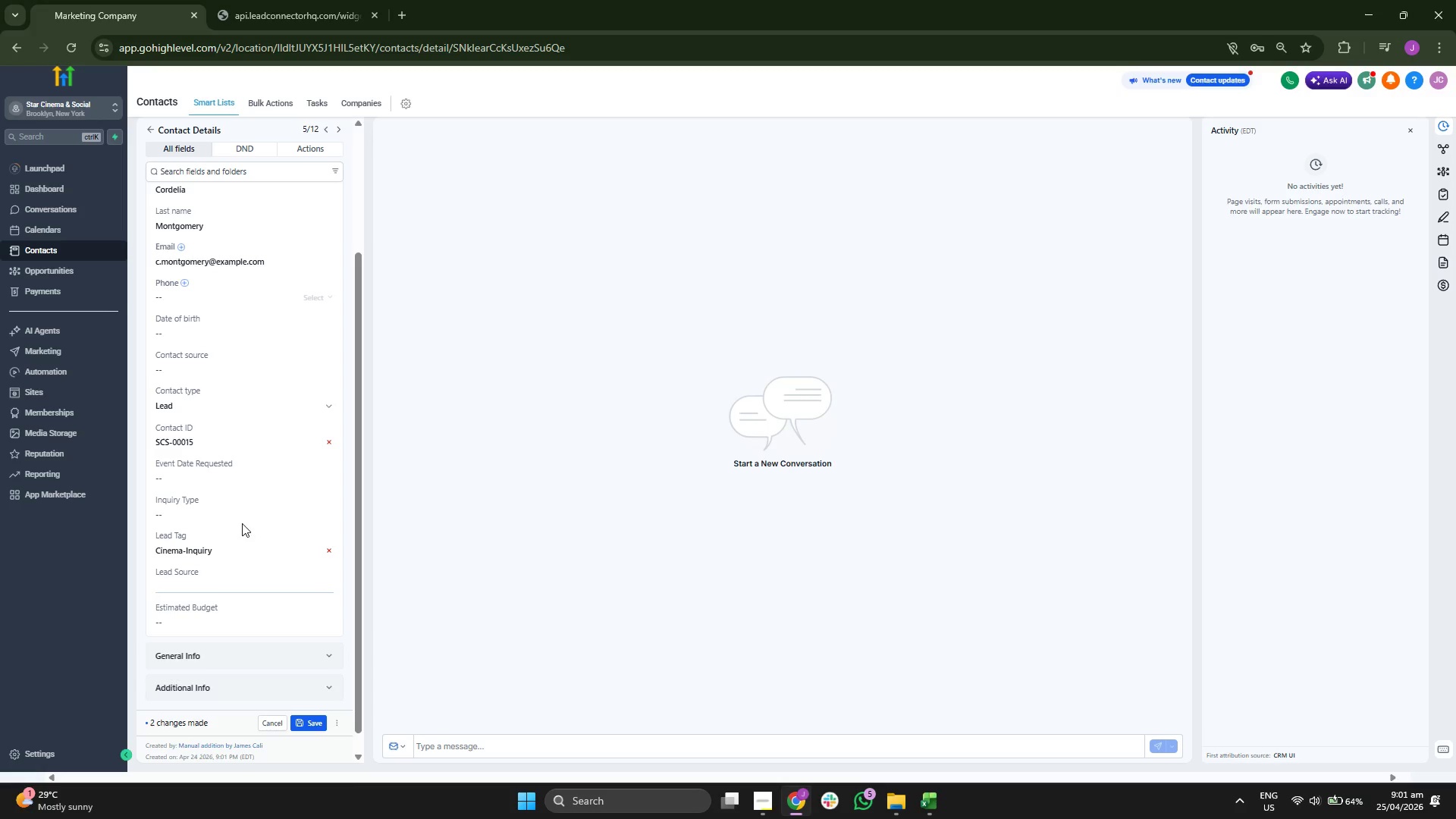 
left_click([247, 514])
 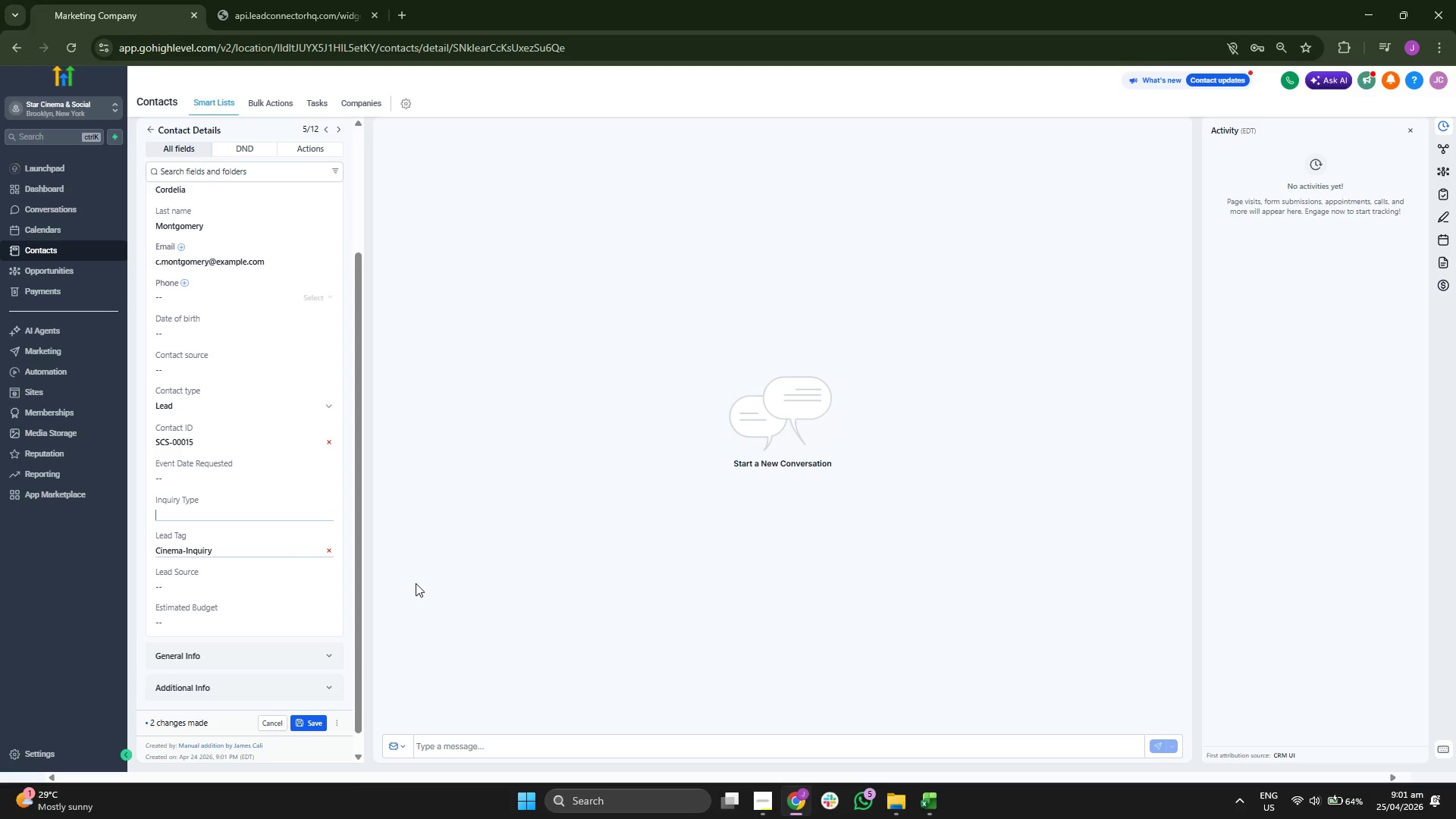 
key(Control+ControlLeft)
 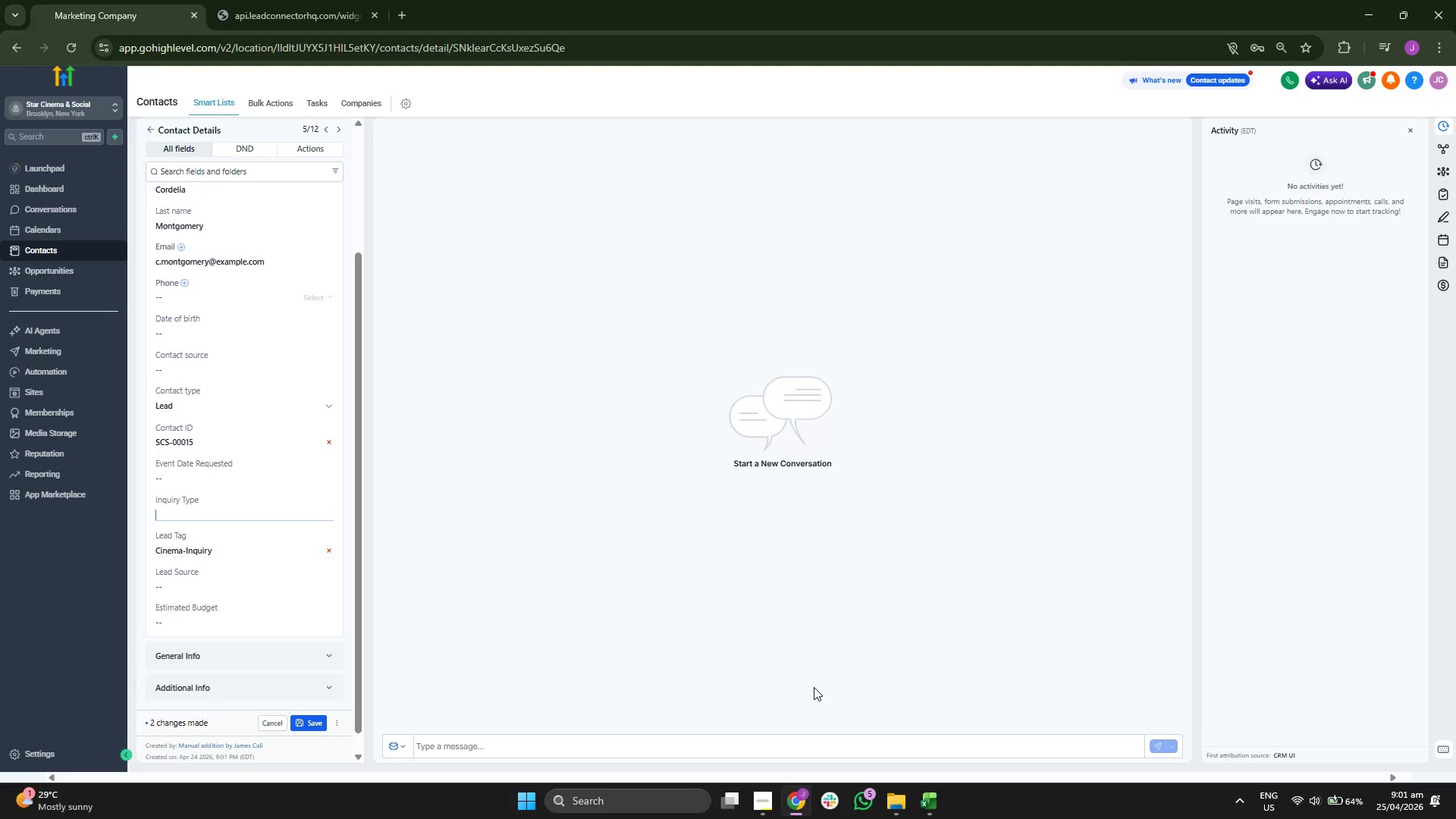 
key(Control+V)
 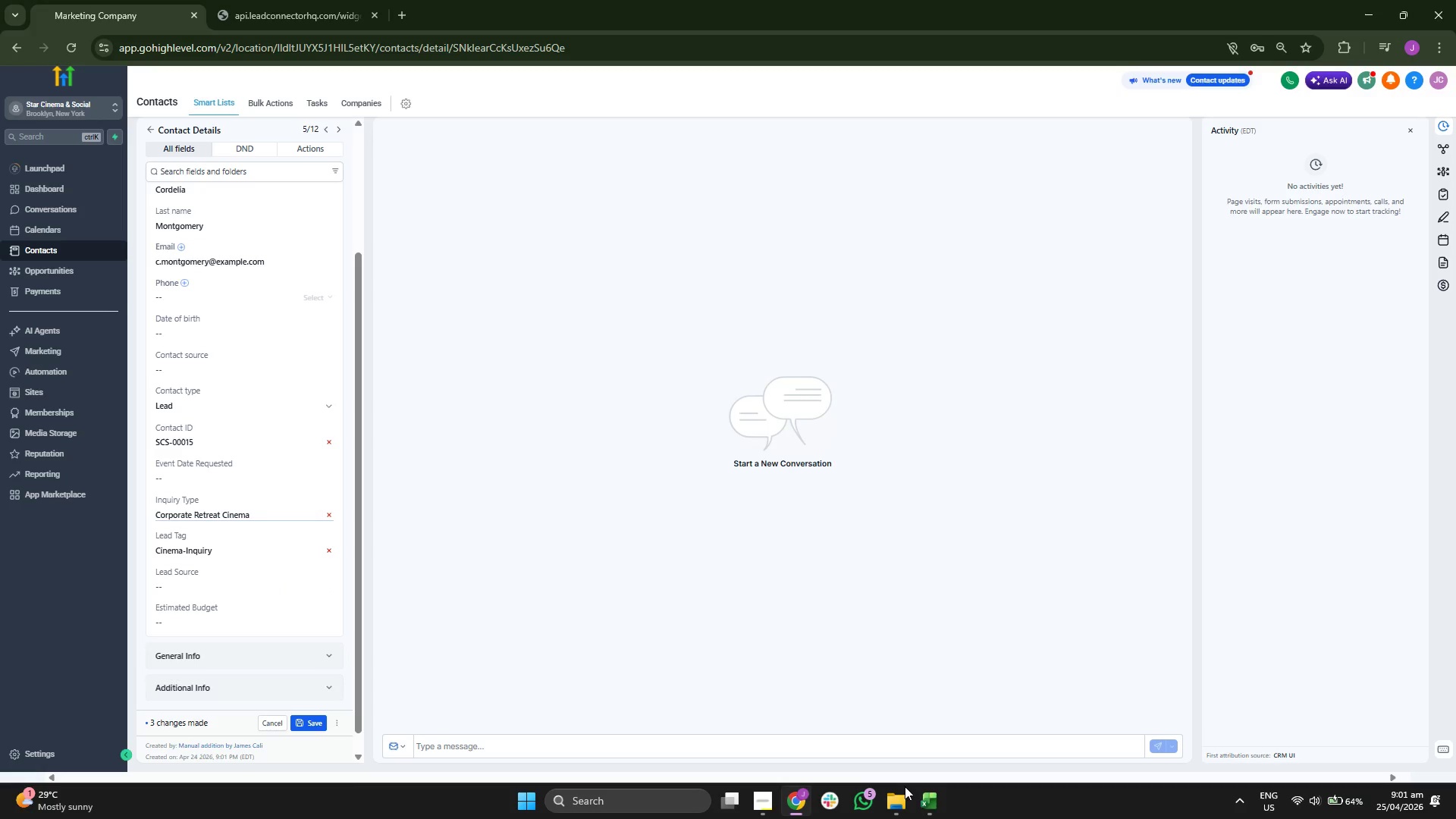 
left_click([927, 798])
 